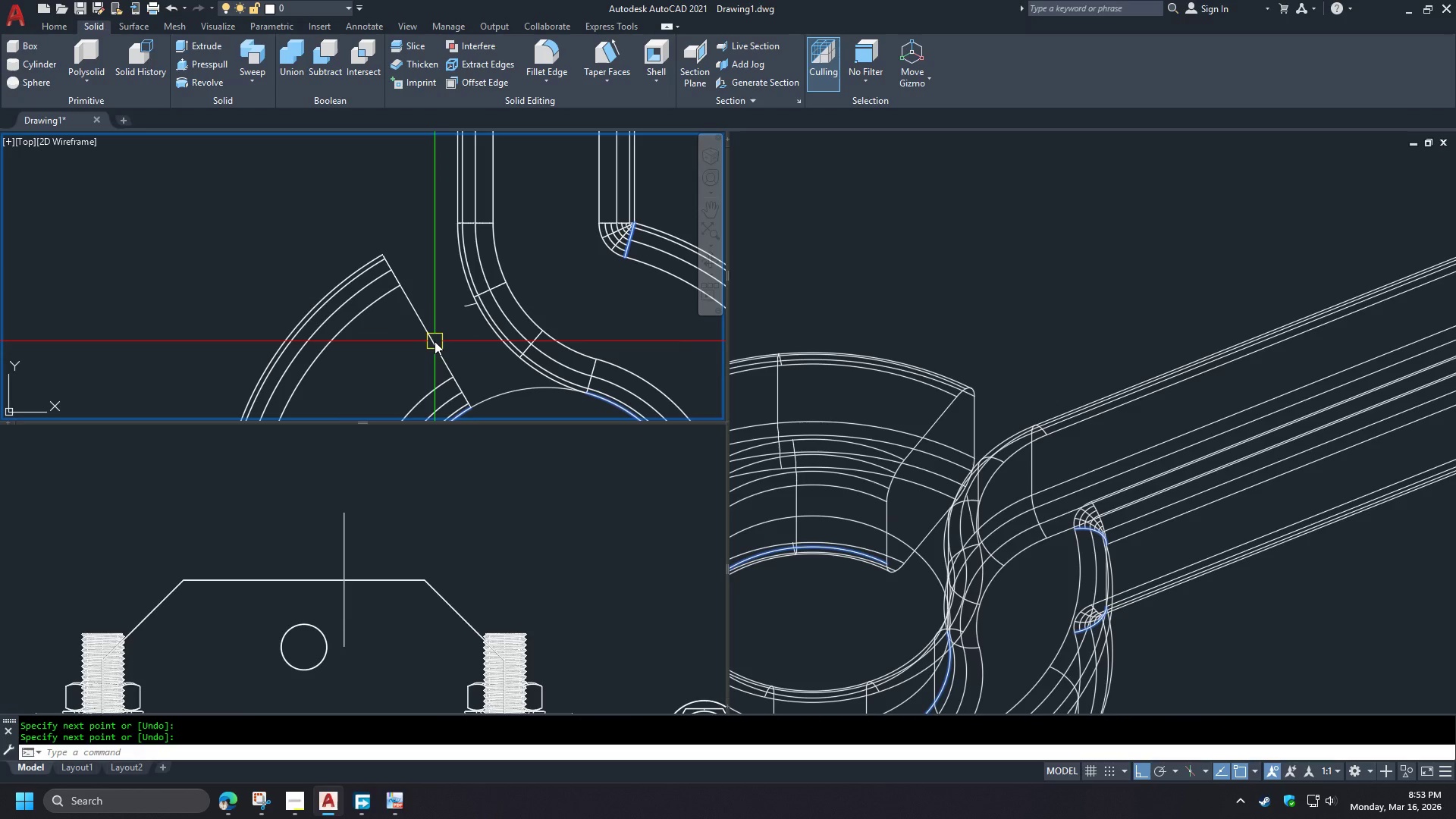 
left_click([435, 341])
 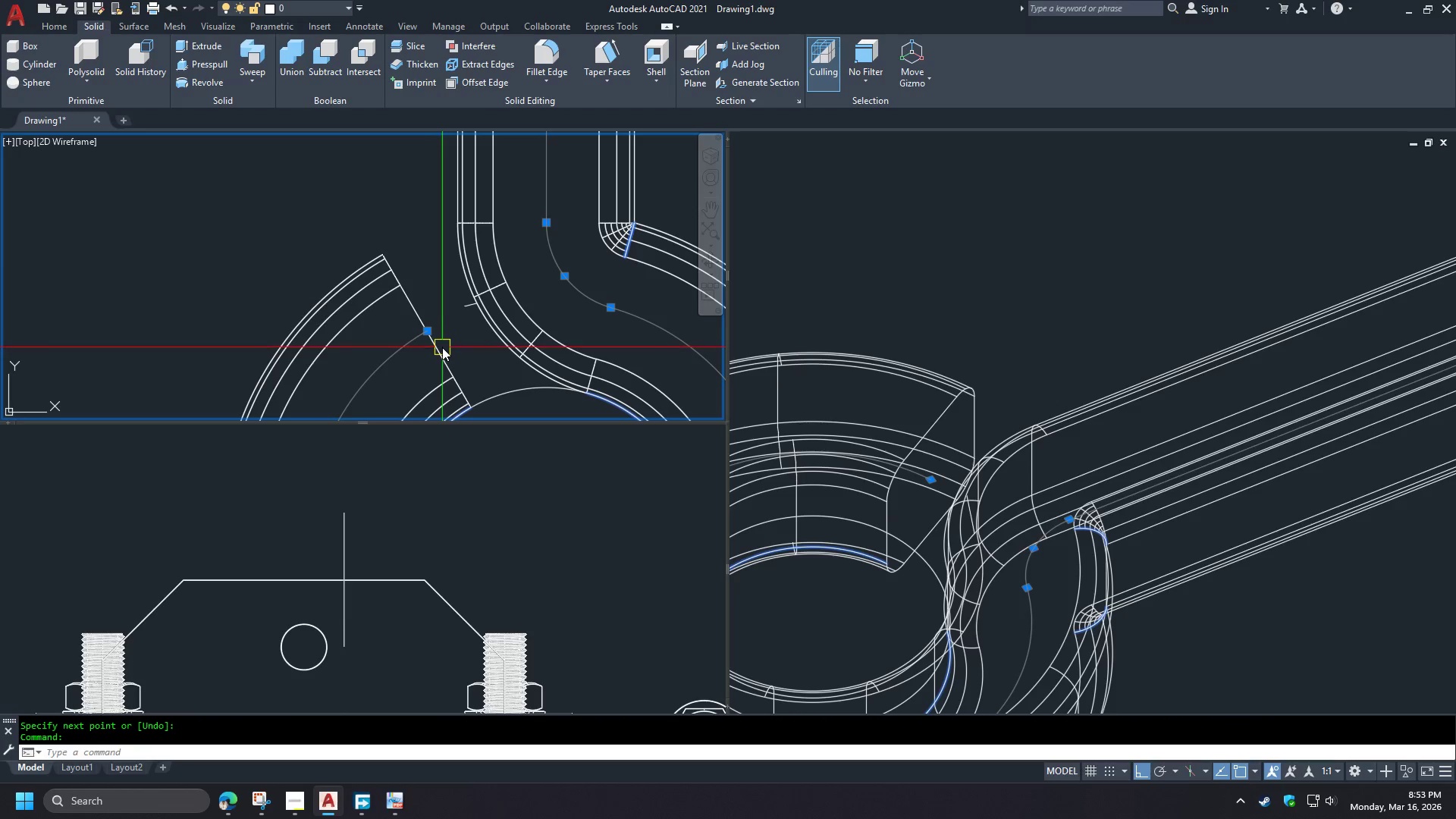 
key(Escape)
 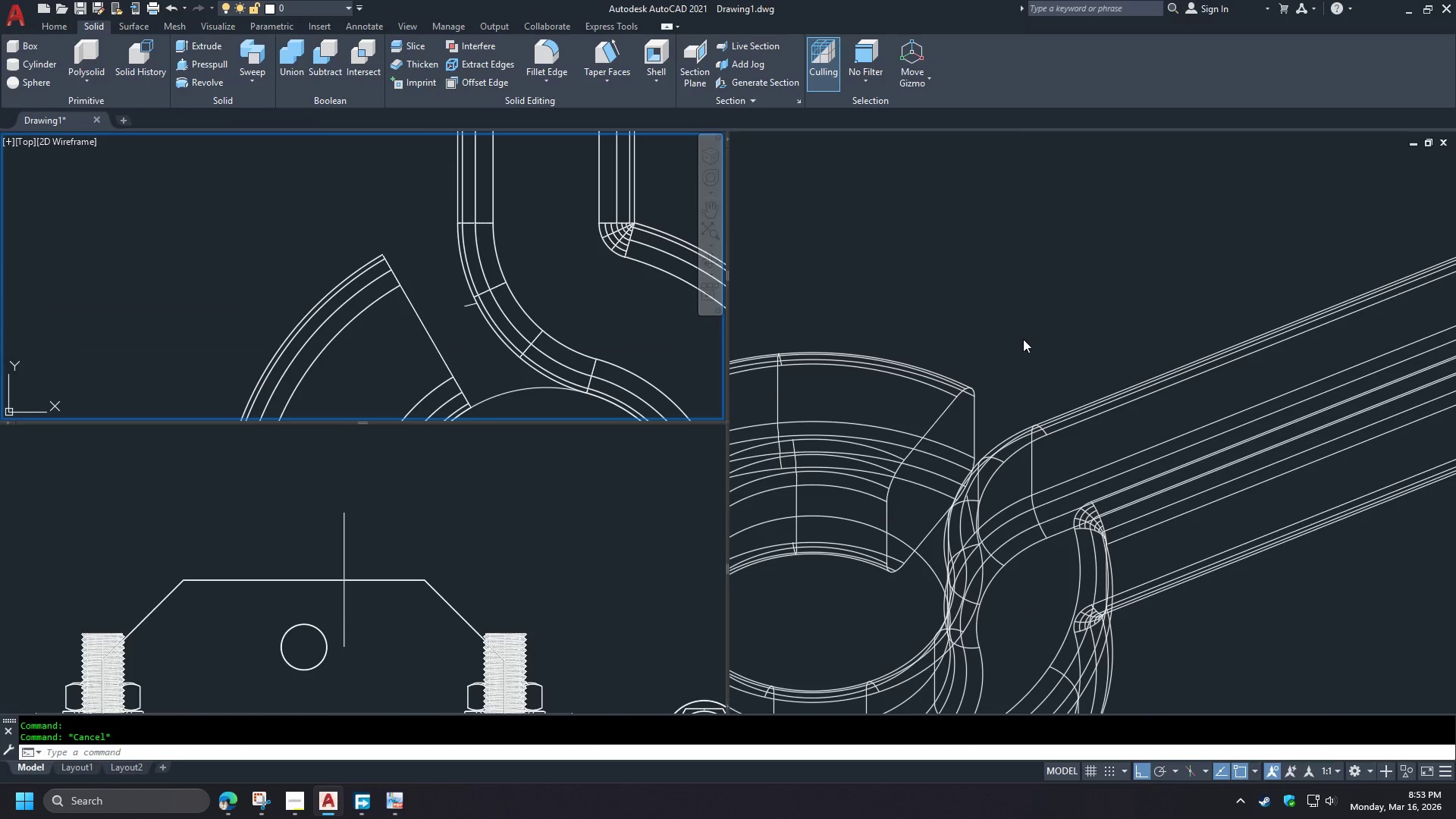 
left_click([1023, 338])
 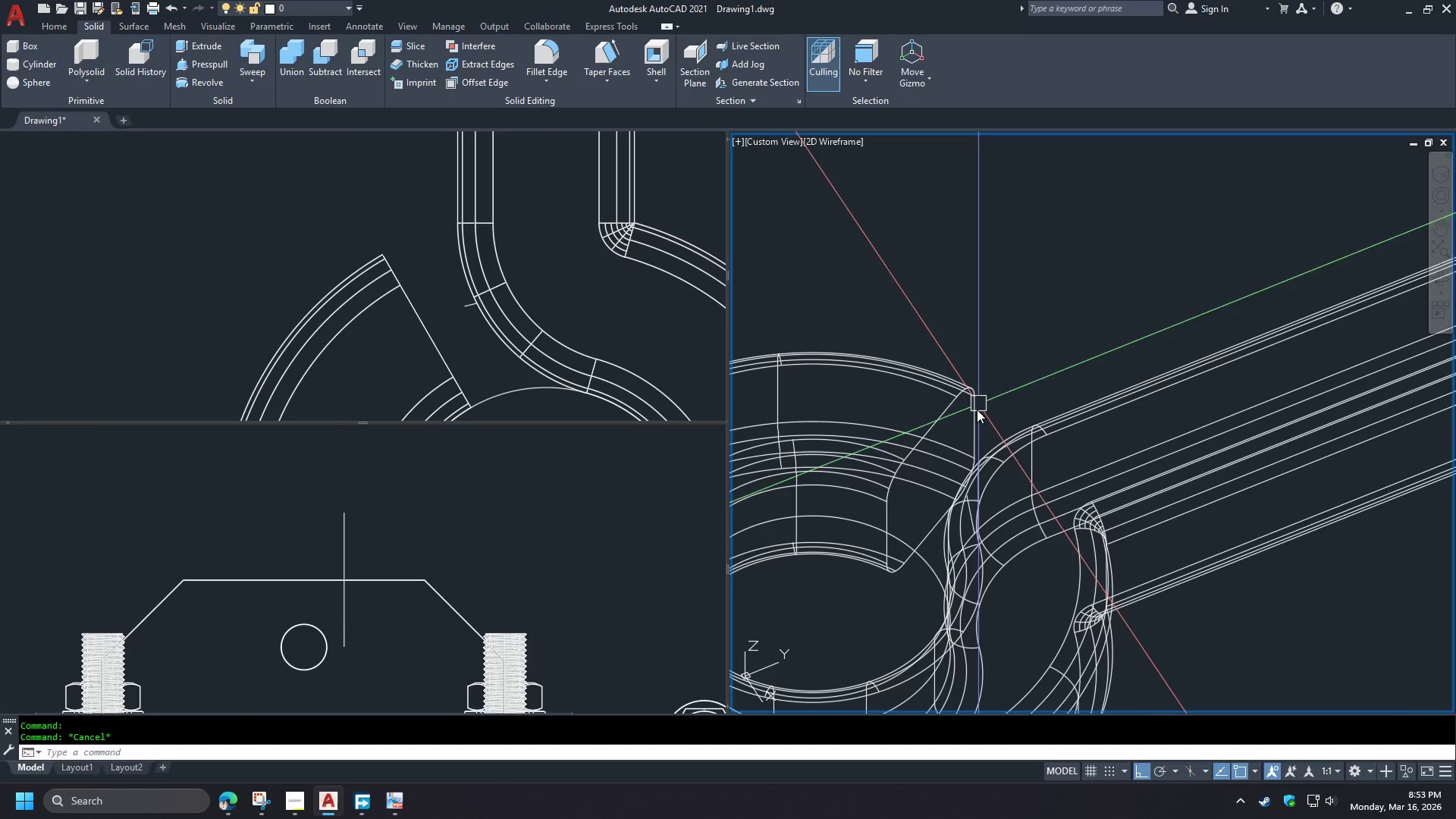 
hold_key(key=ControlLeft, duration=0.61)
left_click([956, 426])
 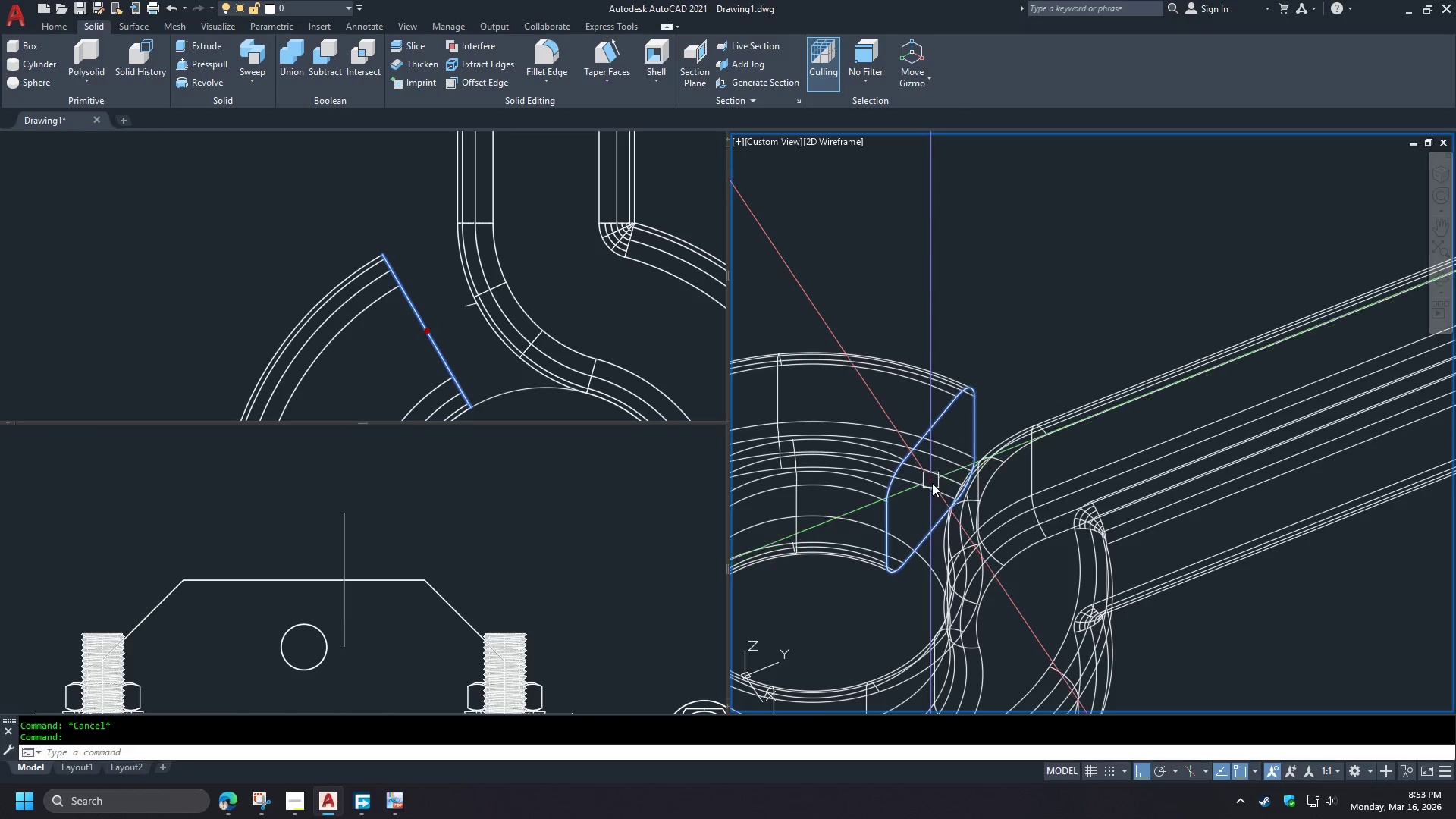 
left_click([933, 481])
 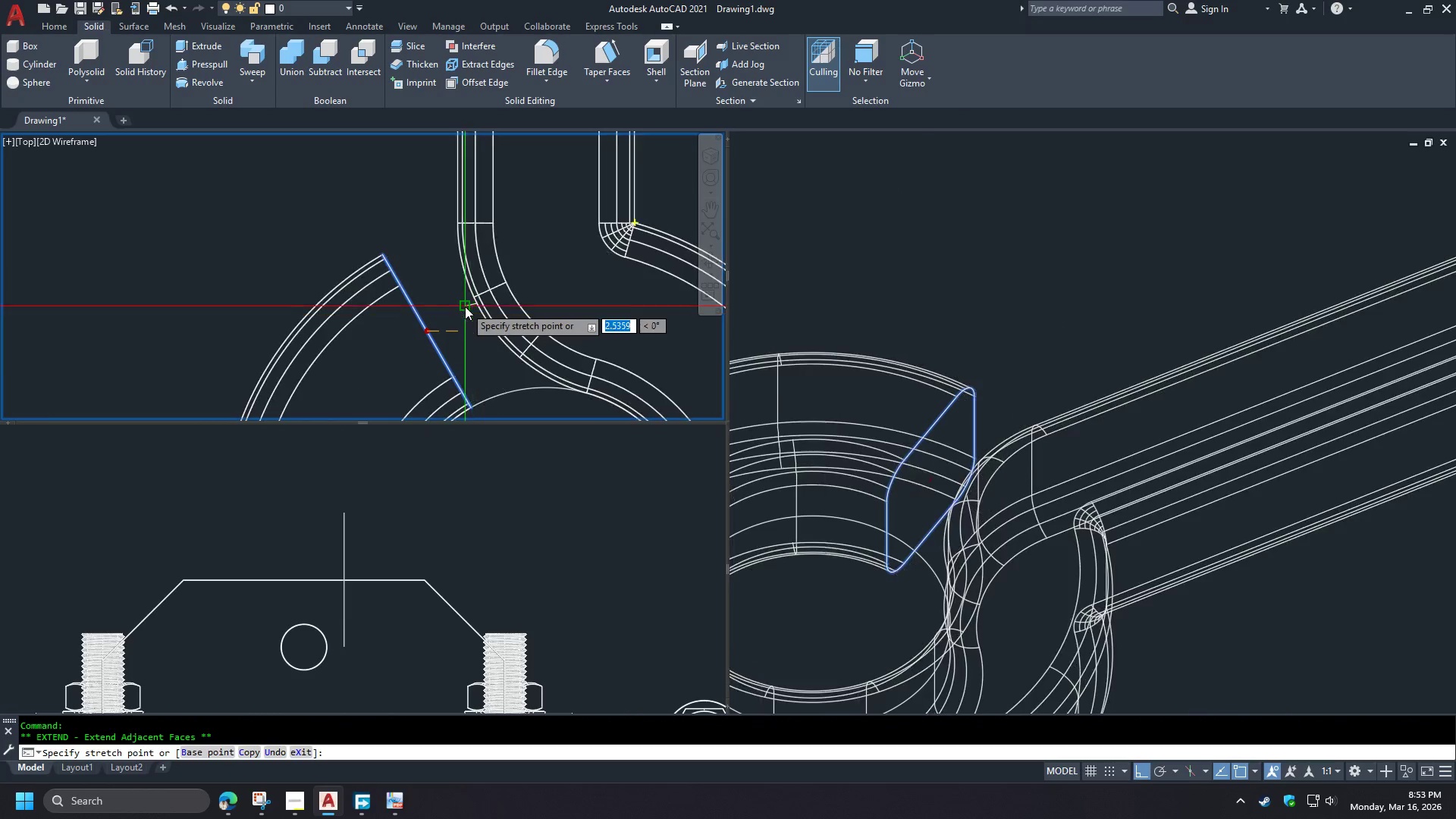 
left_click([463, 306])
 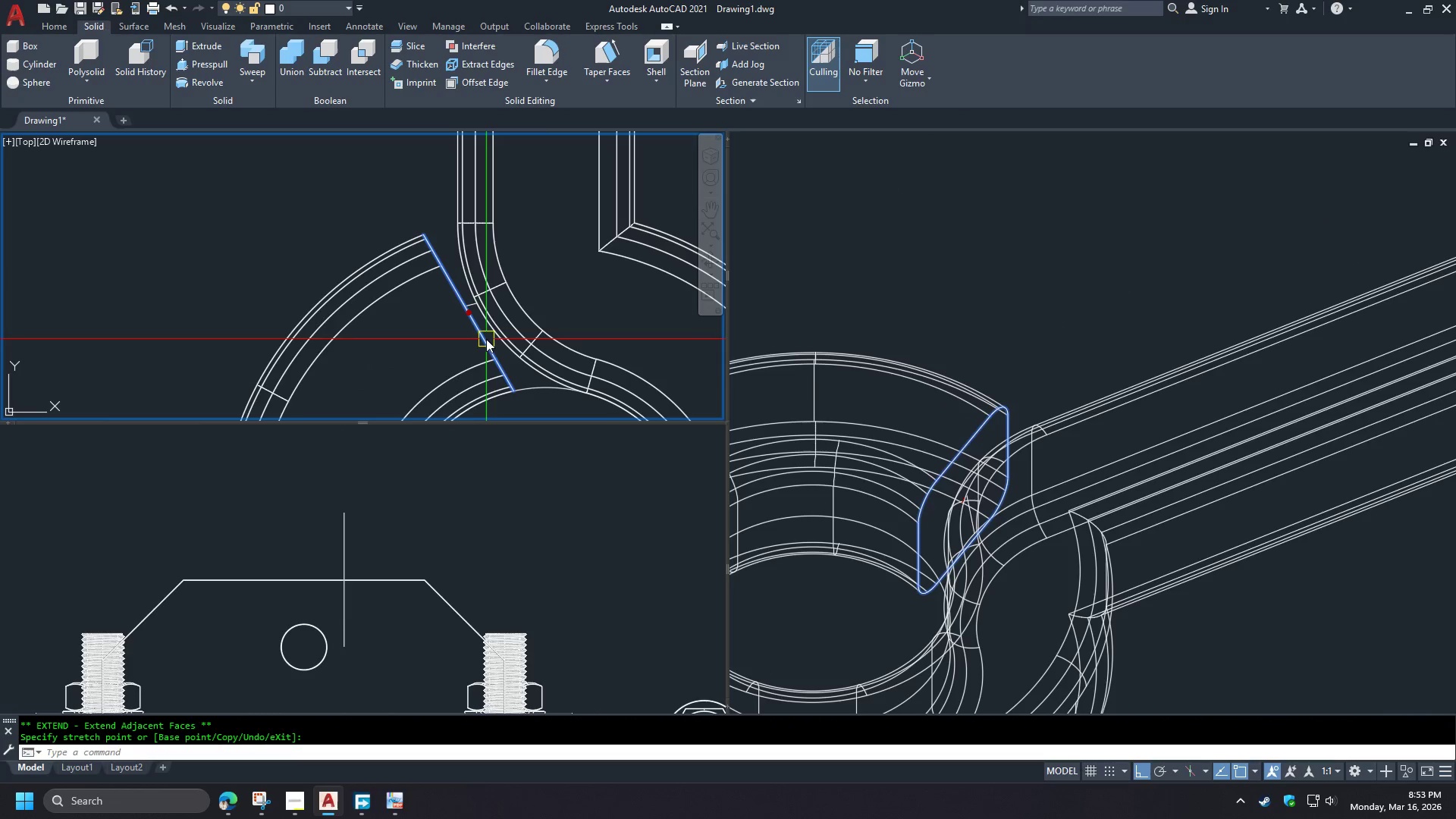 
key(Escape)
 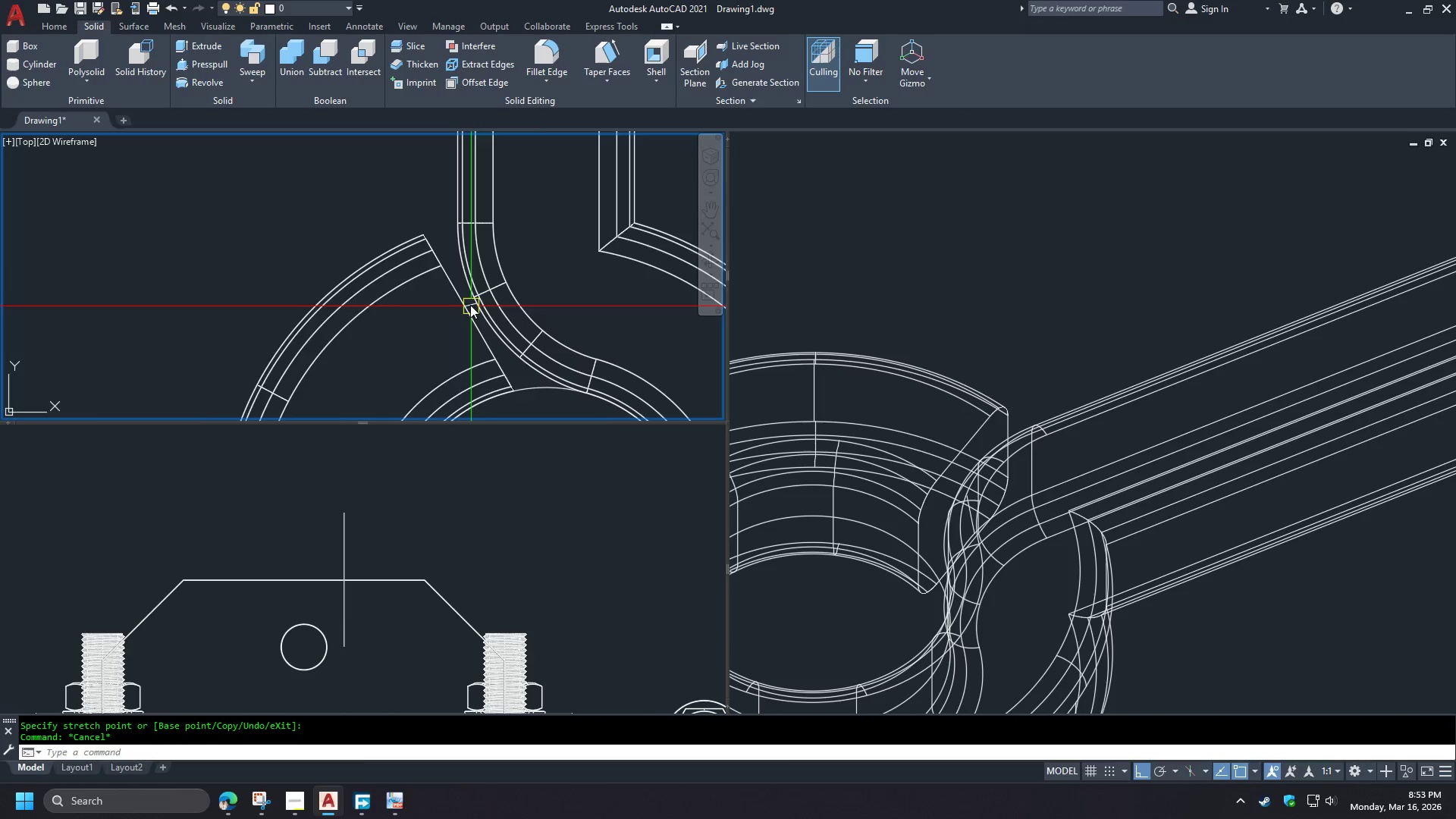 
scroll: coordinate [469, 302], scroll_direction: up, amount: 1.0
 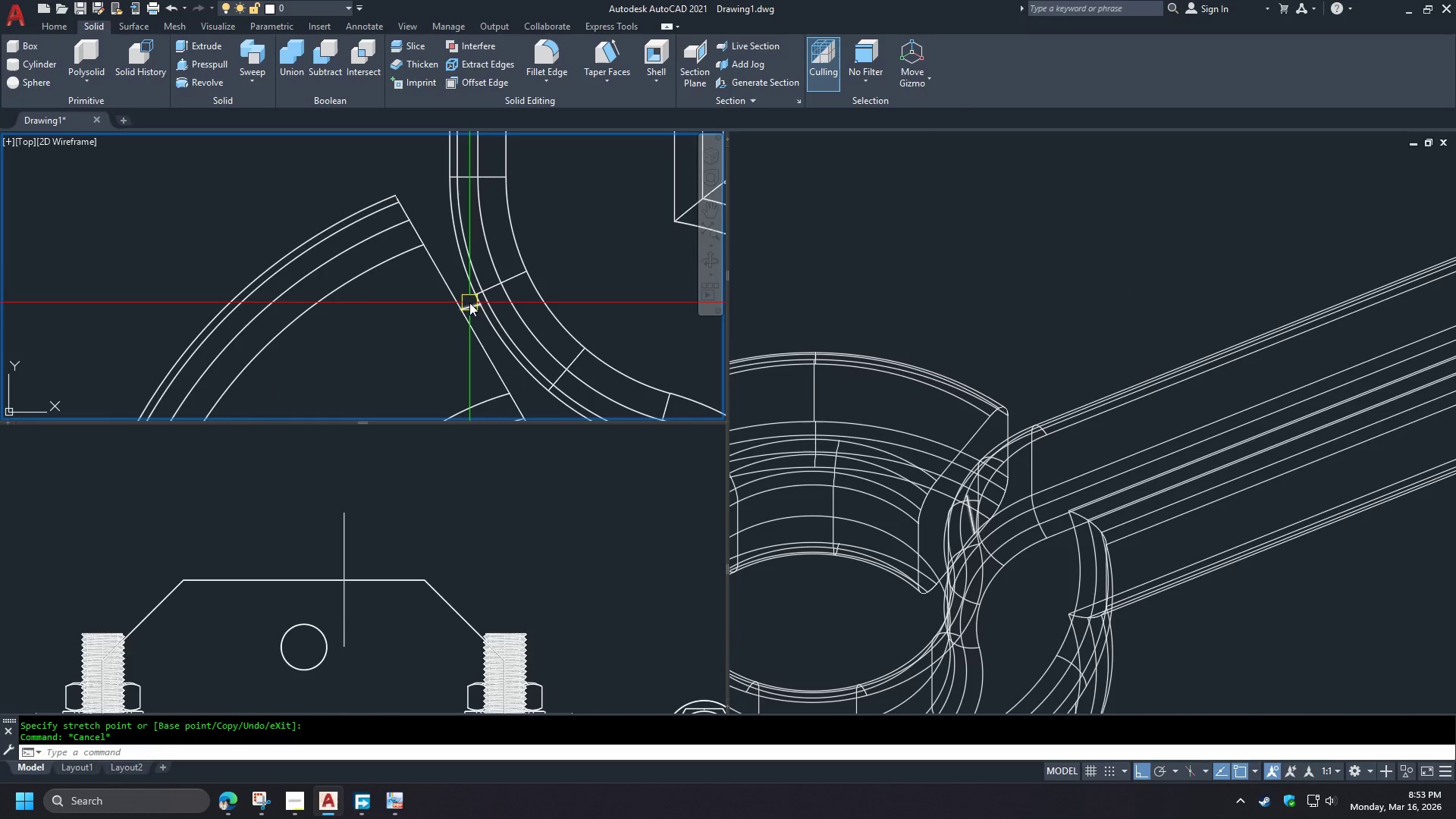 
left_click([469, 303])
 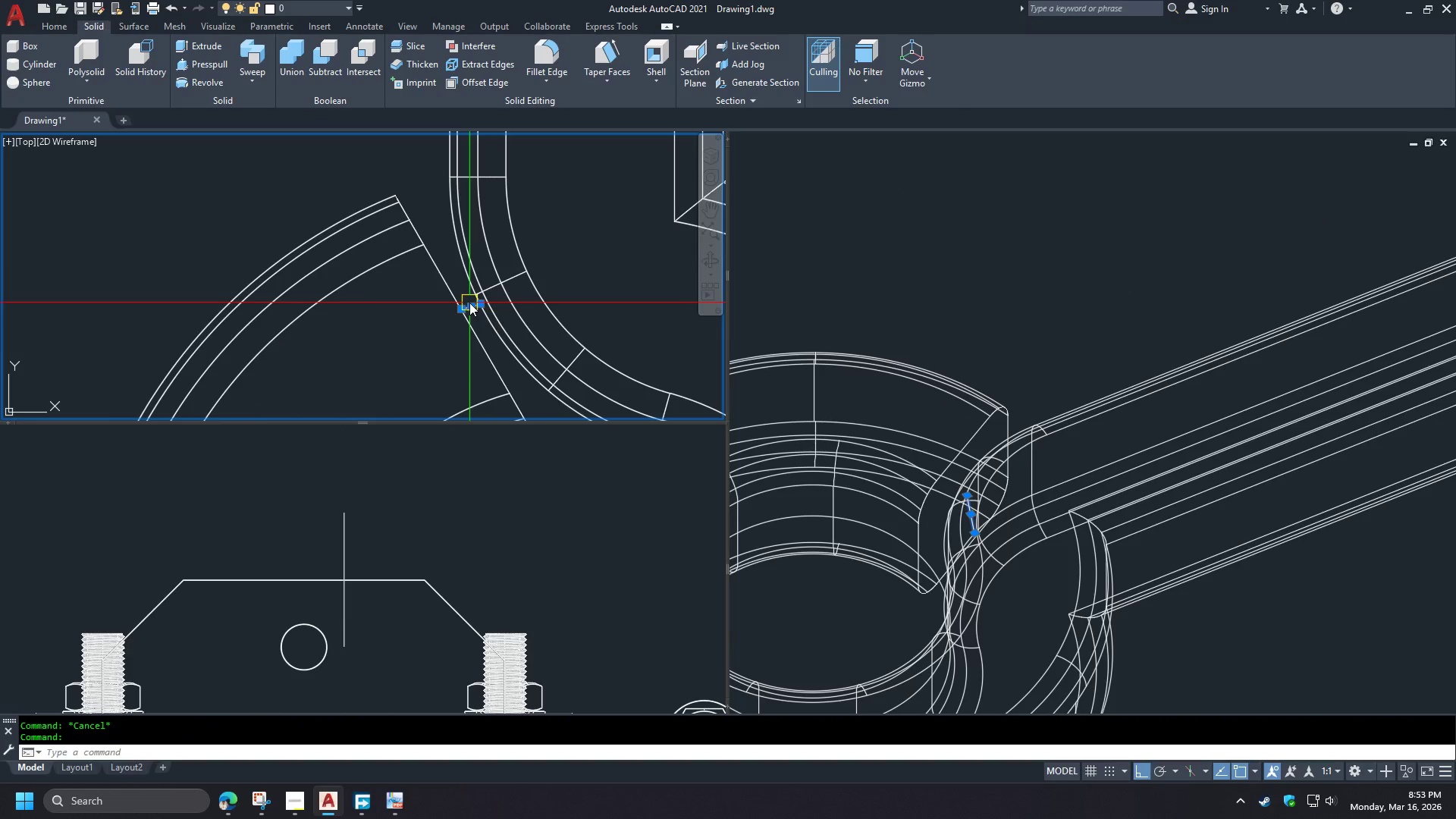 
key(E)
 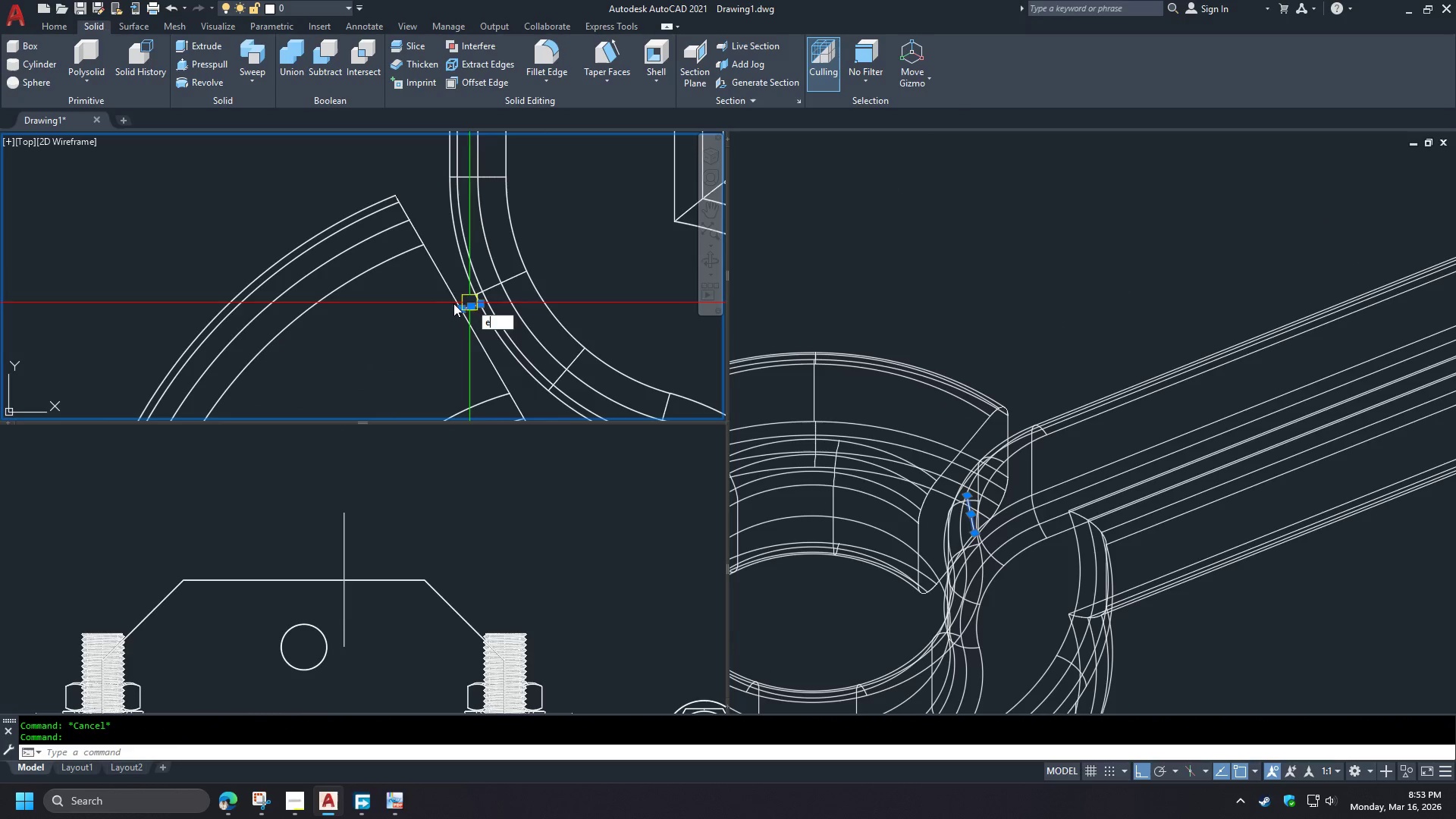 
key(Space)
 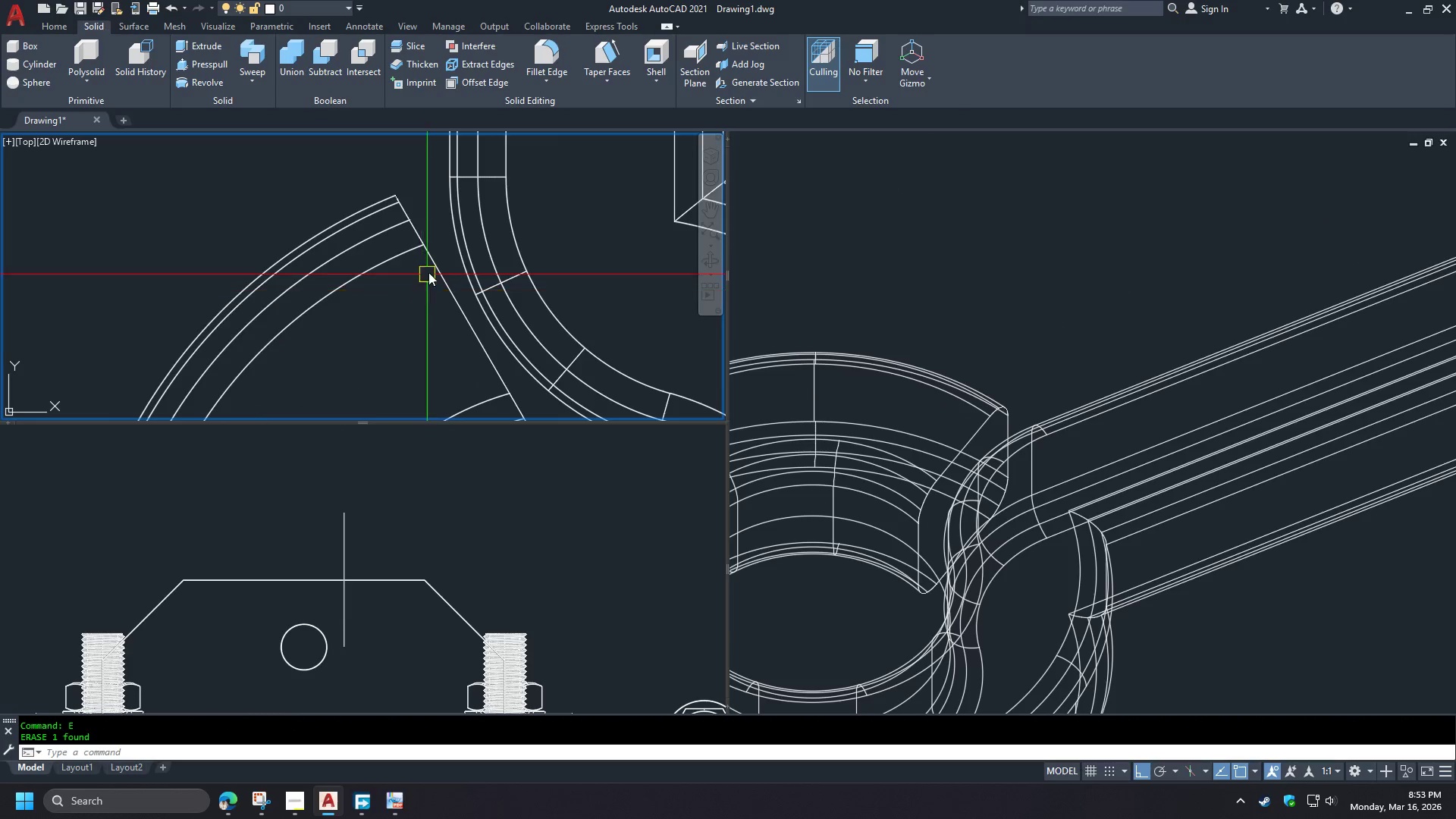 
scroll: coordinate [456, 271], scroll_direction: down, amount: 5.0
 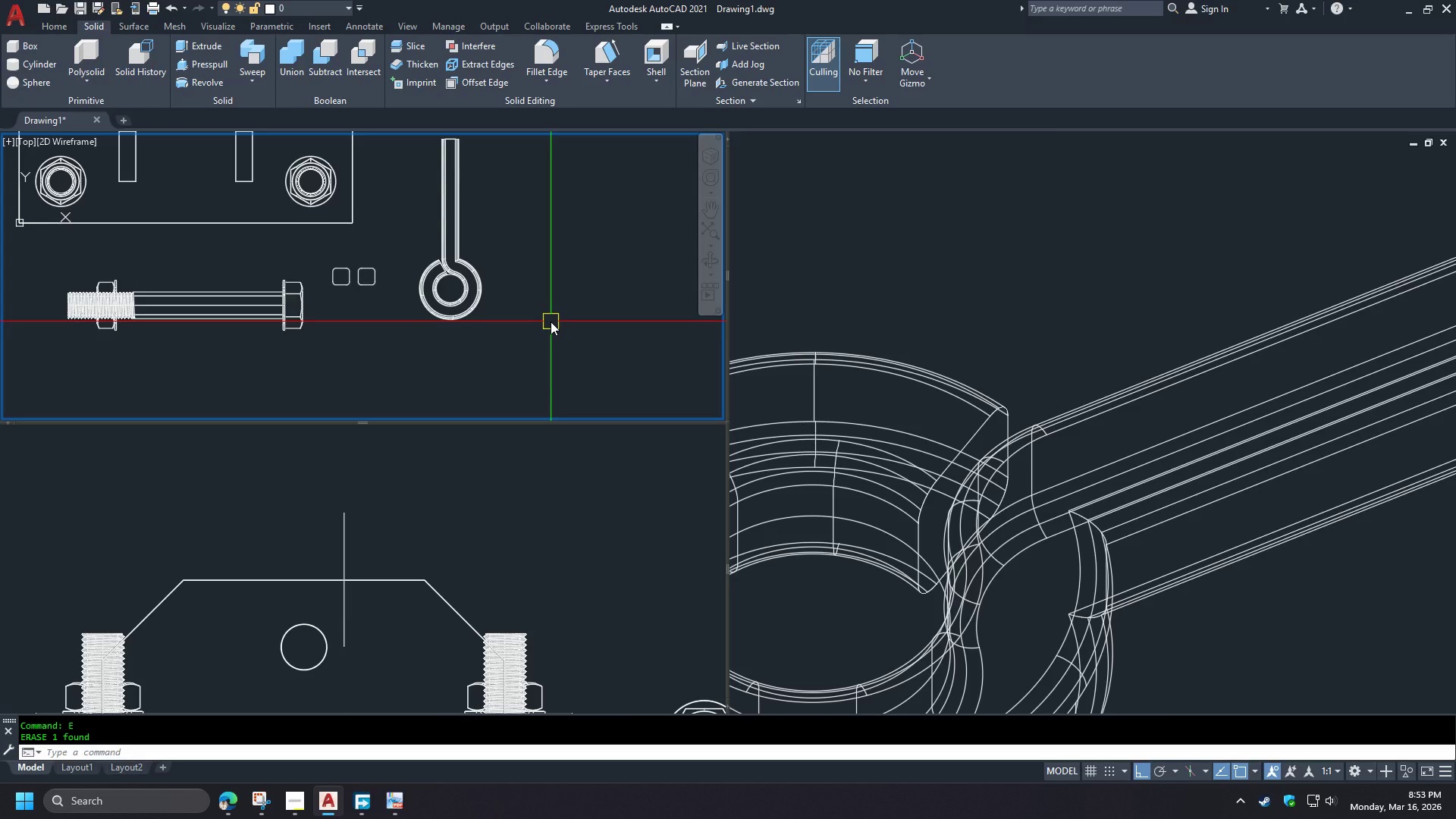 
left_click([1046, 290])
 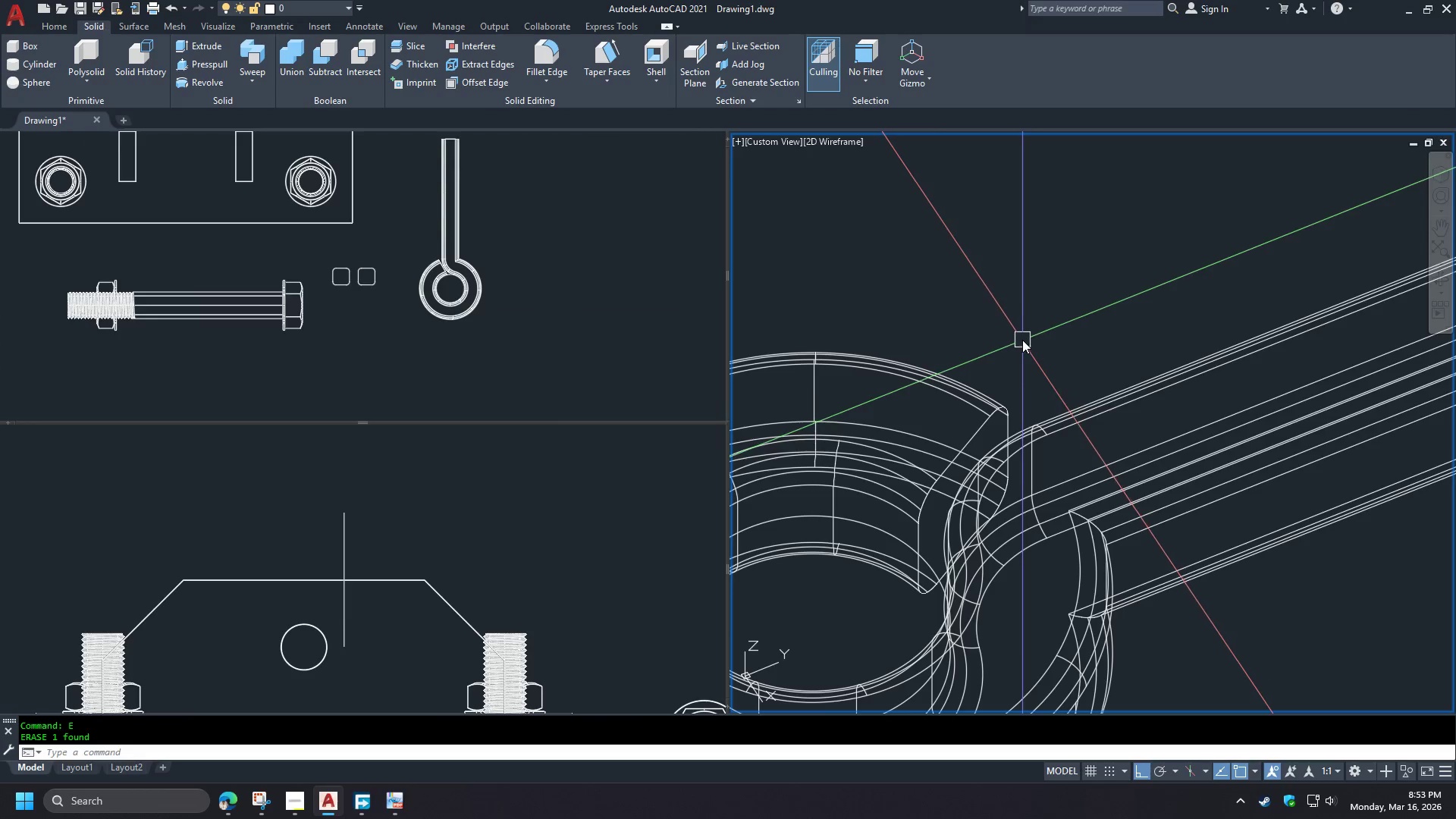 
scroll: coordinate [1036, 318], scroll_direction: down, amount: 4.0
 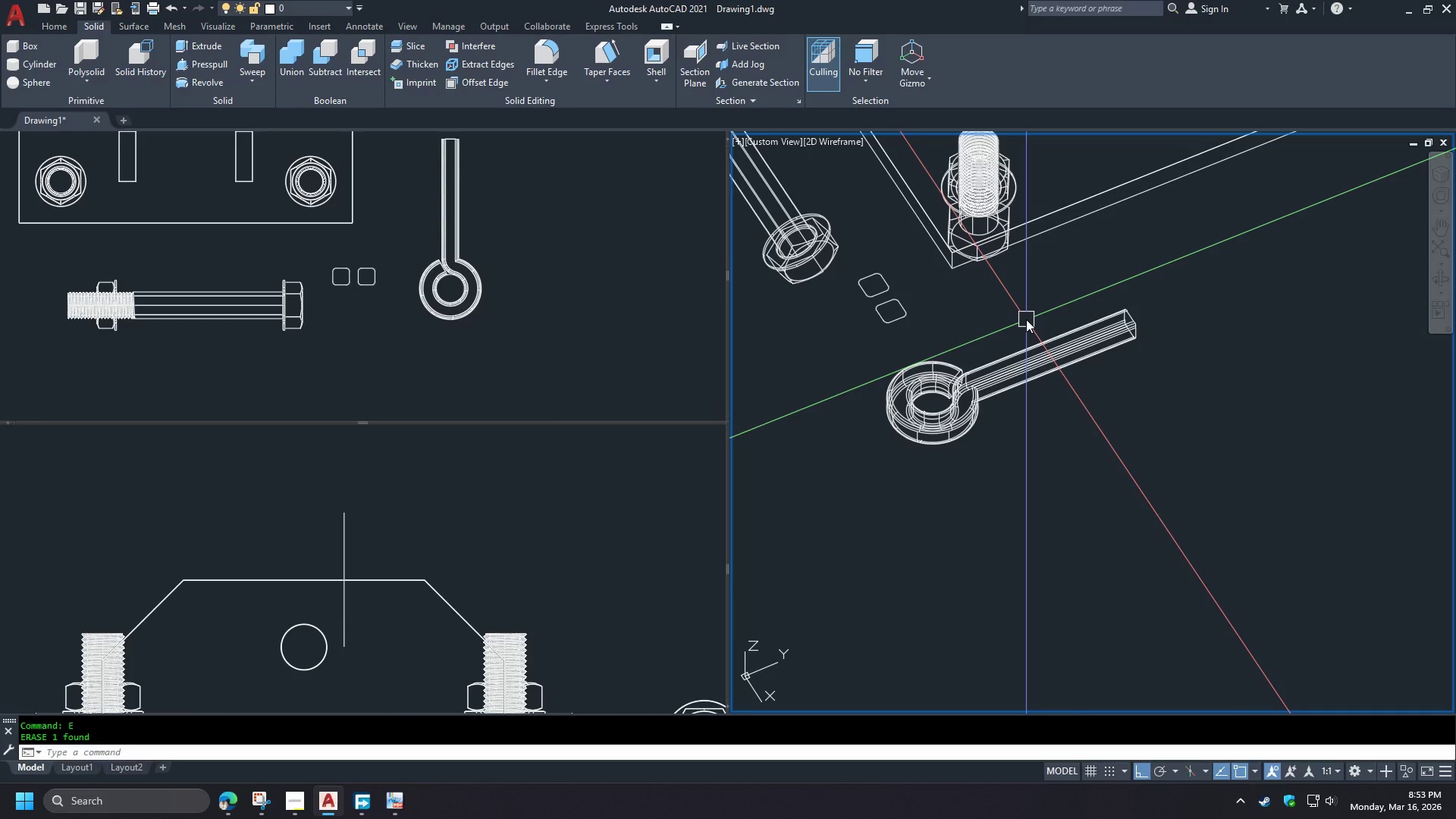 
type(vs s )
 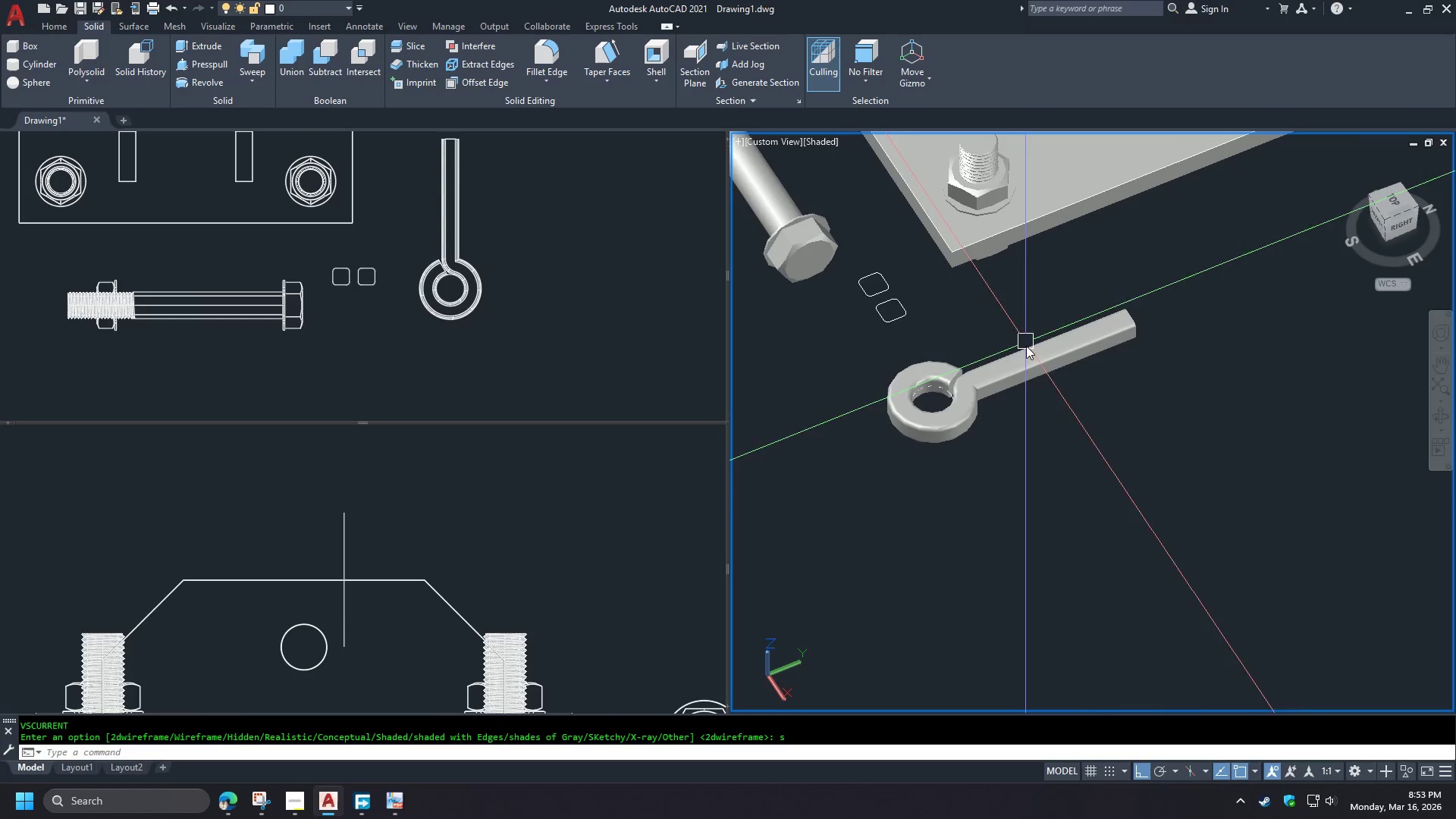 
hold_key(key=ShiftLeft, duration=1.53)
 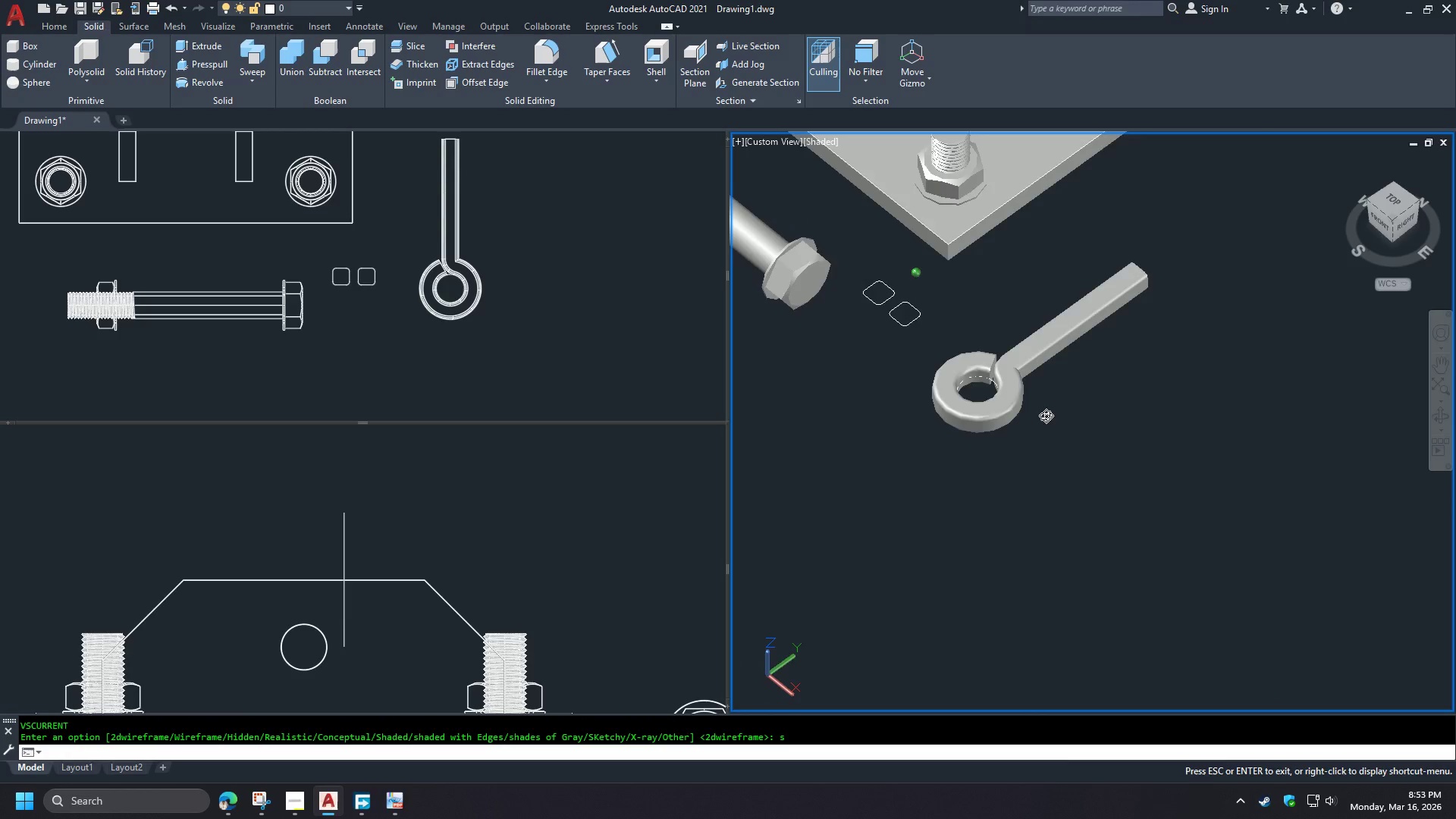 
hold_key(key=ShiftLeft, duration=1.45)
 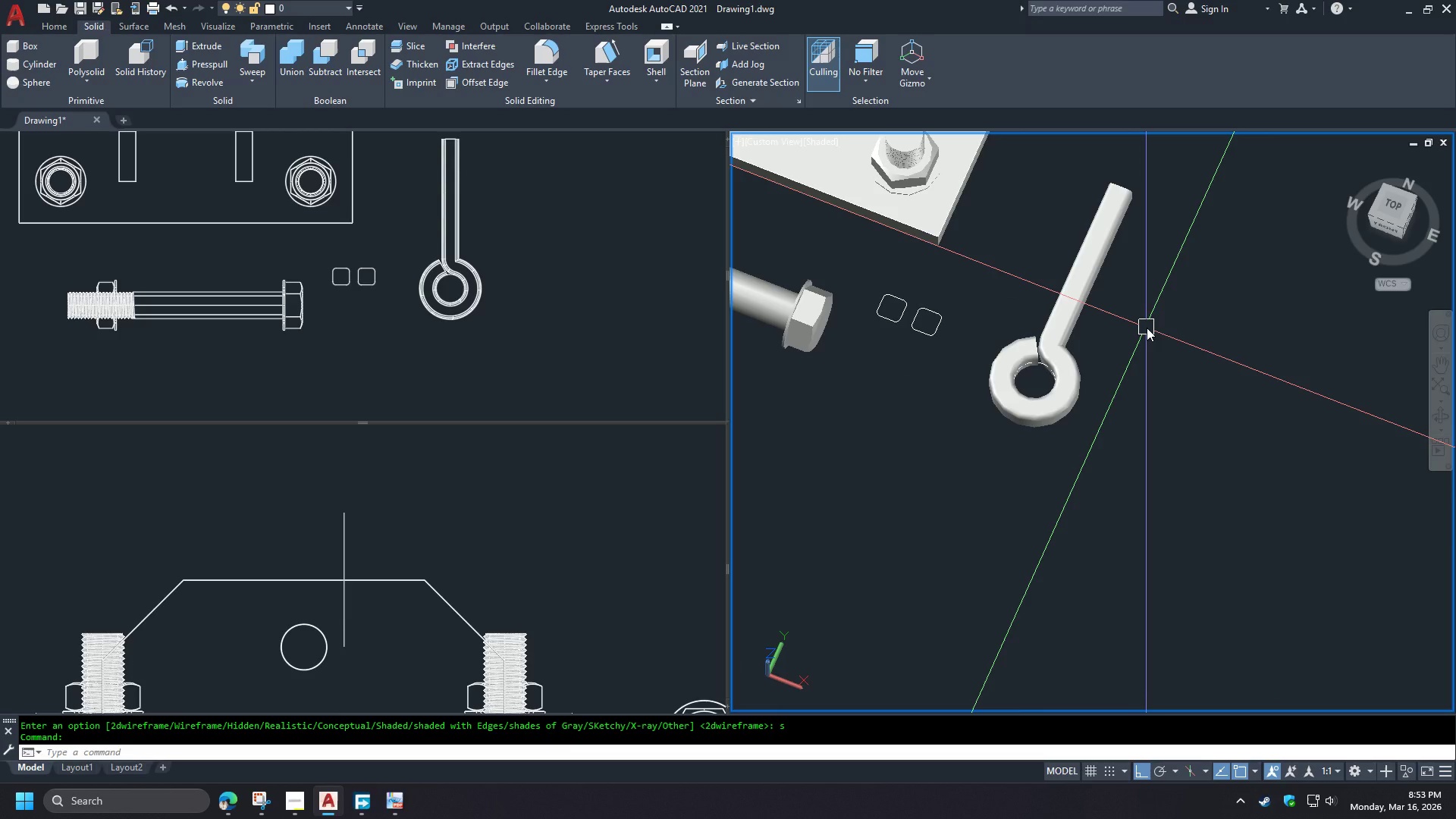 
type(vs 2 )
 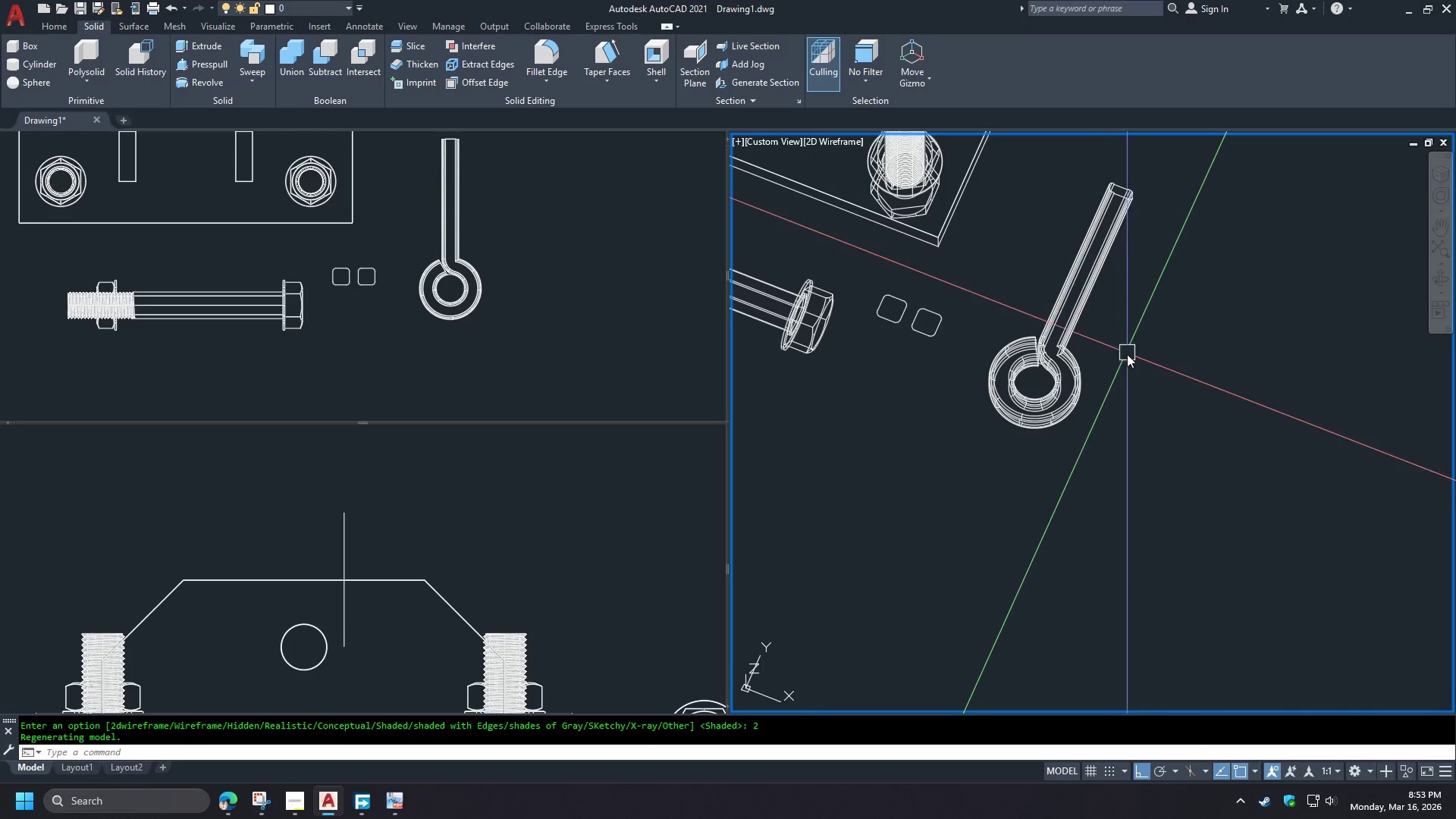 
hold_key(key=ShiftLeft, duration=0.91)
 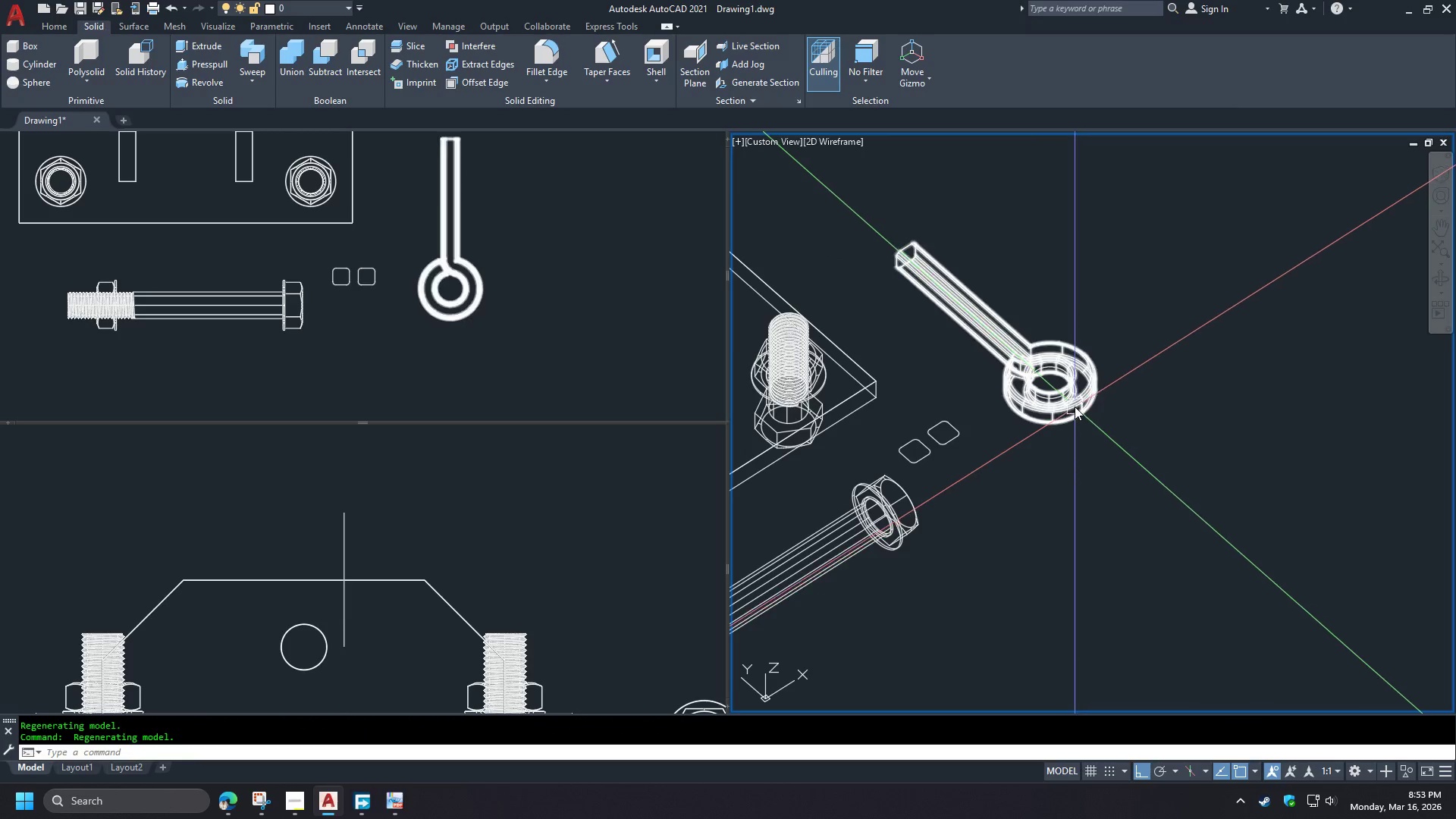 
left_click([1075, 406])
 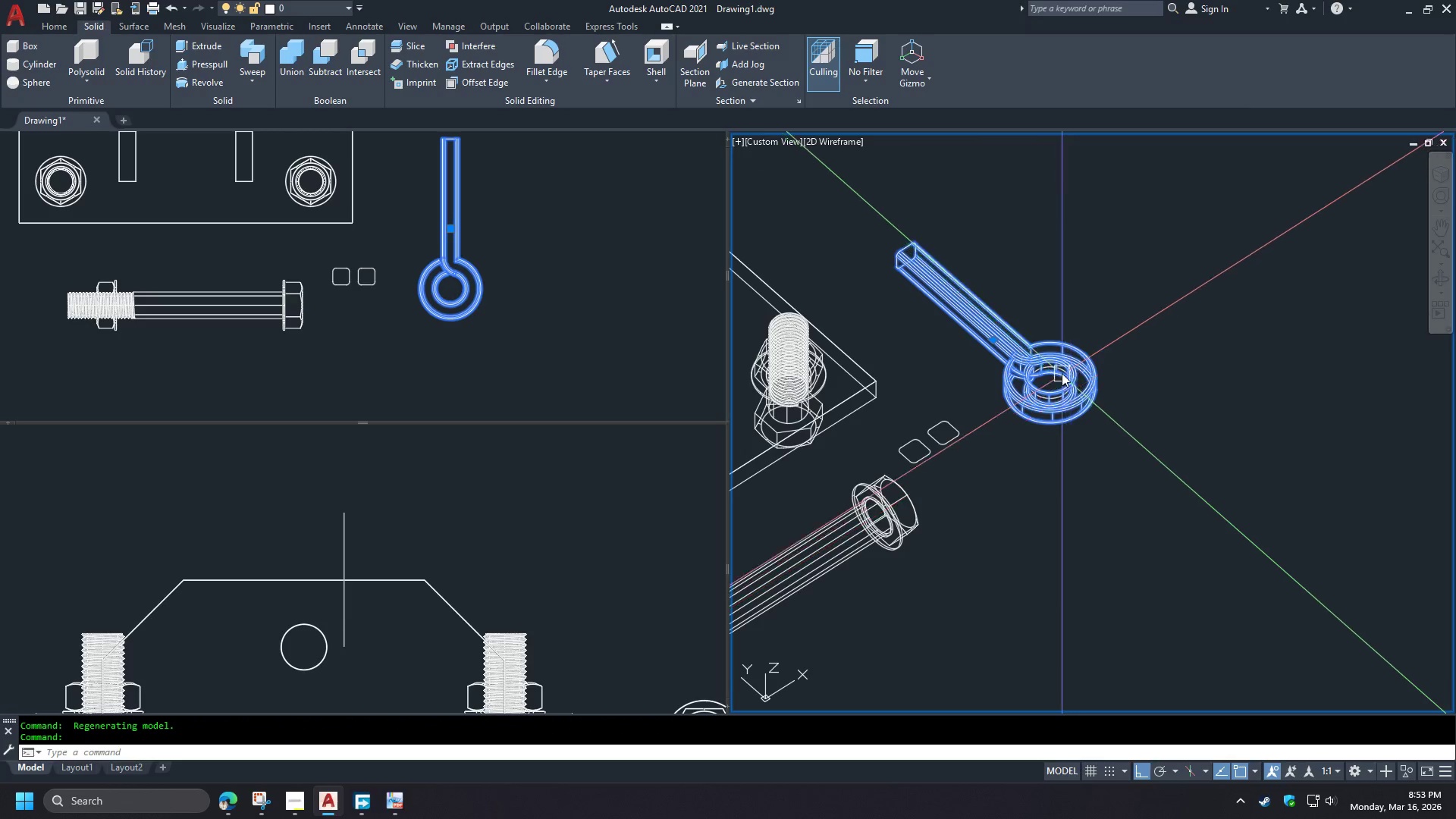 
scroll: coordinate [1061, 367], scroll_direction: up, amount: 4.0
 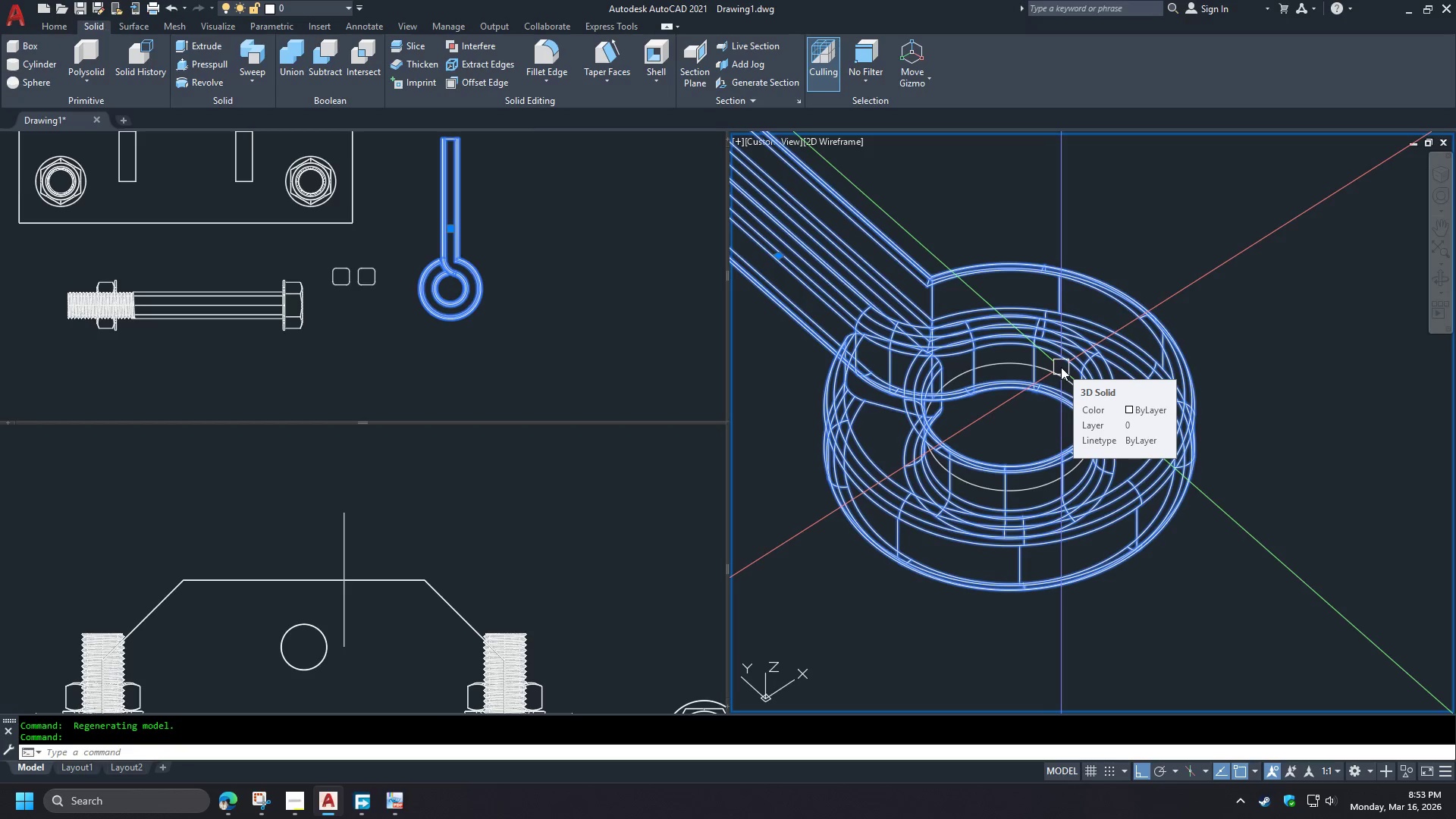 
key(Control+Shift+C)
 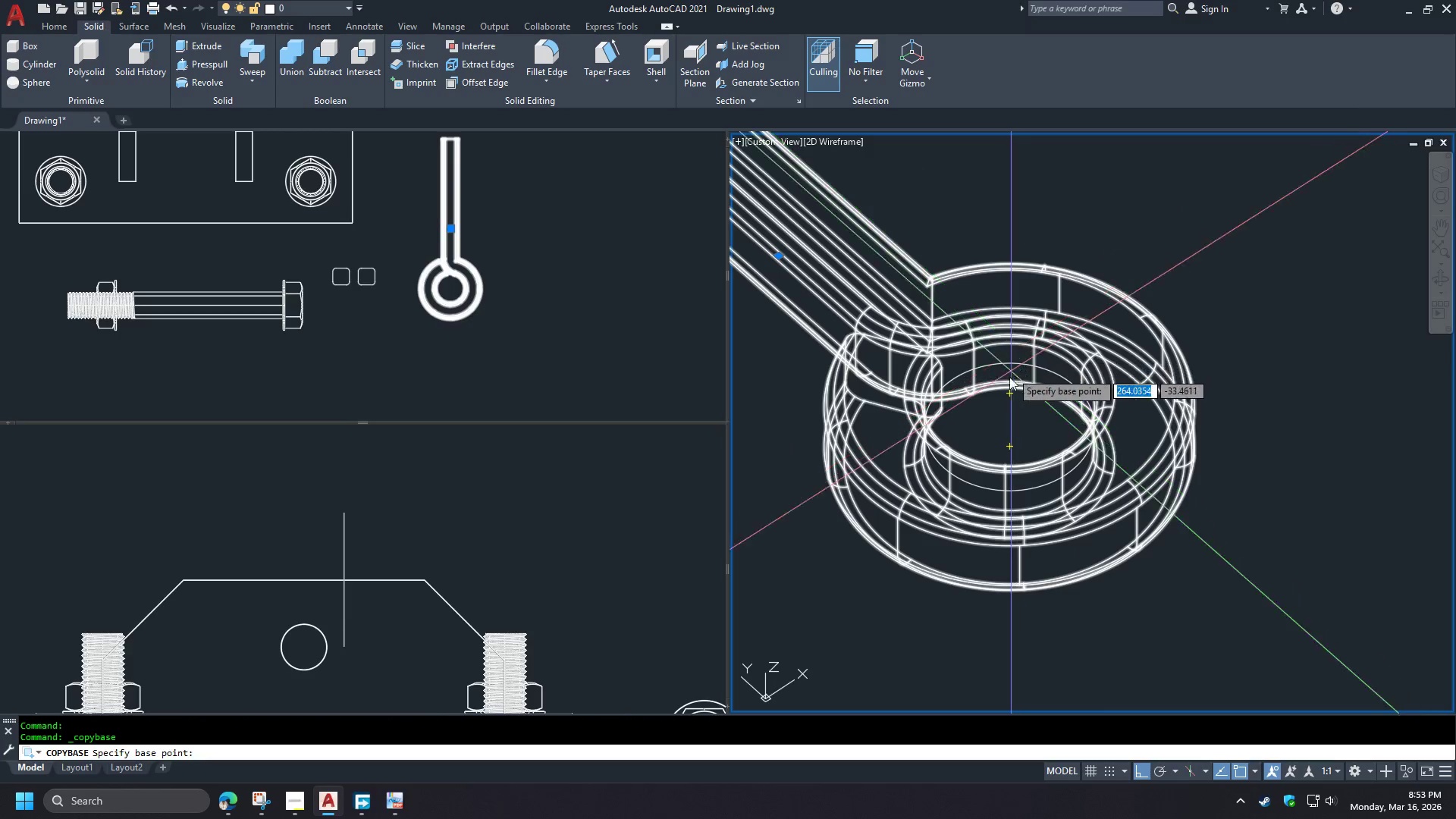 
left_click([1009, 391])
 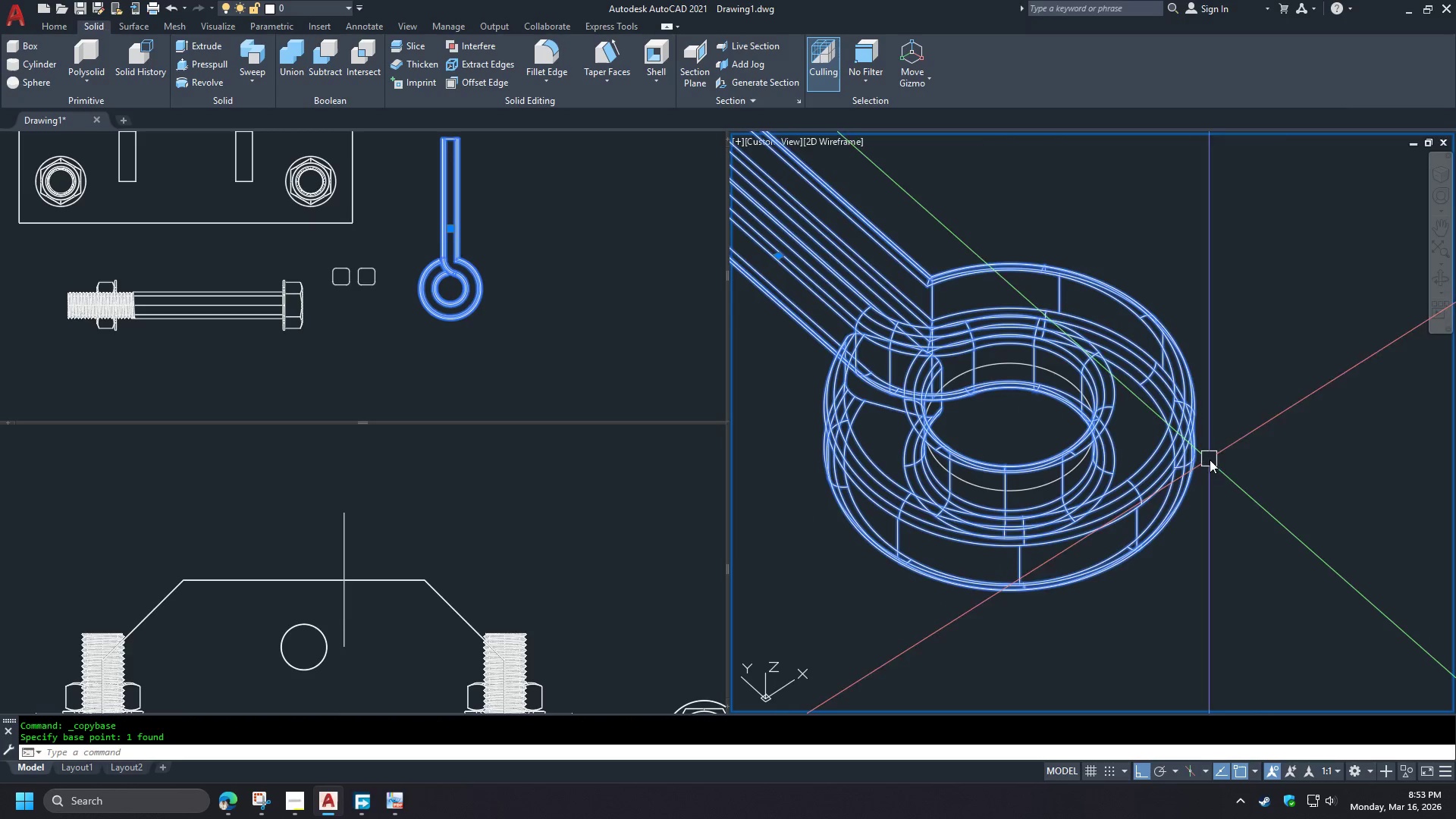 
scroll: coordinate [1261, 469], scroll_direction: down, amount: 2.0
 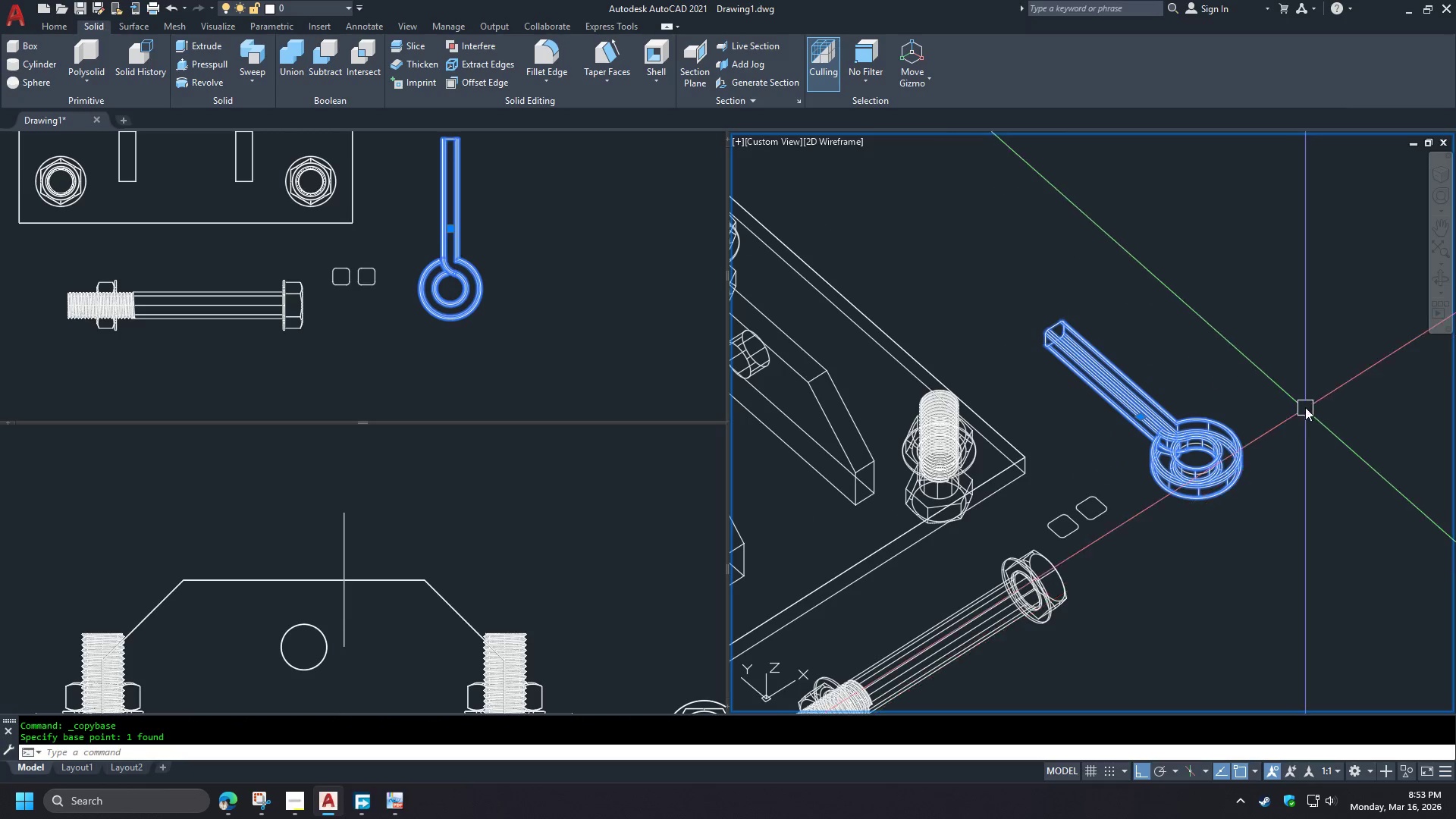 
key(Control+Shift+E)
 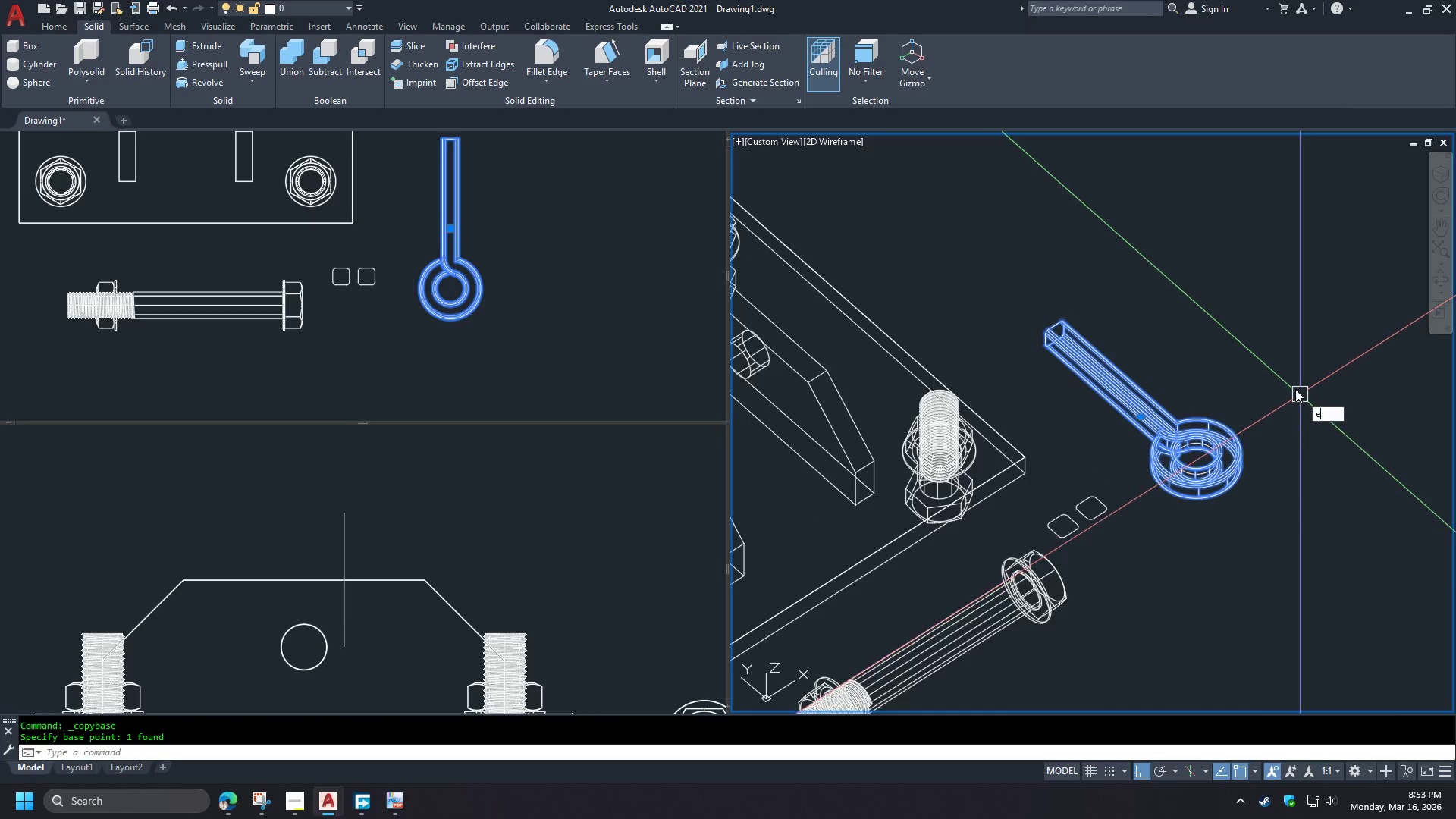 
key(Control+Shift+Space)
 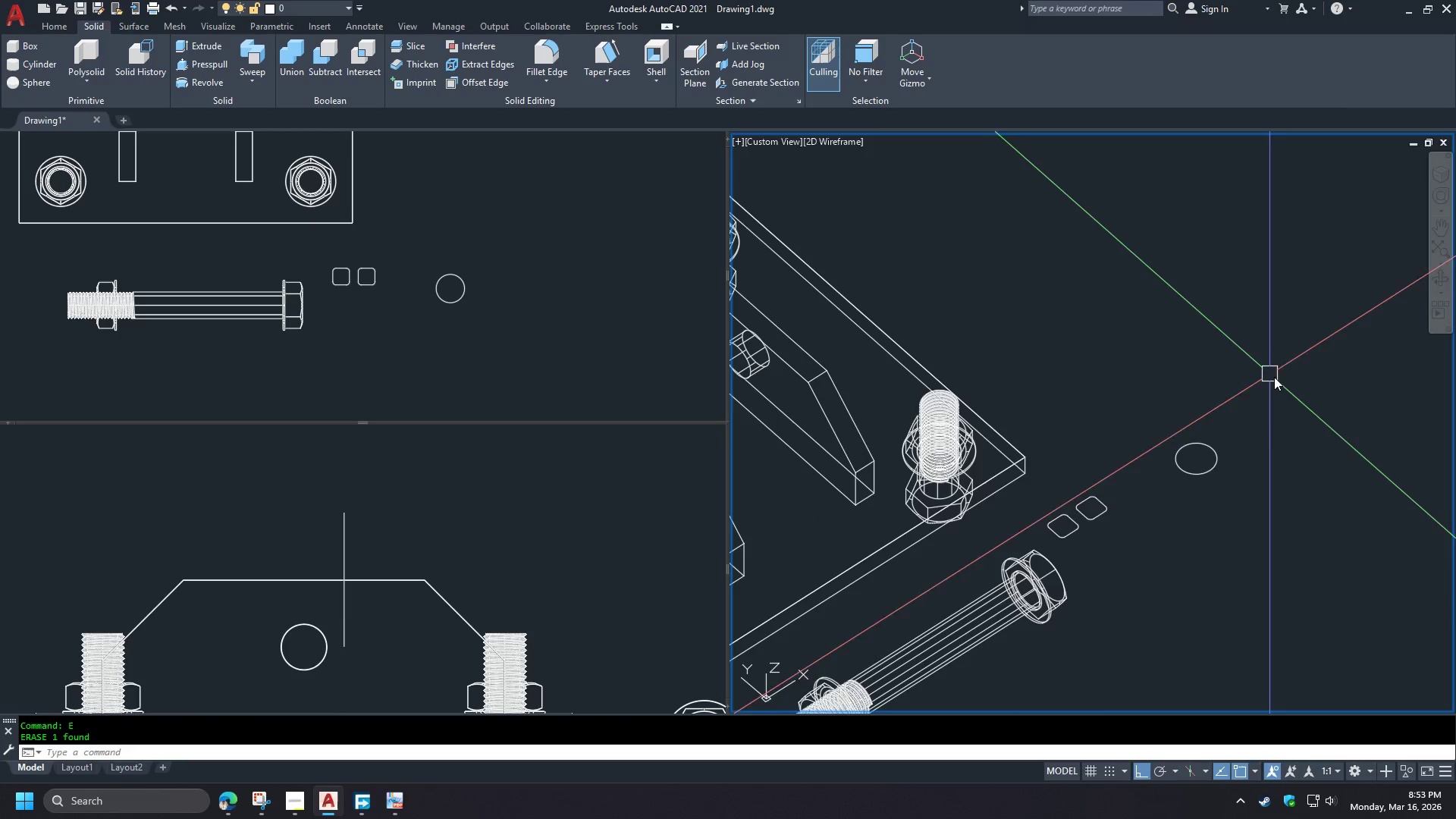 
scroll: coordinate [1313, 384], scroll_direction: down, amount: 2.0
 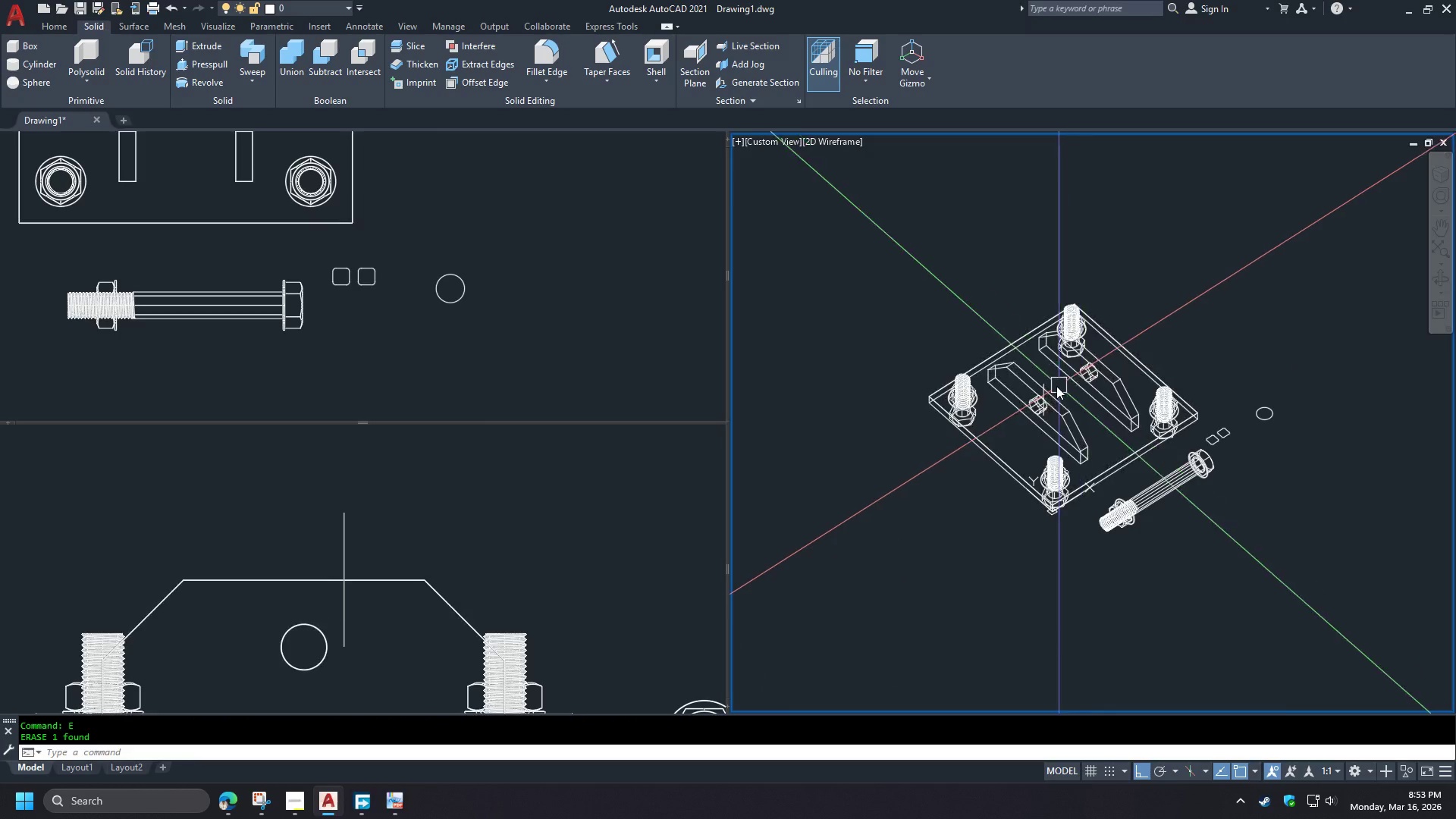 
hold_key(key=ShiftLeft, duration=0.62)
 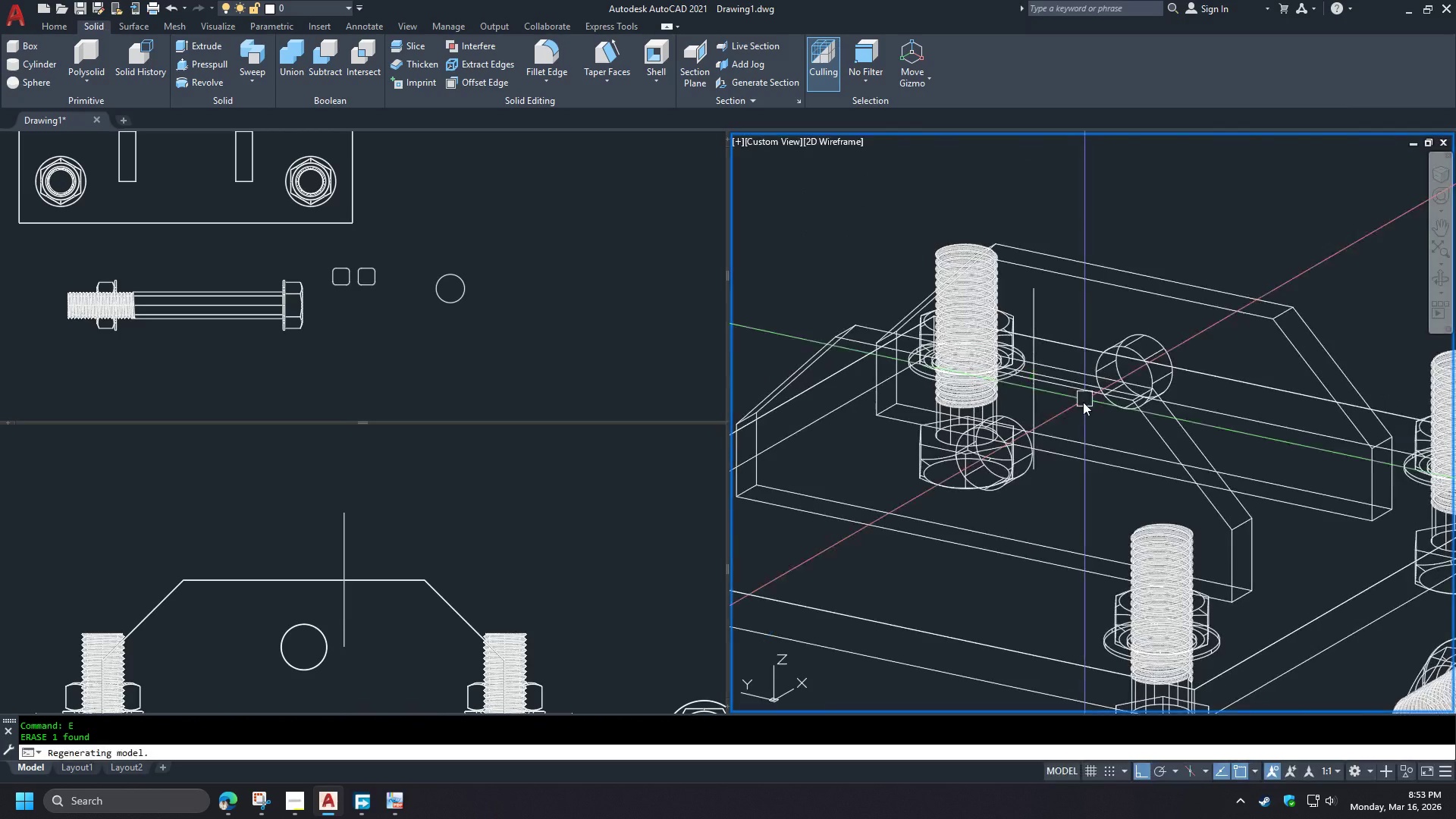 
scroll: coordinate [1044, 406], scroll_direction: up, amount: 3.0
 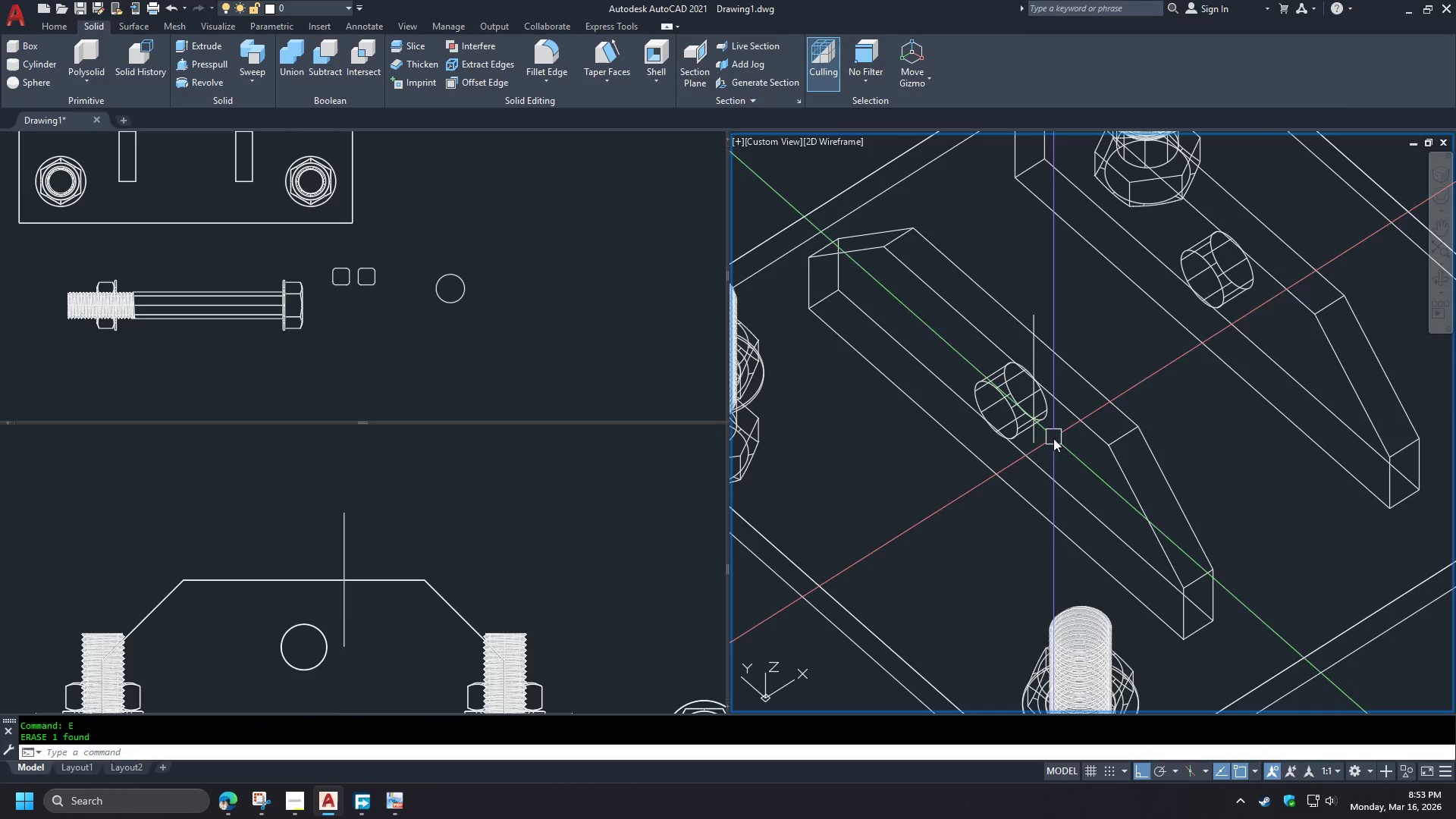 
key(Control+Shift+V)
 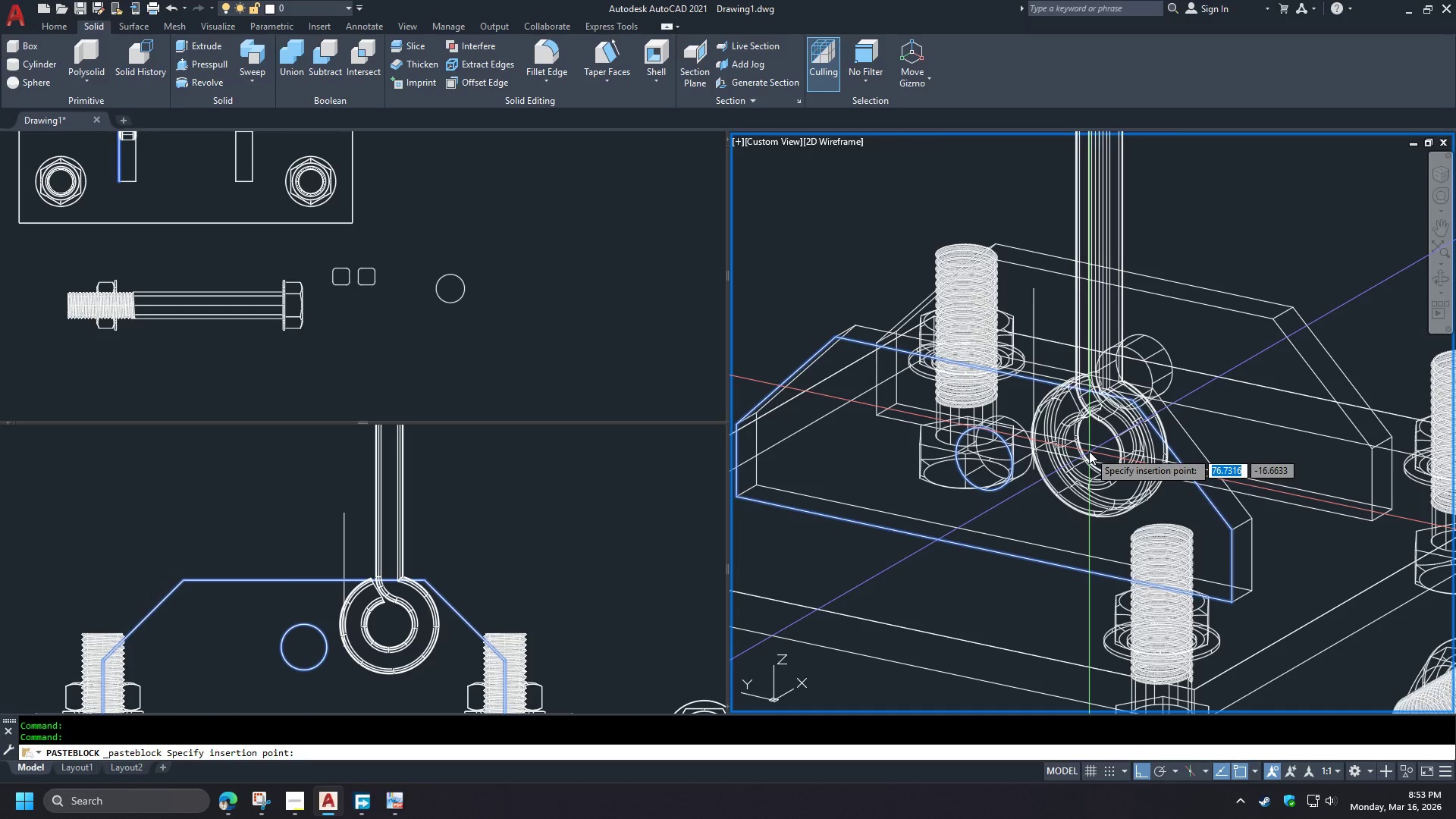 
left_click([1089, 451])
 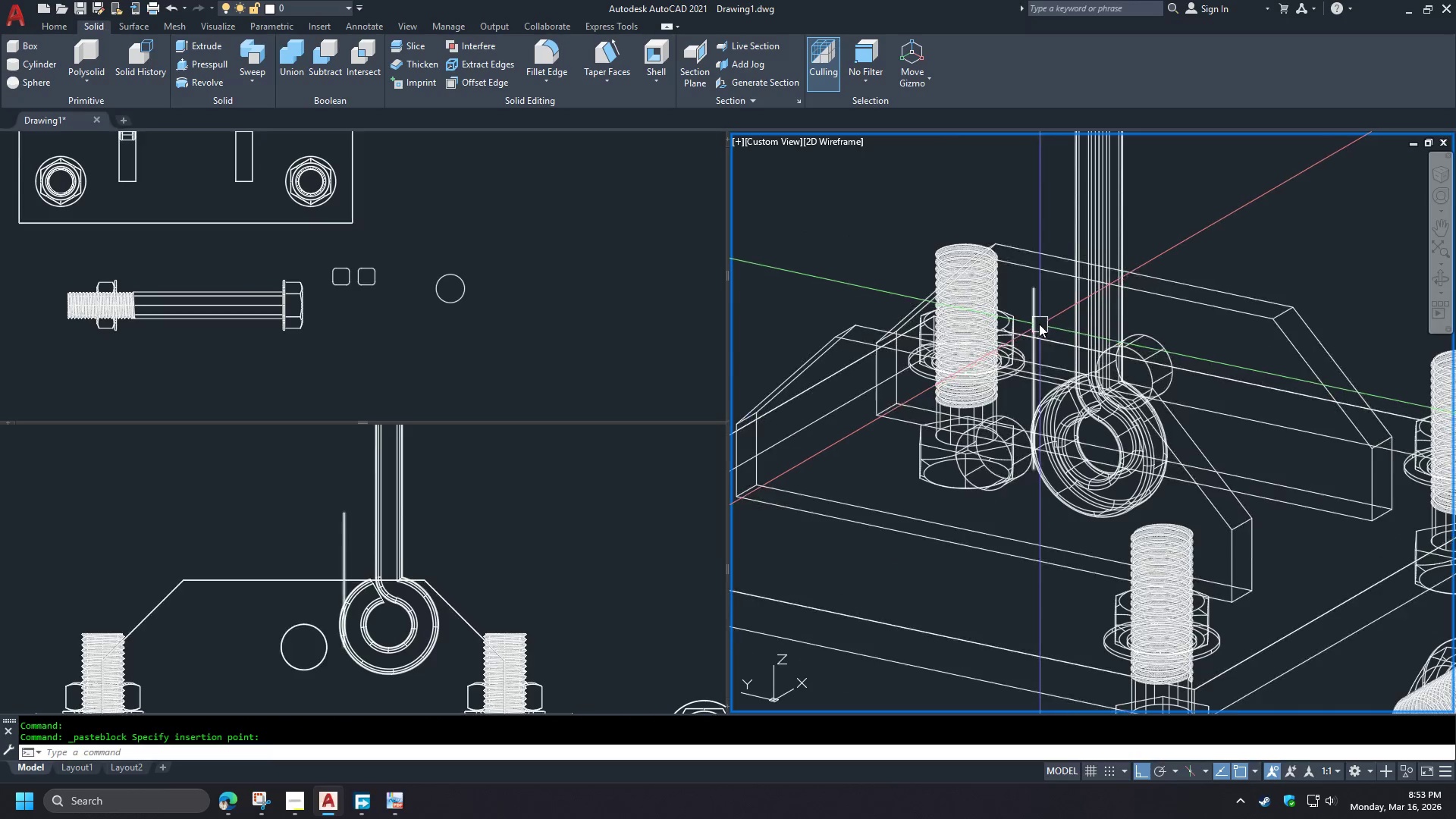 
left_click([1034, 312])
 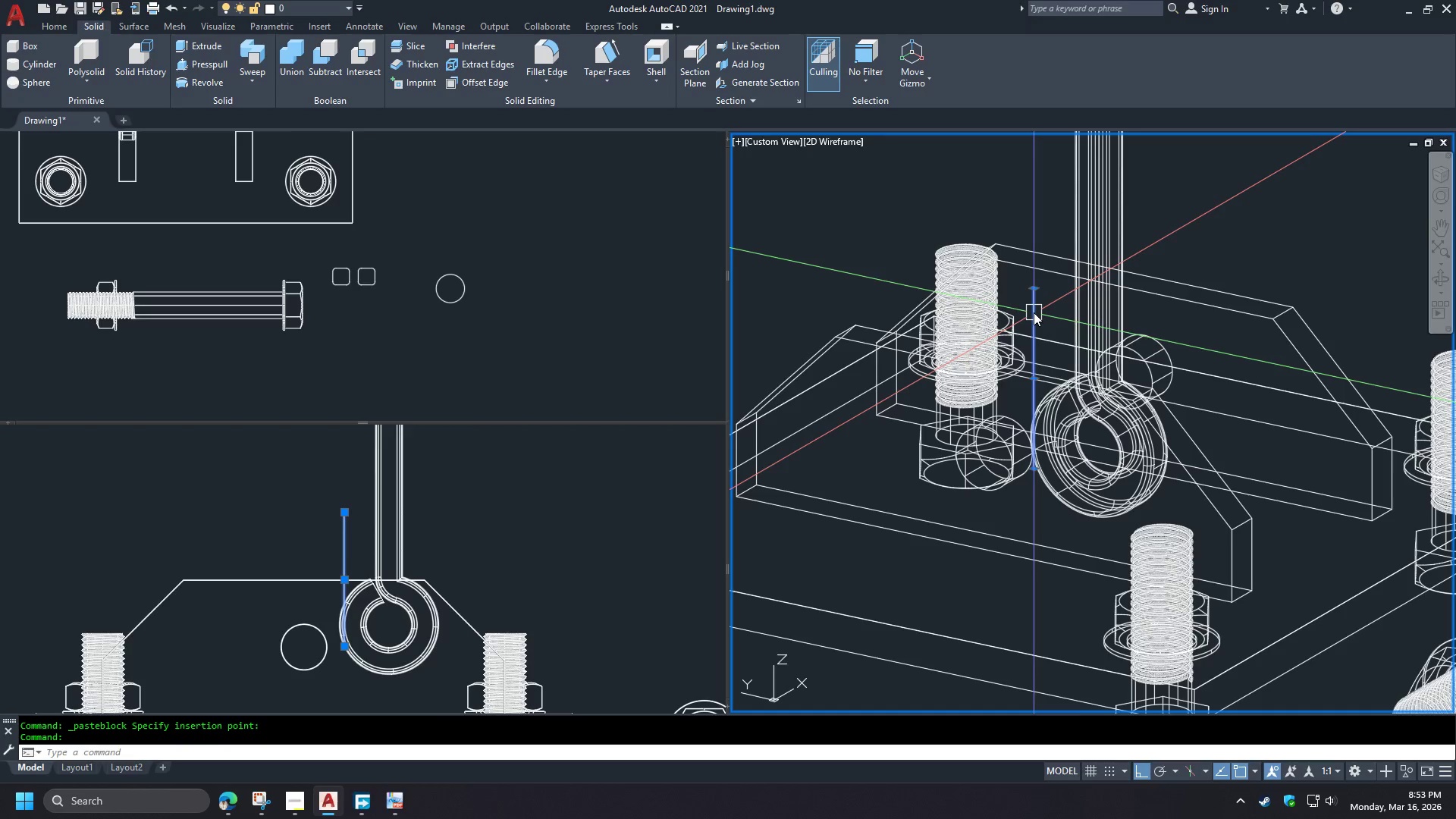 
key(E)
 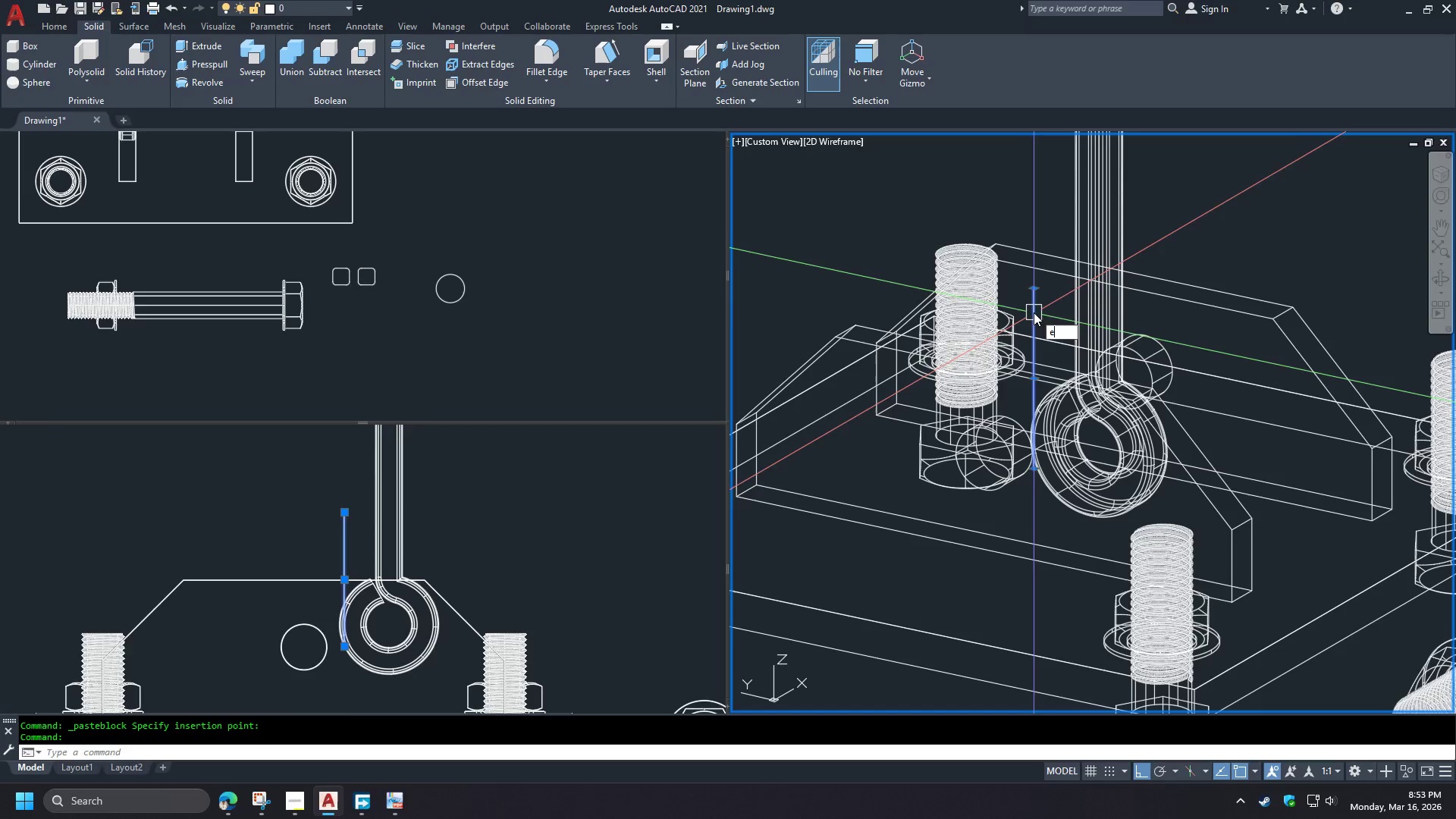 
key(Space)
 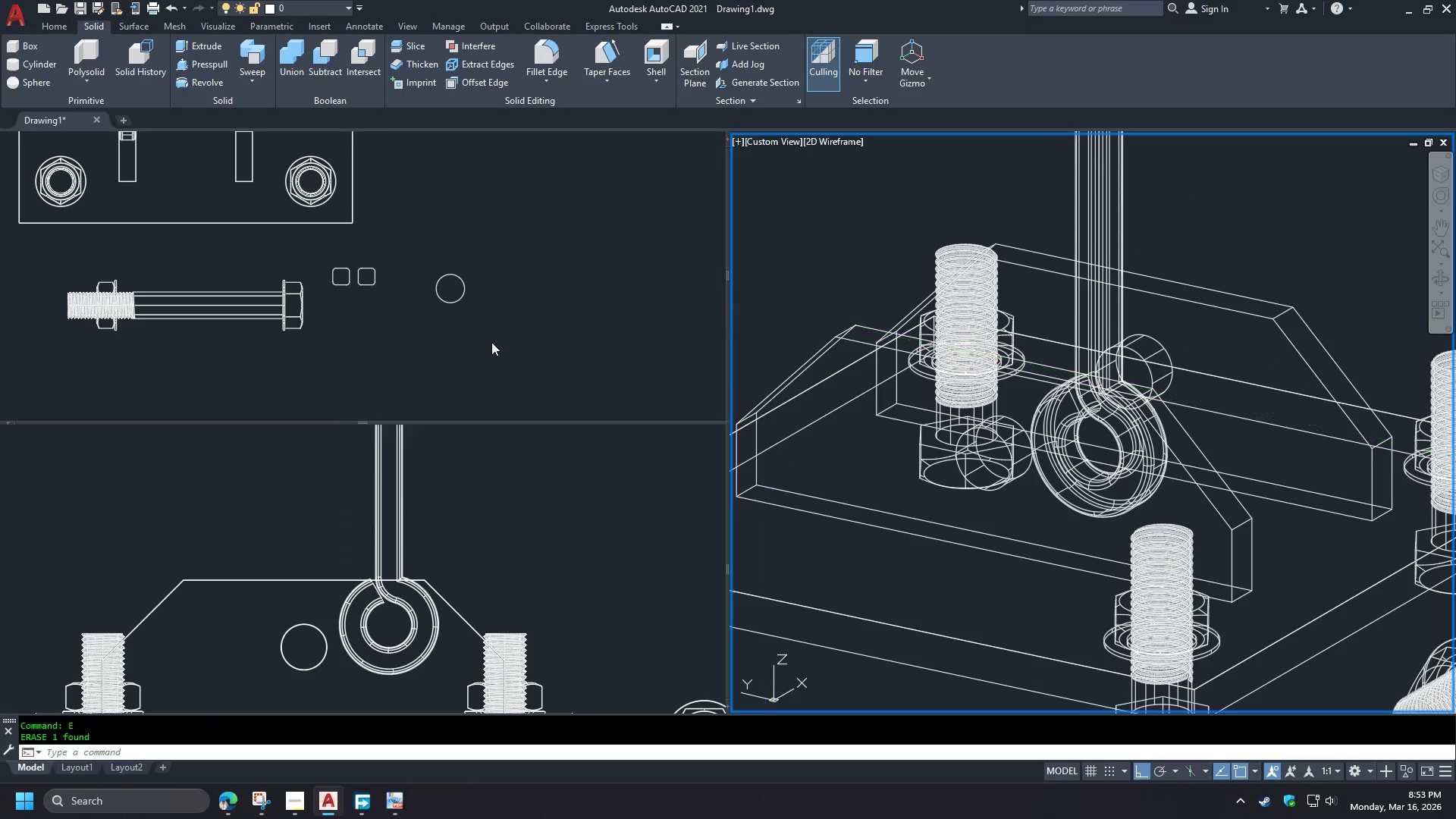 
left_click([491, 342])
 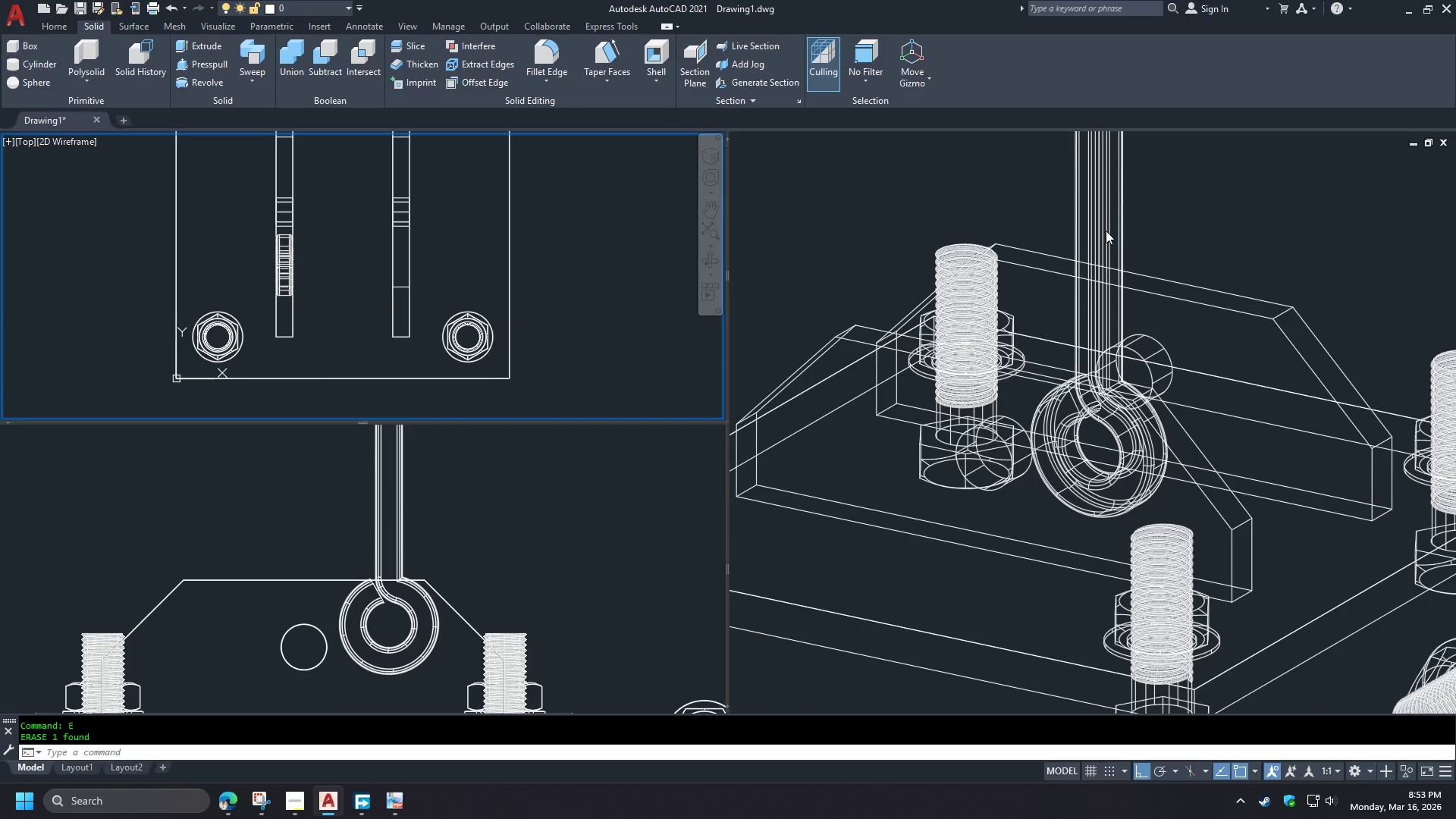 
double_click([1087, 221])
 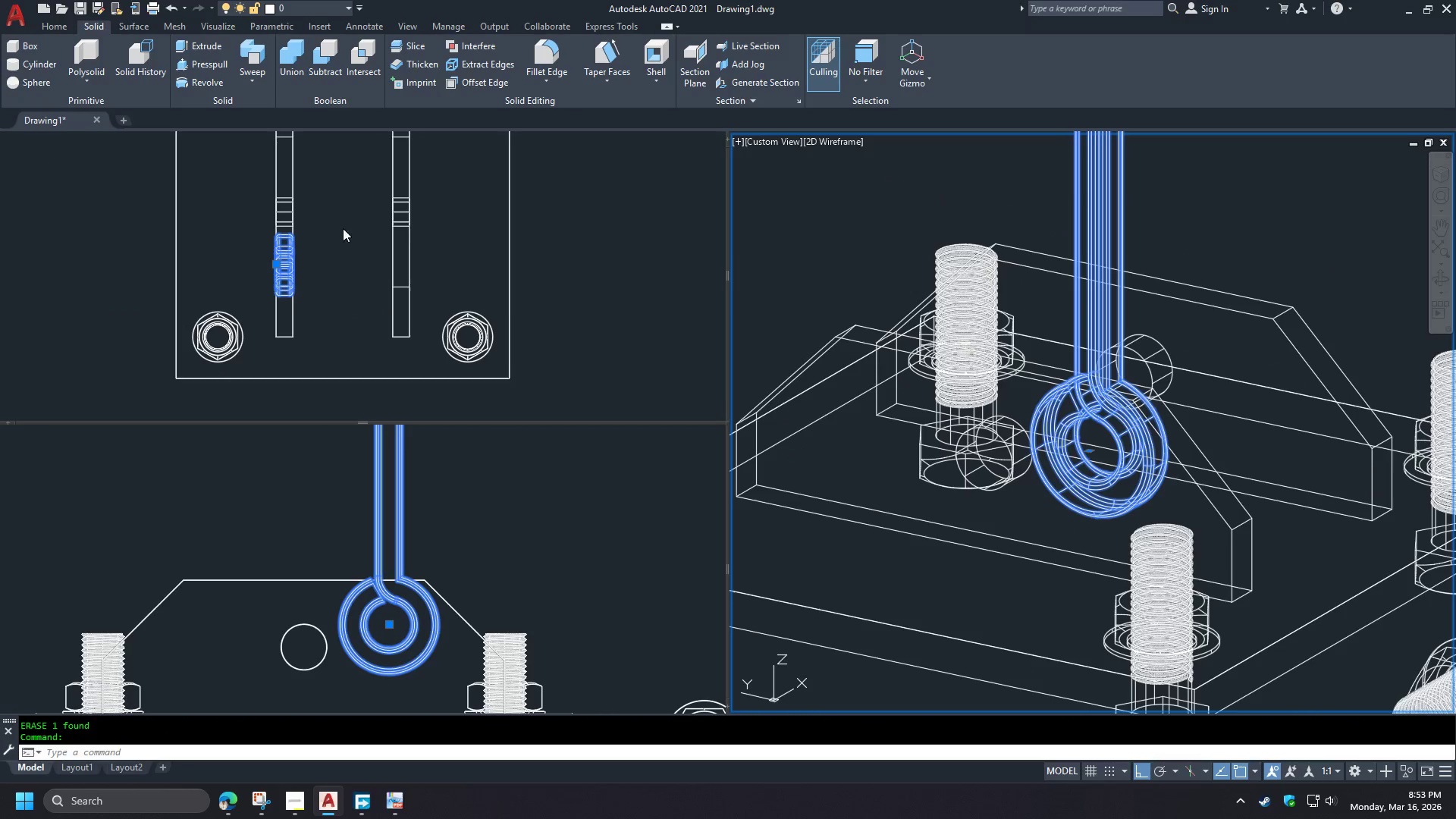 
left_click([340, 249])
 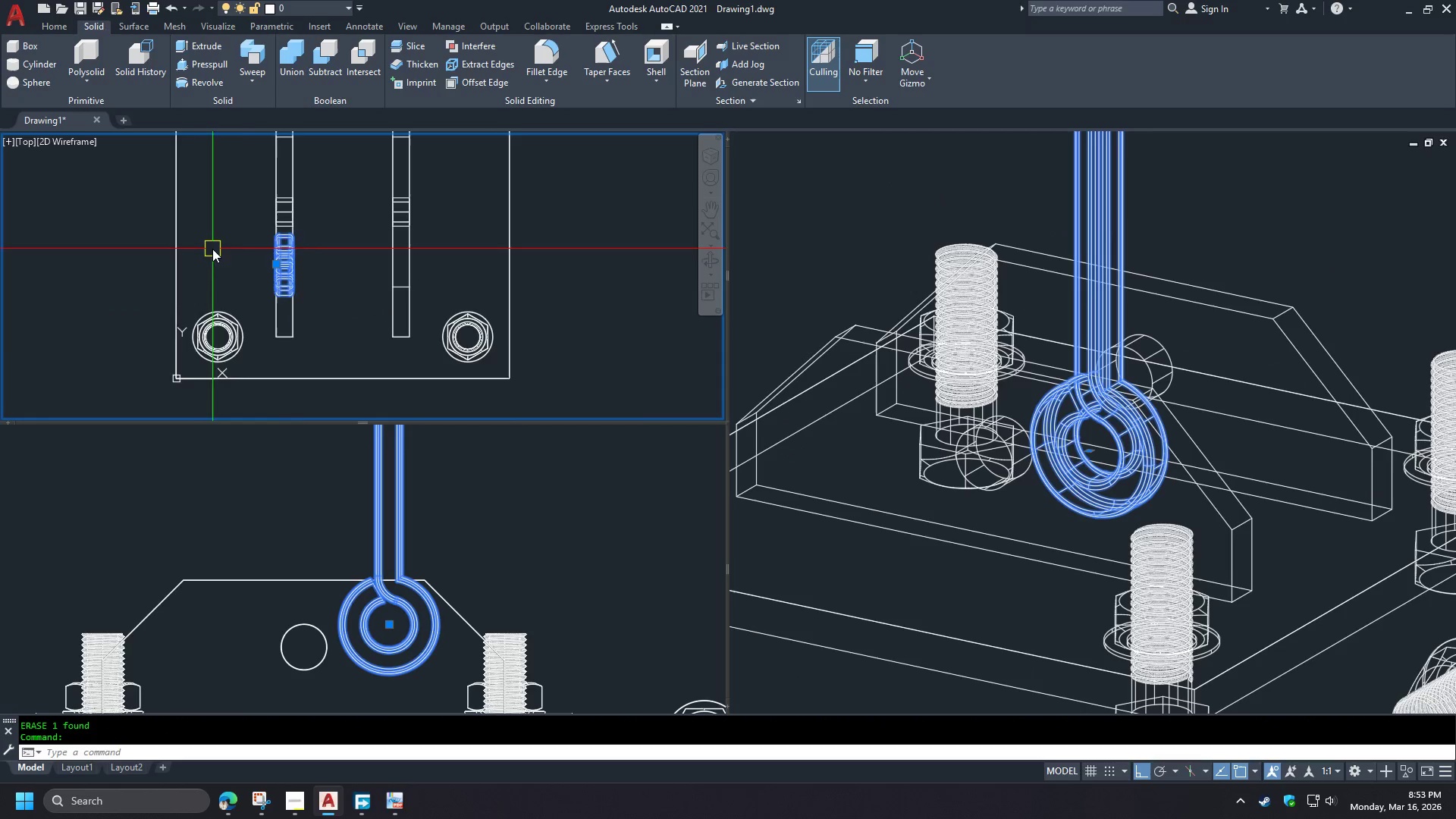 
scroll: coordinate [220, 249], scroll_direction: up, amount: 1.0
 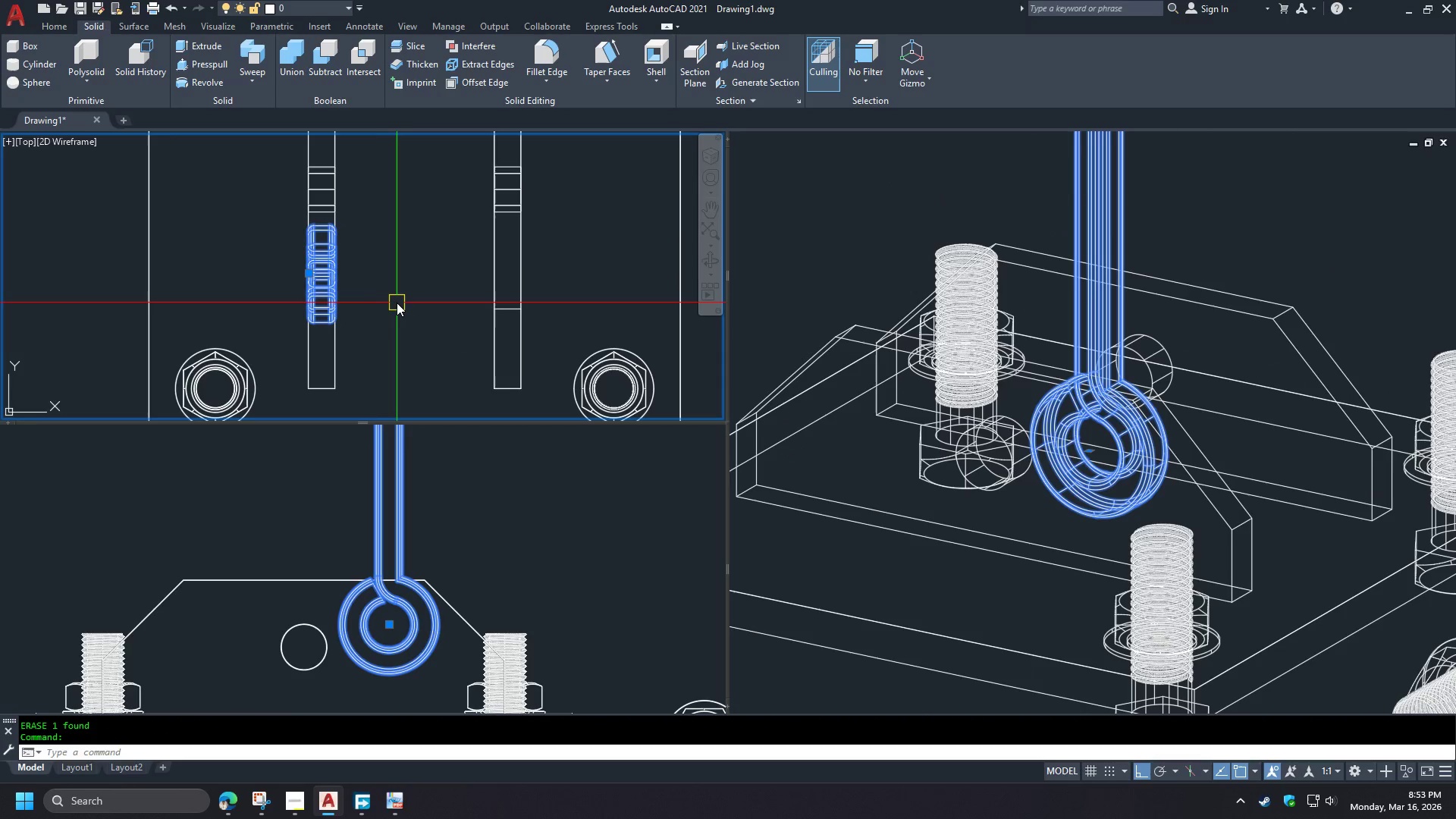 
key(M)
 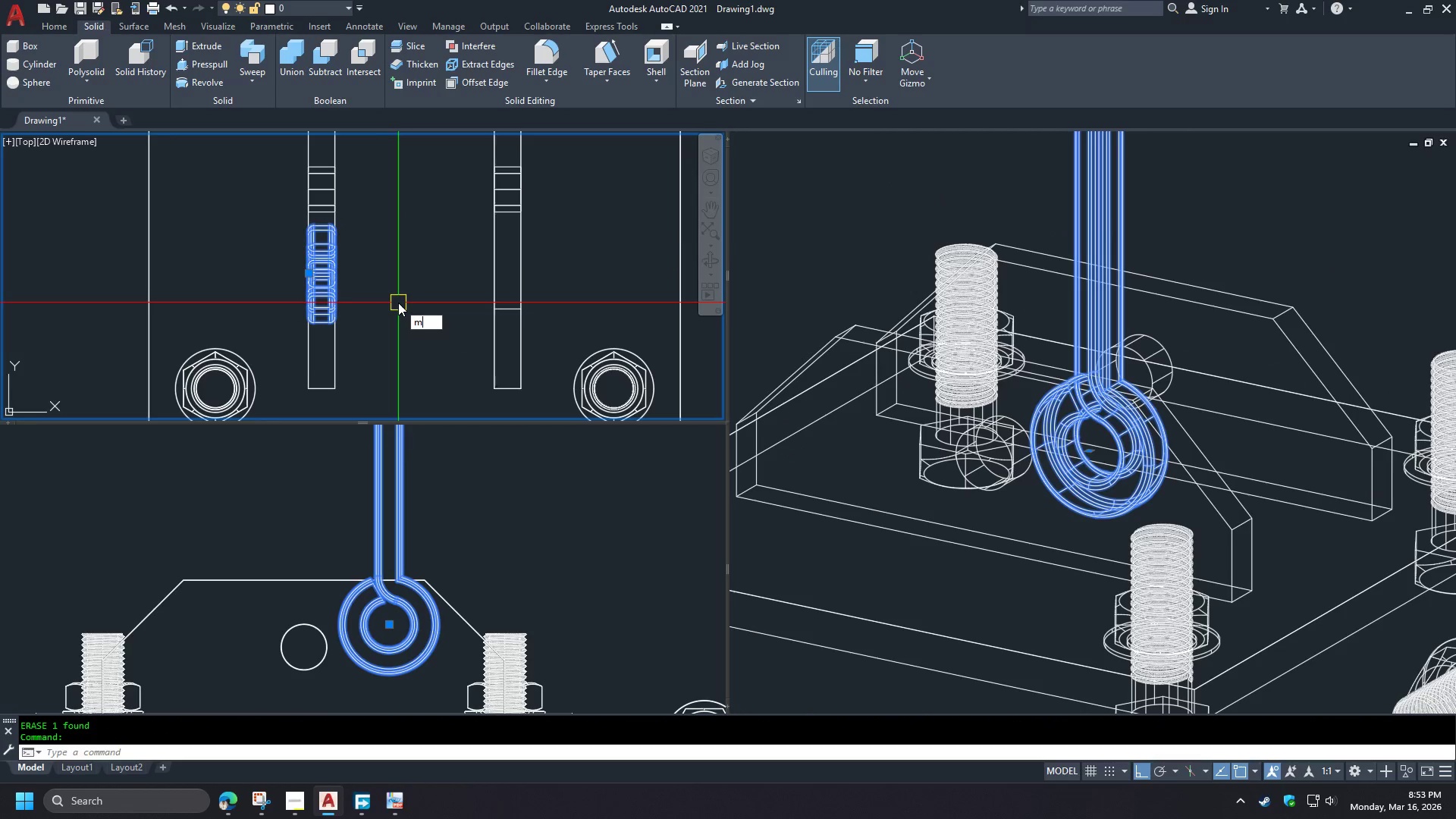 
key(Space)
 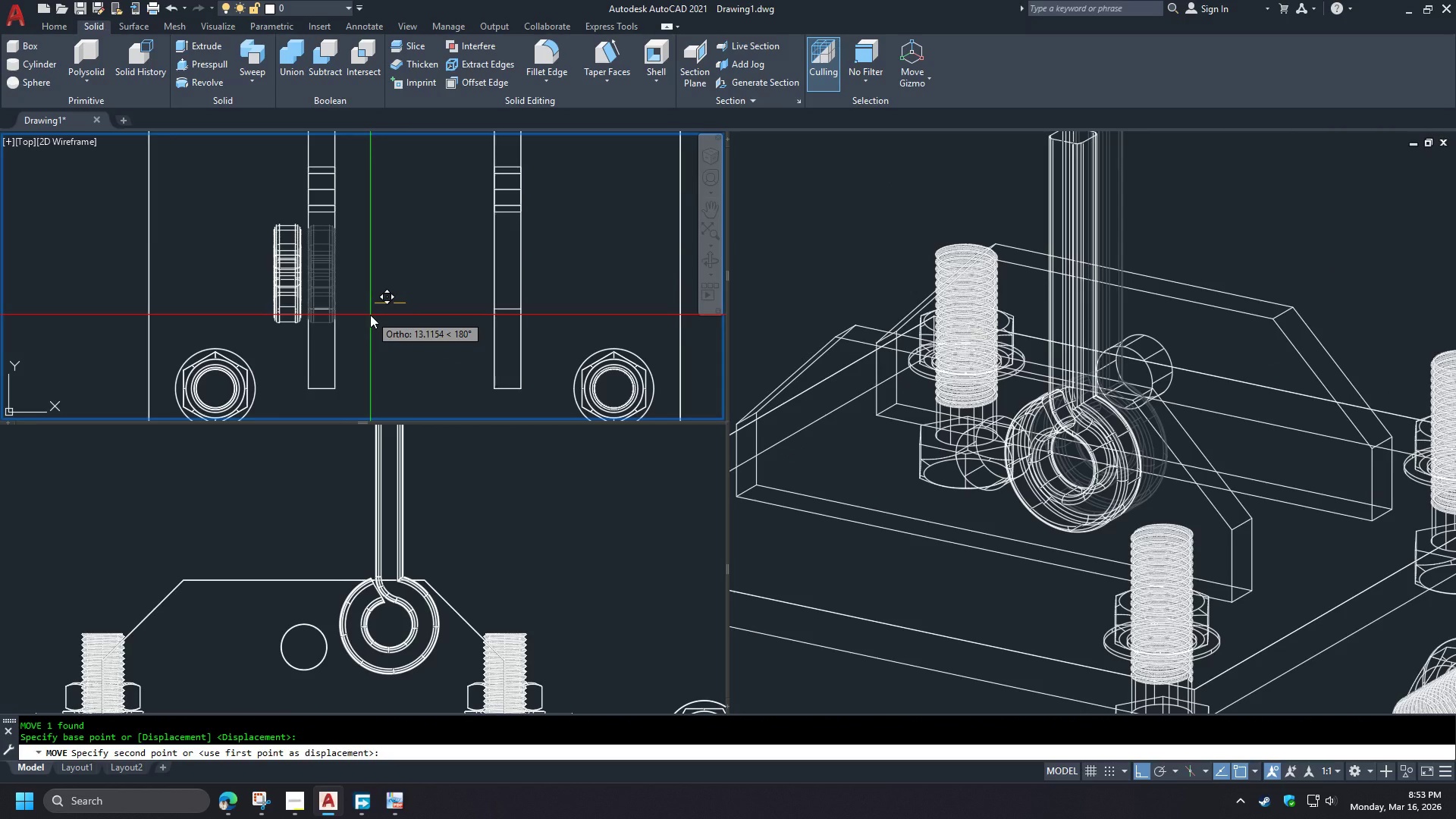 
key(Numpad1)
 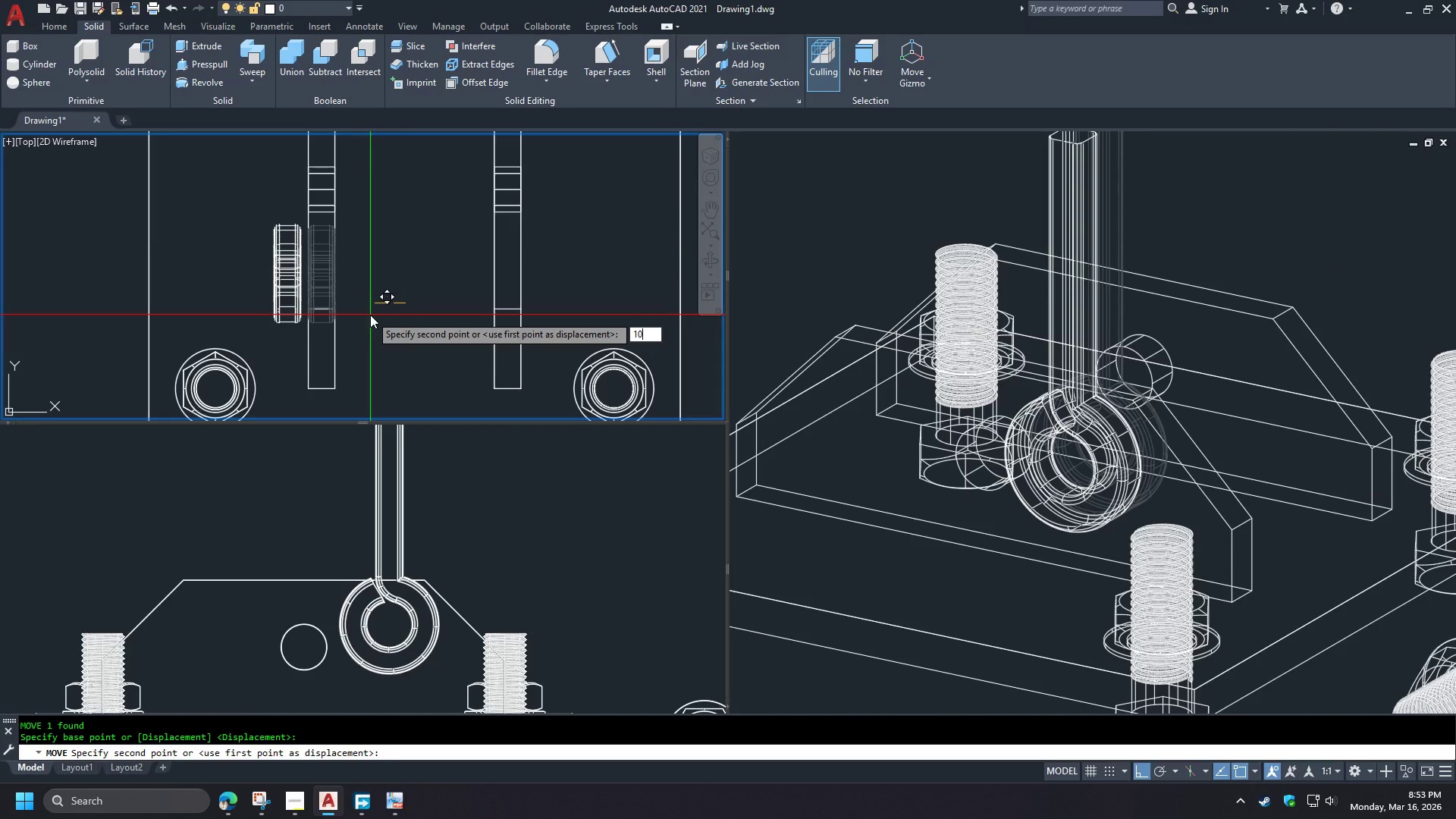 
key(Numpad0)
 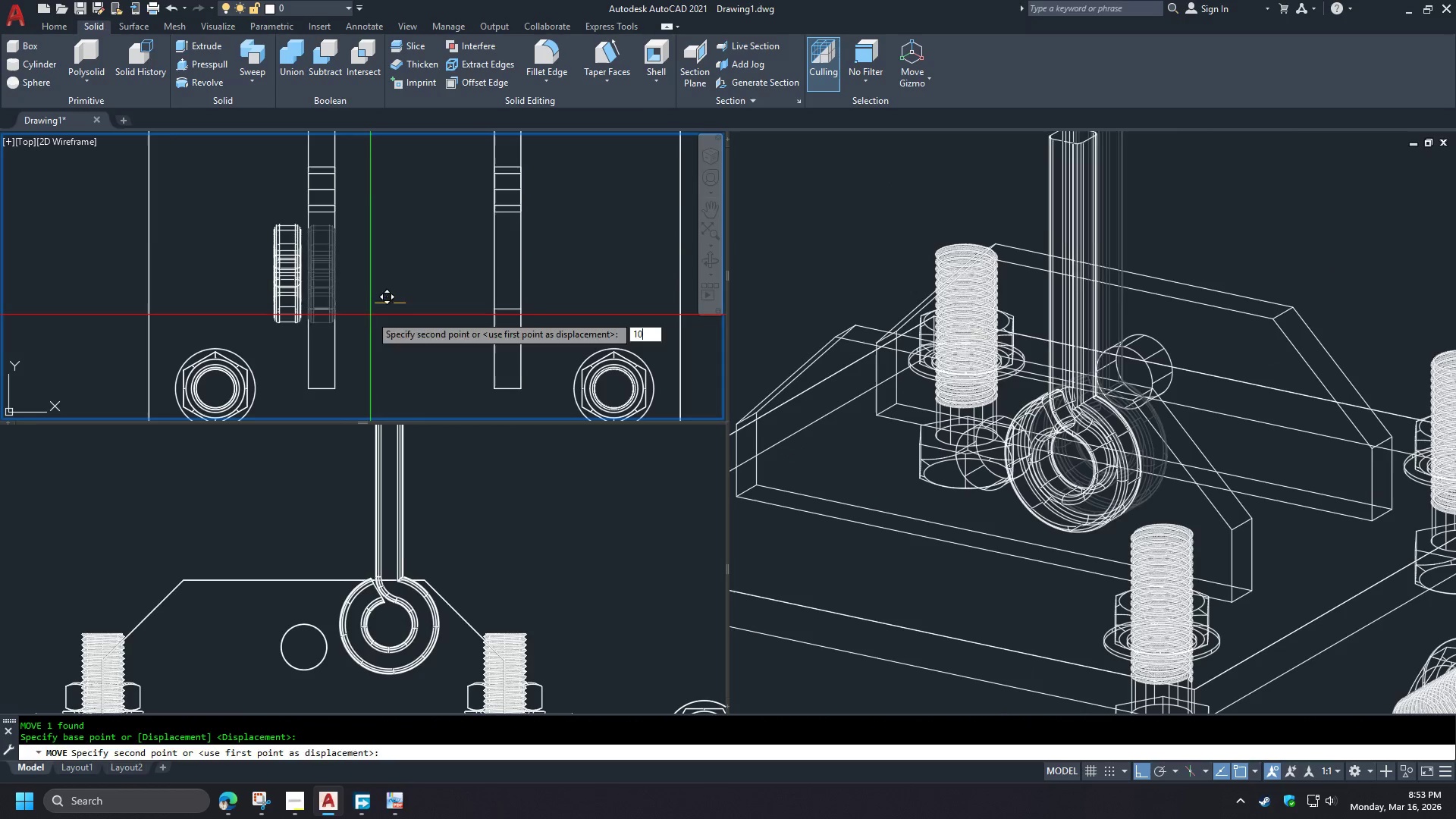 
key(Space)
 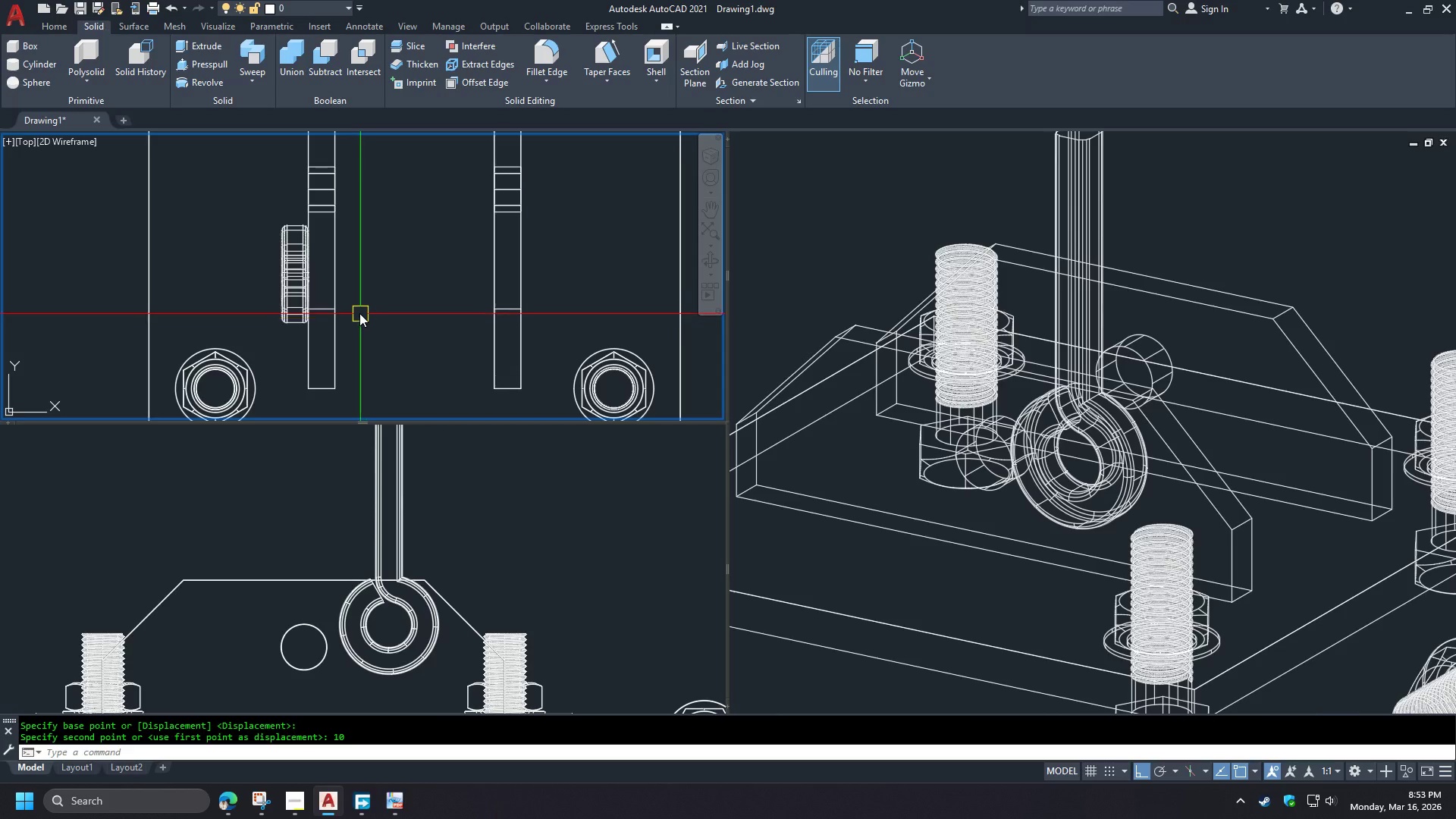 
left_click([292, 276])
 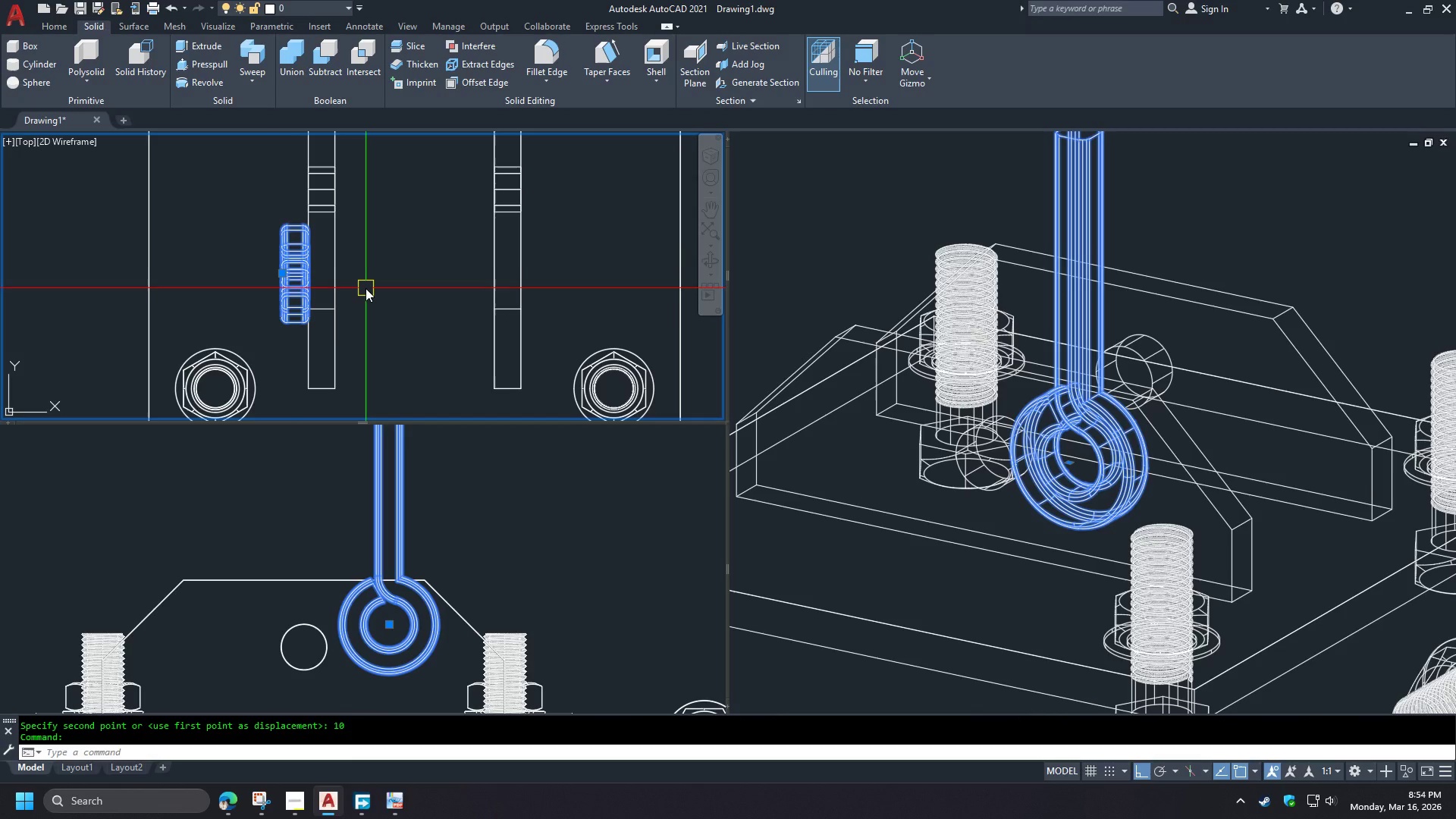 
left_click([459, 554])
 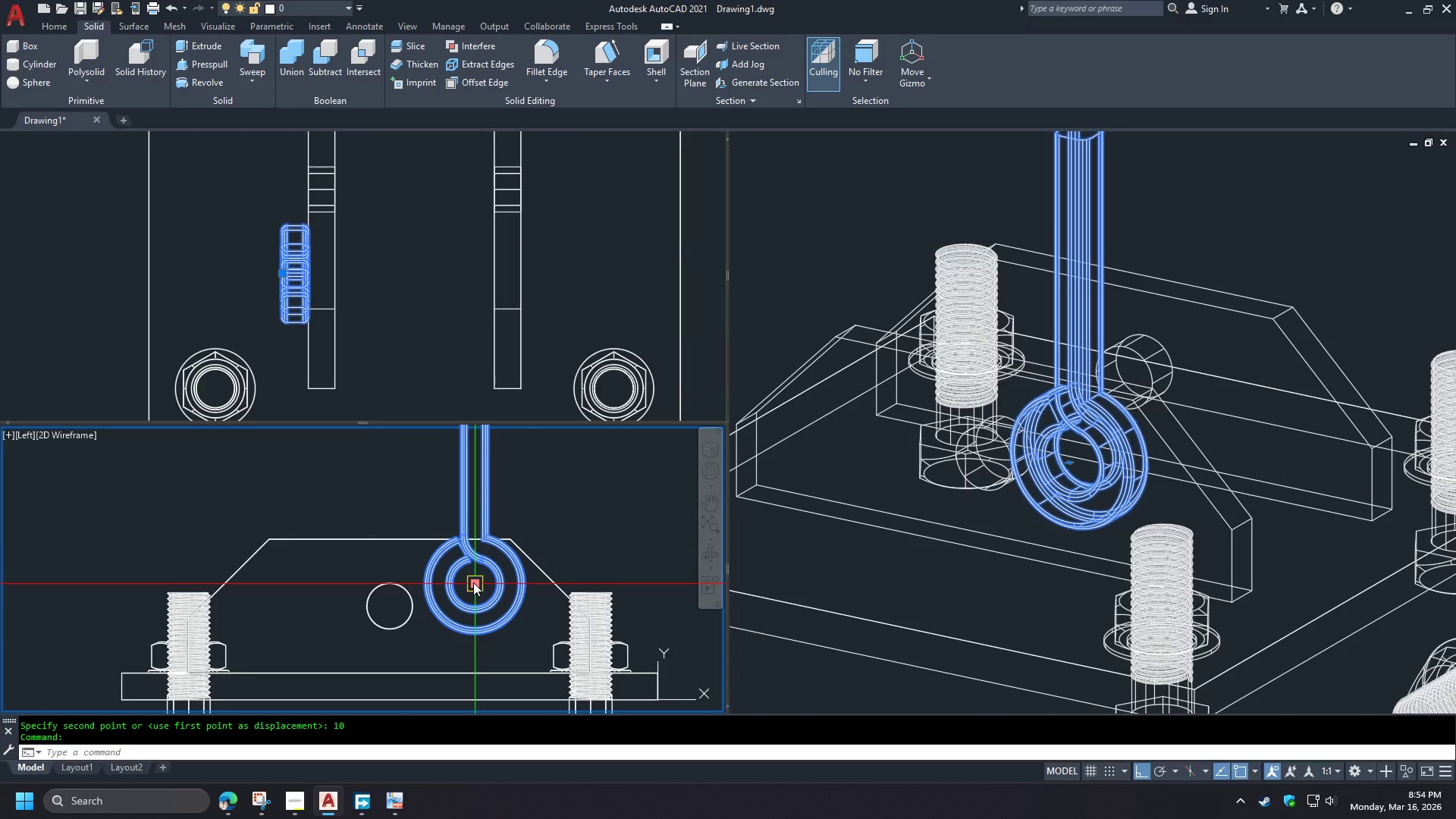 
key(Escape)
 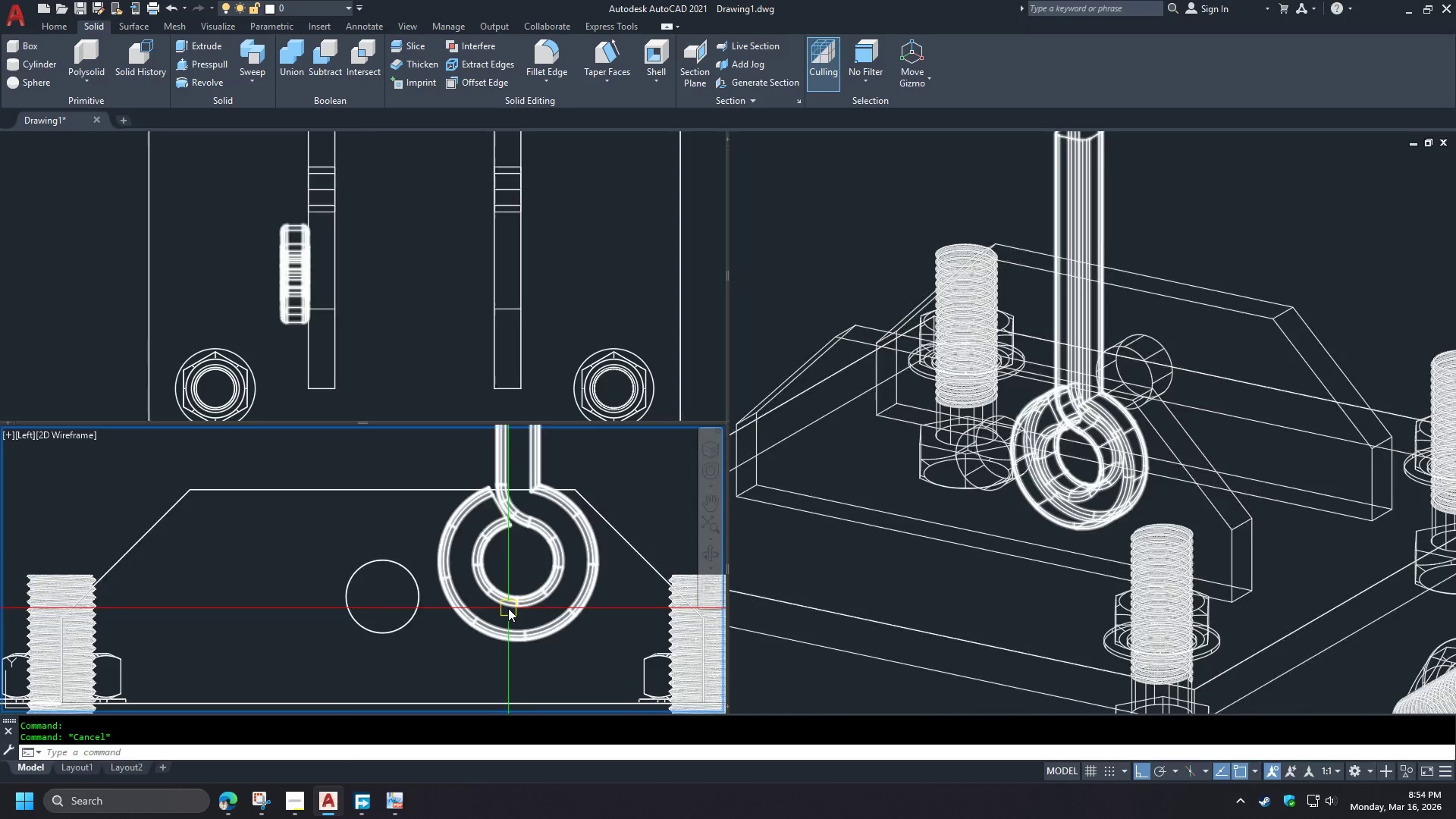 
scroll: coordinate [403, 624], scroll_direction: up, amount: 1.0
 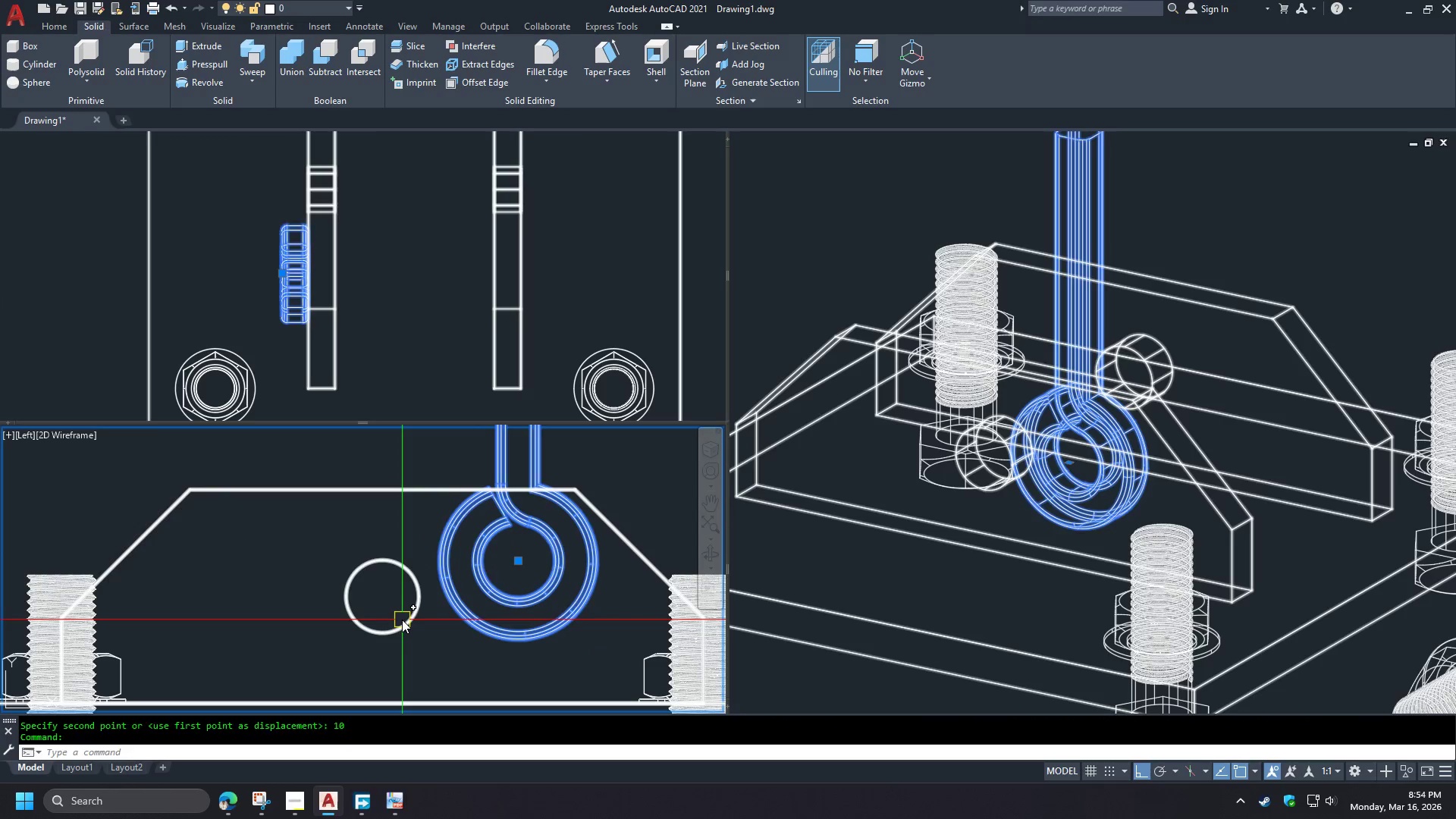 
type(rec )
 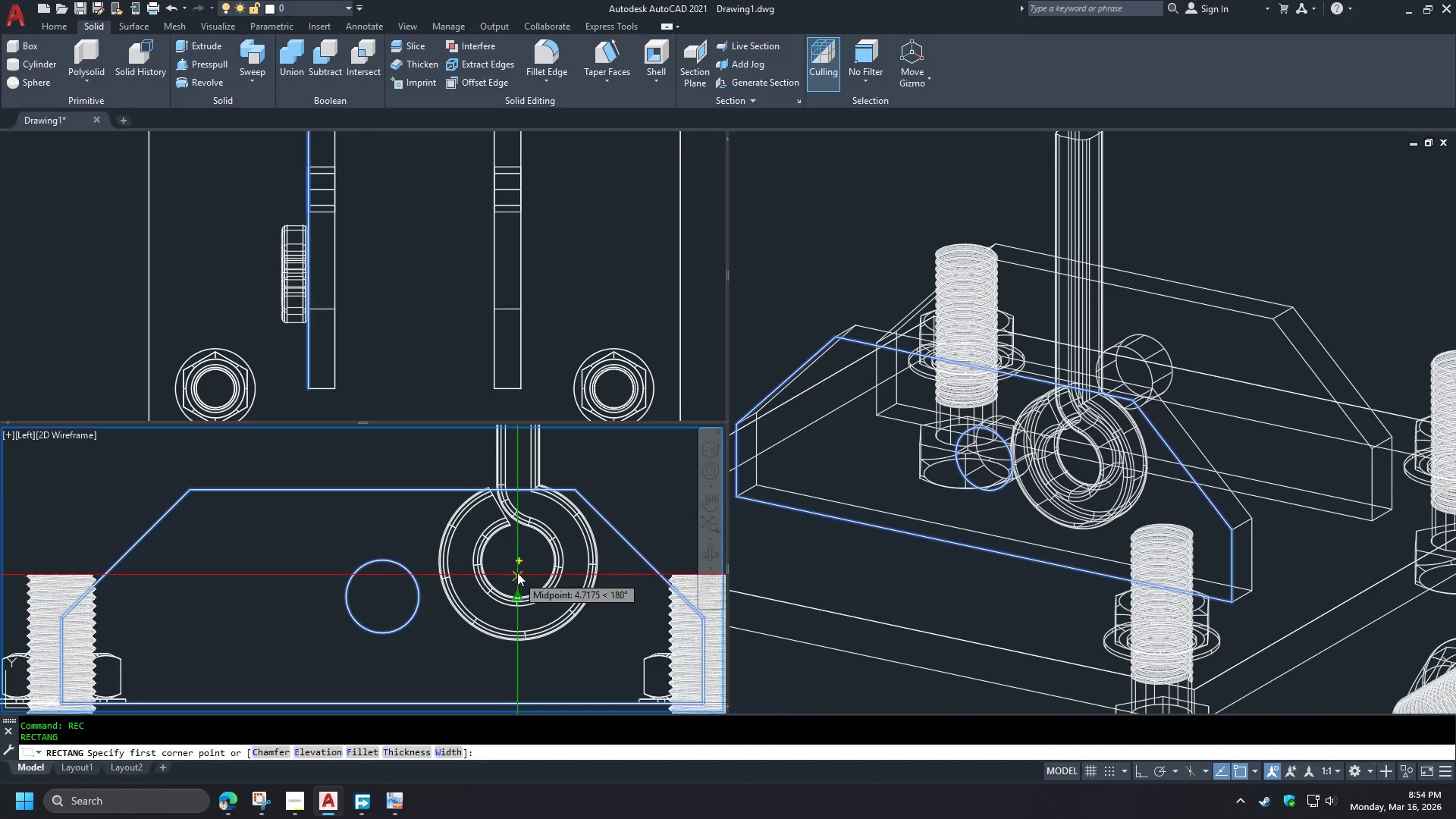 
left_click([517, 567])
 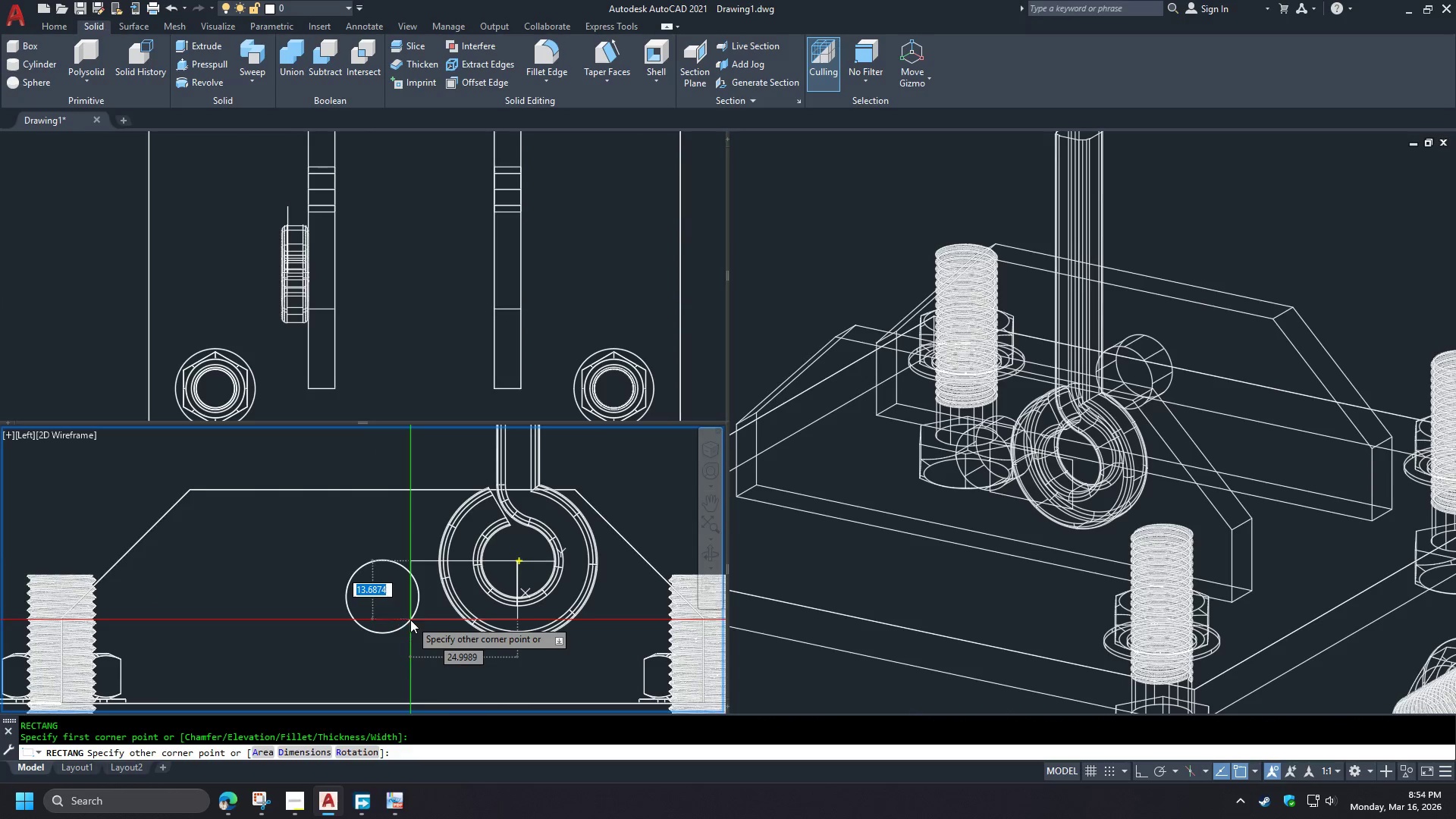 
type(cen )
 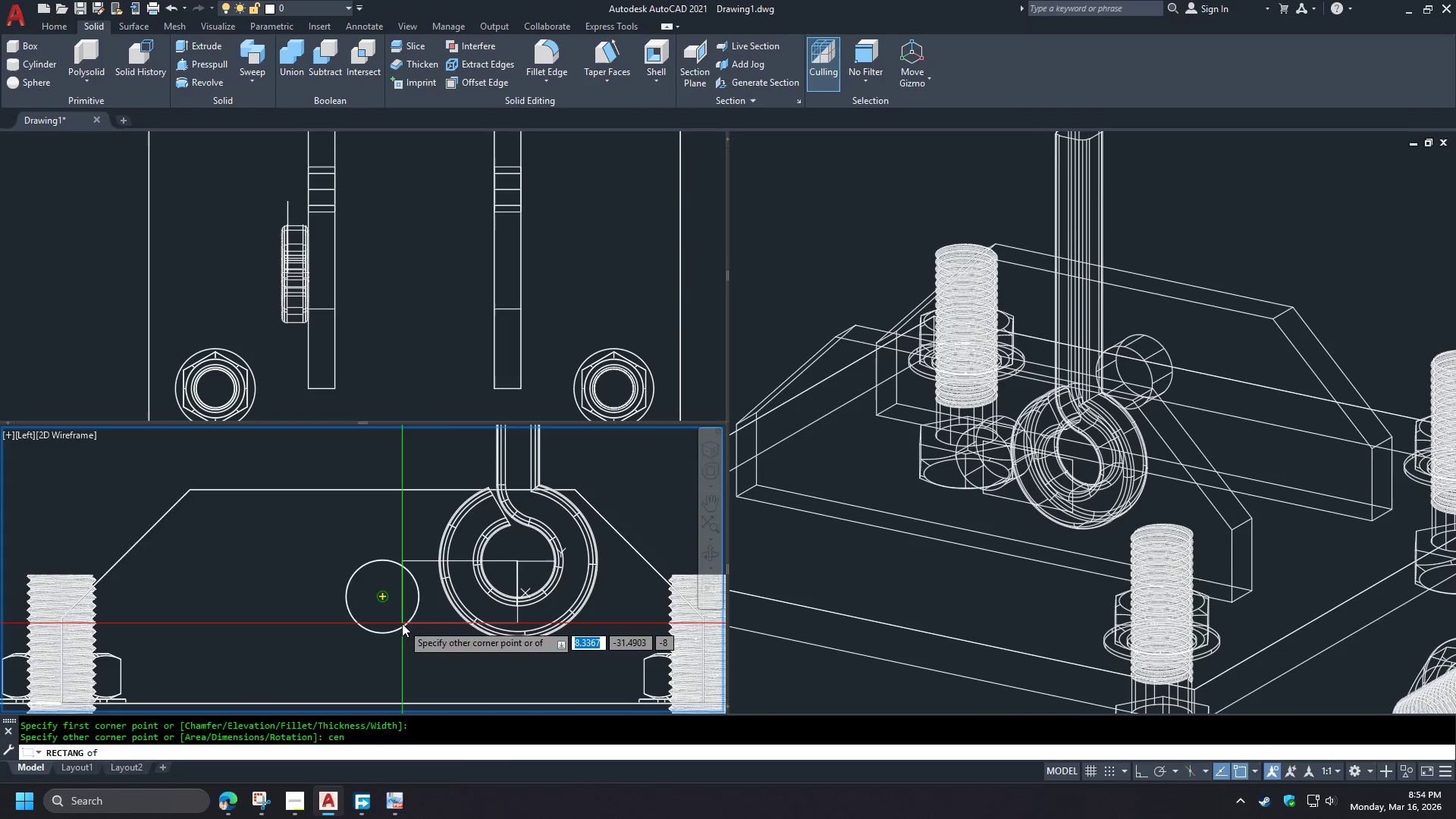 
left_click([402, 623])
 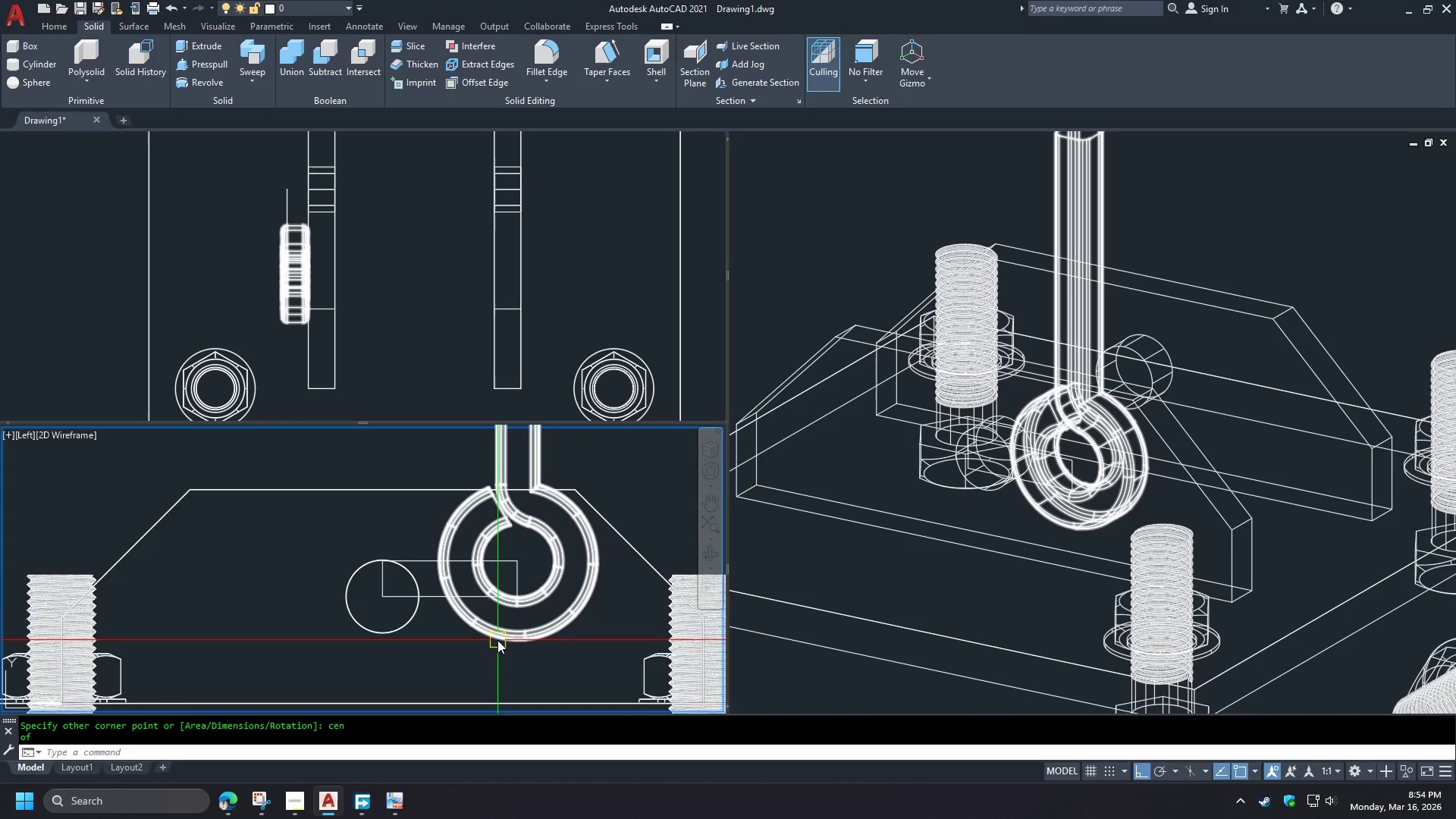 
left_click([497, 640])
 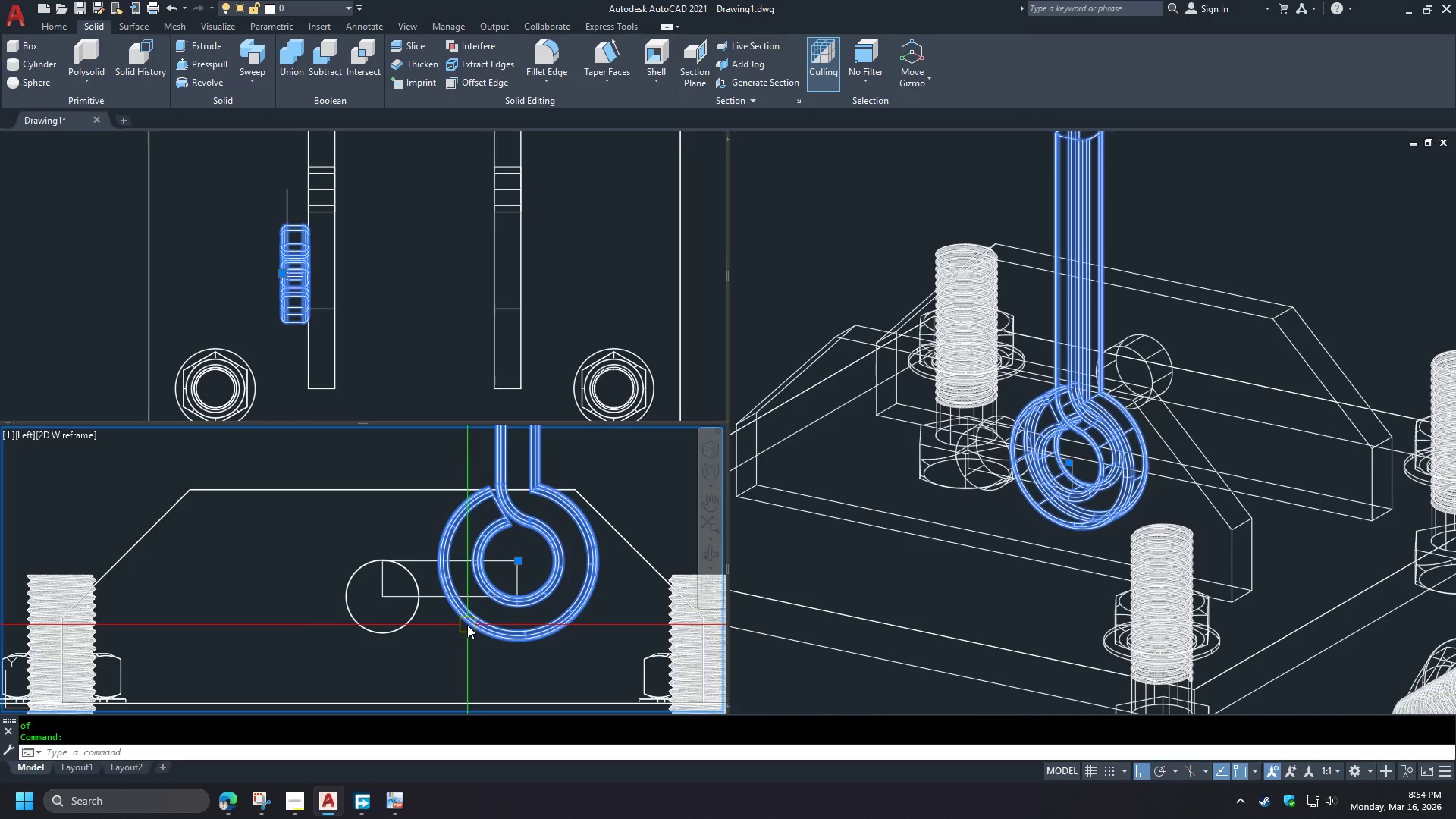 
key(M)
 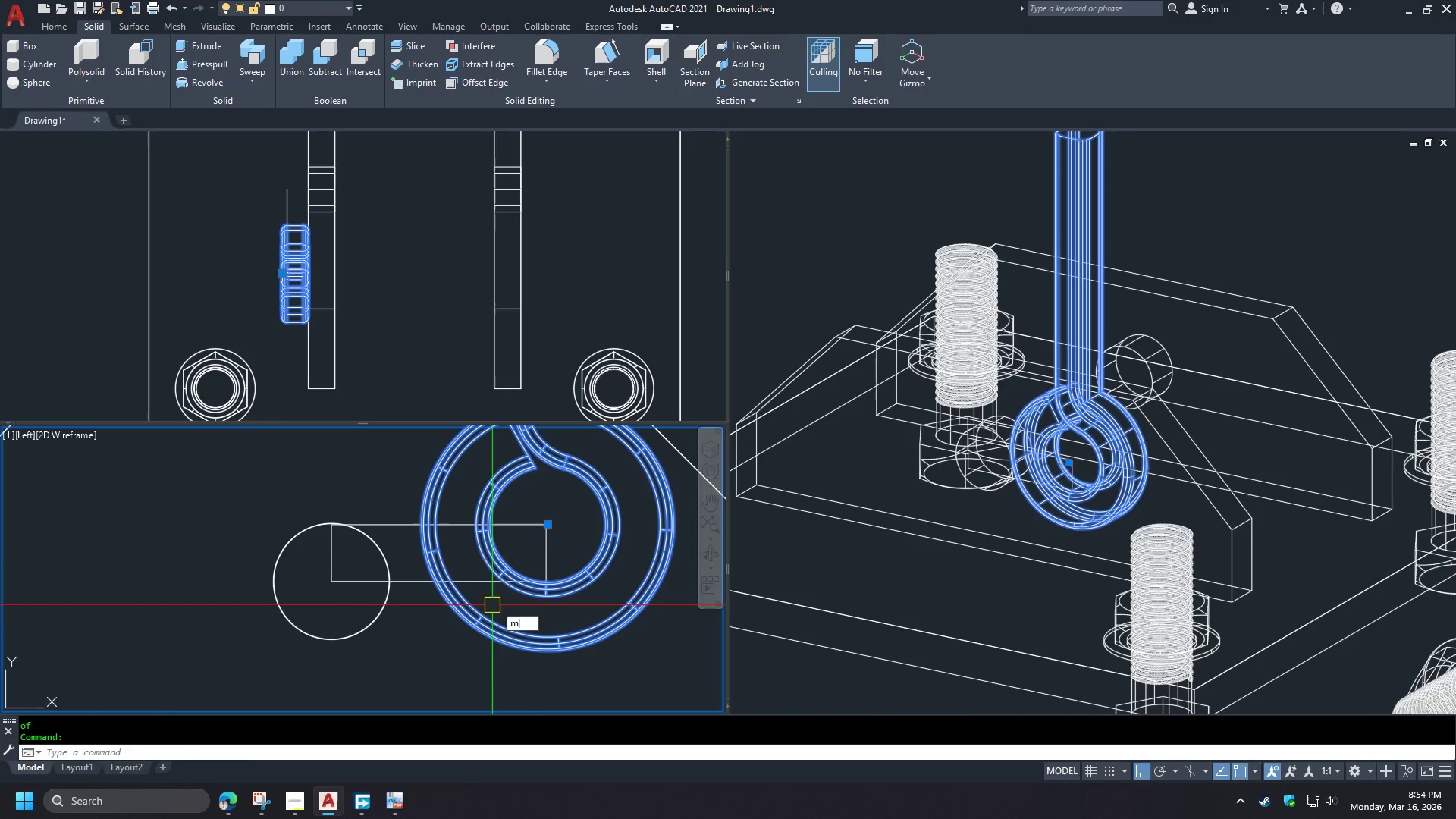 
scroll: coordinate [466, 623], scroll_direction: up, amount: 1.0
 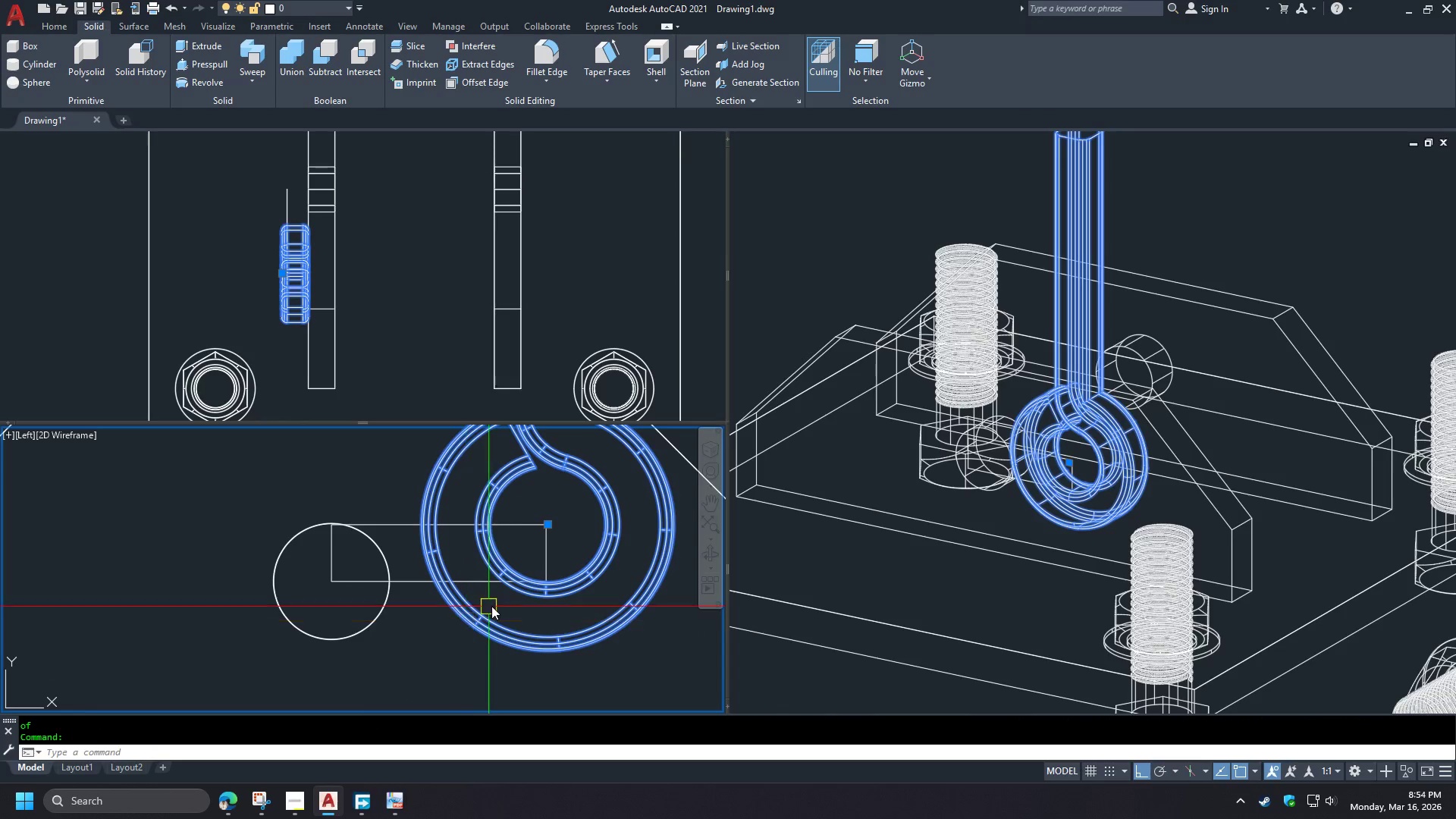 
type( end )
 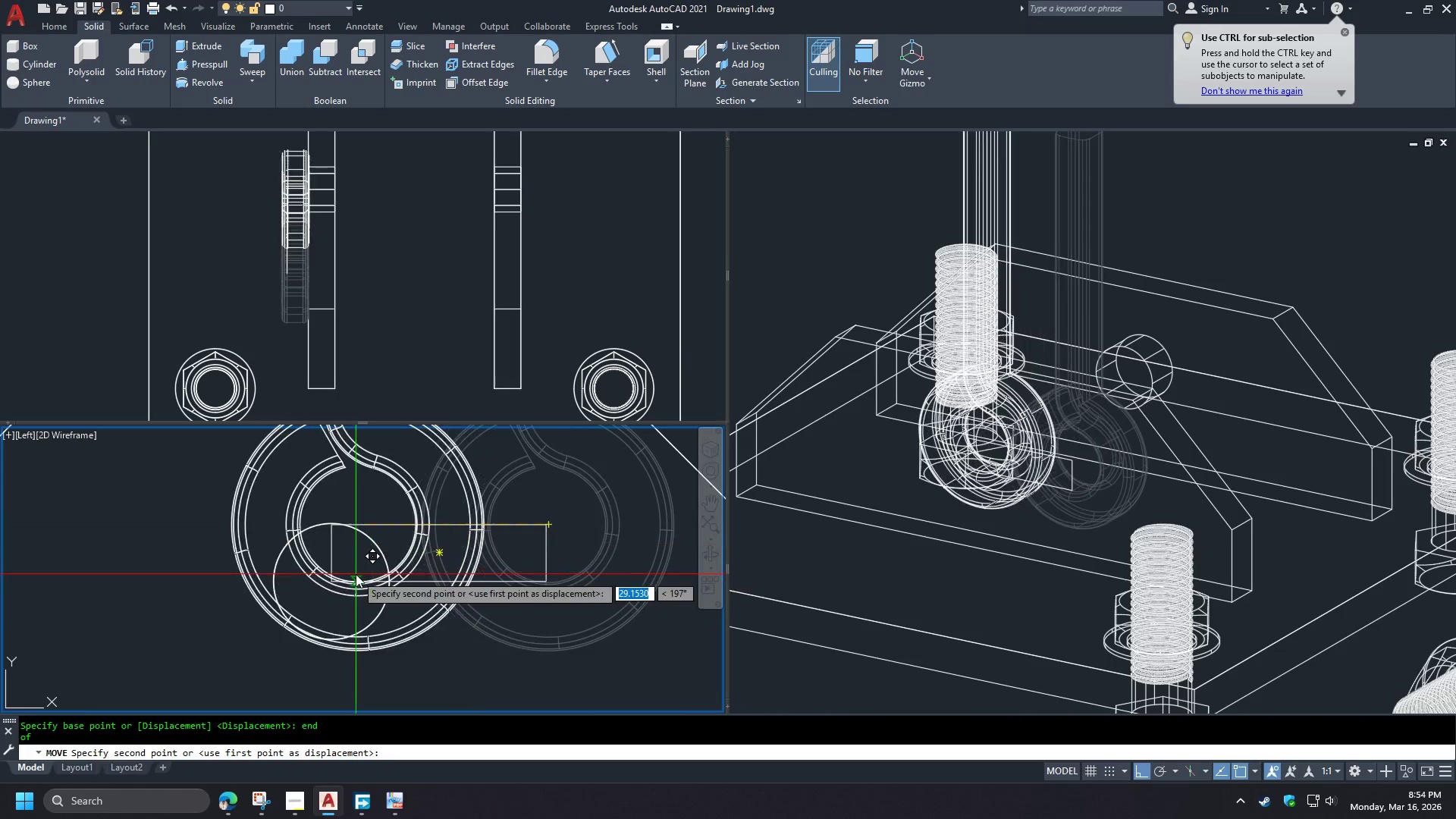 
type(end )
 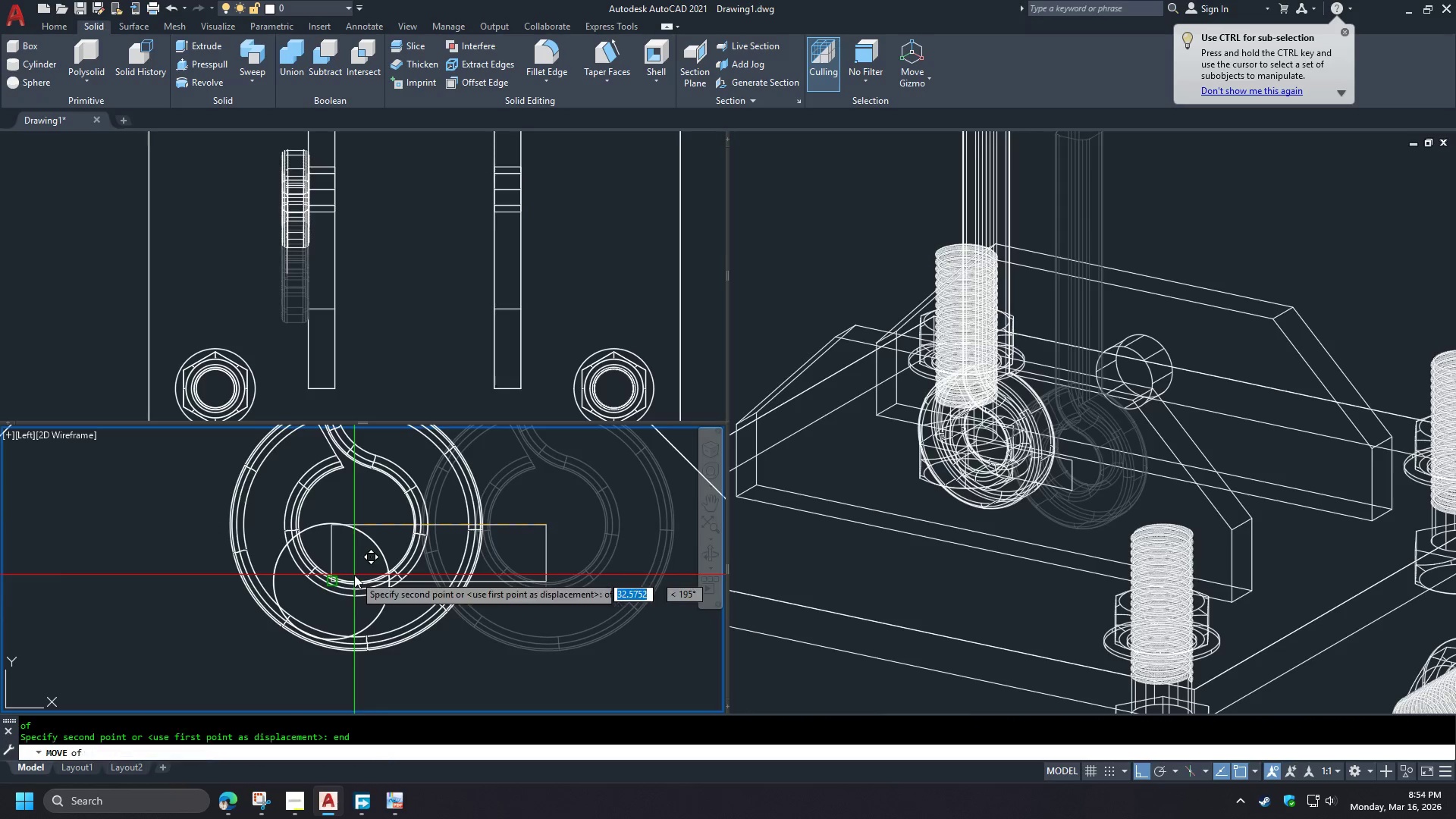 
left_click([354, 575])
 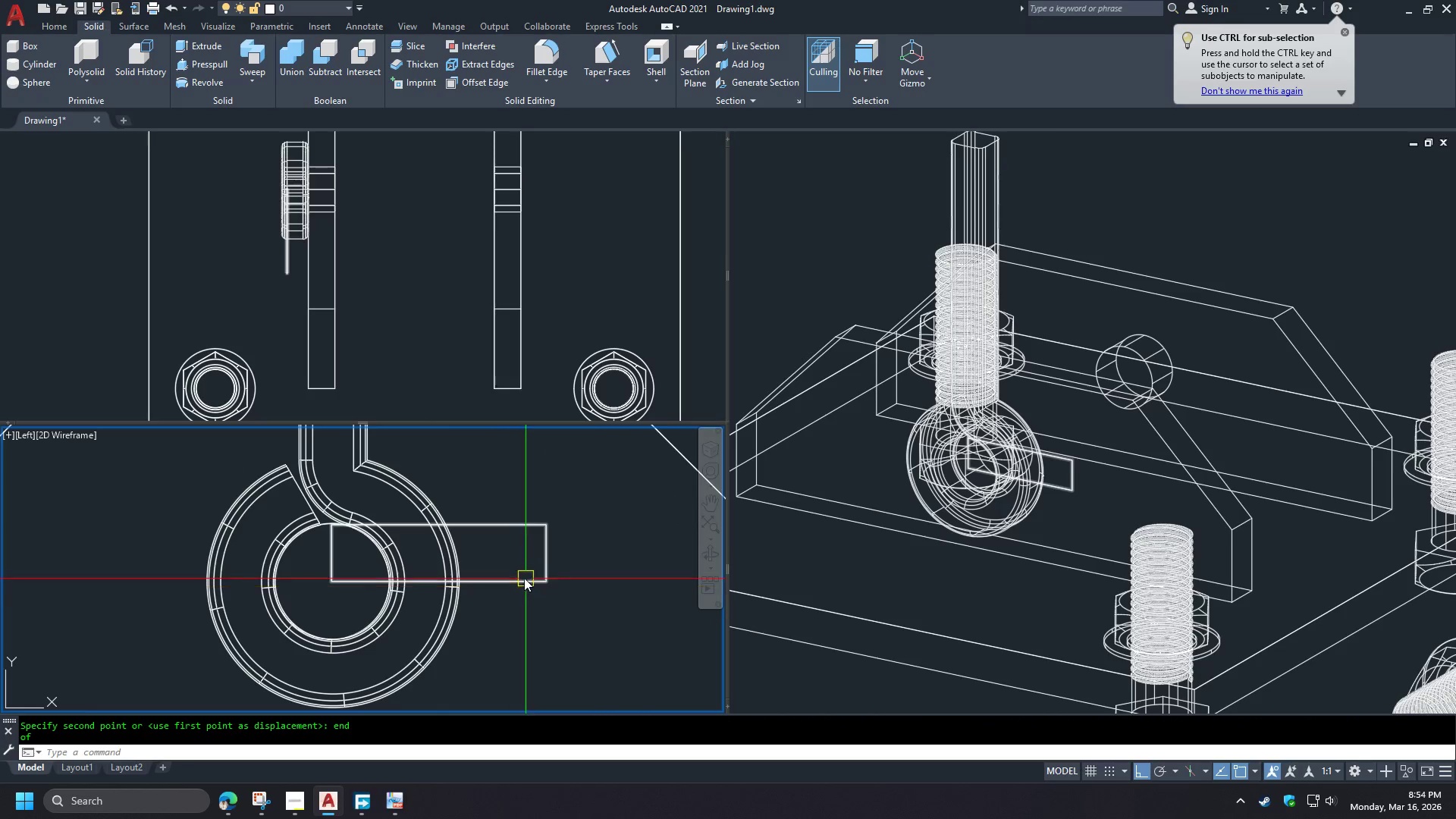 
left_click([524, 578])
 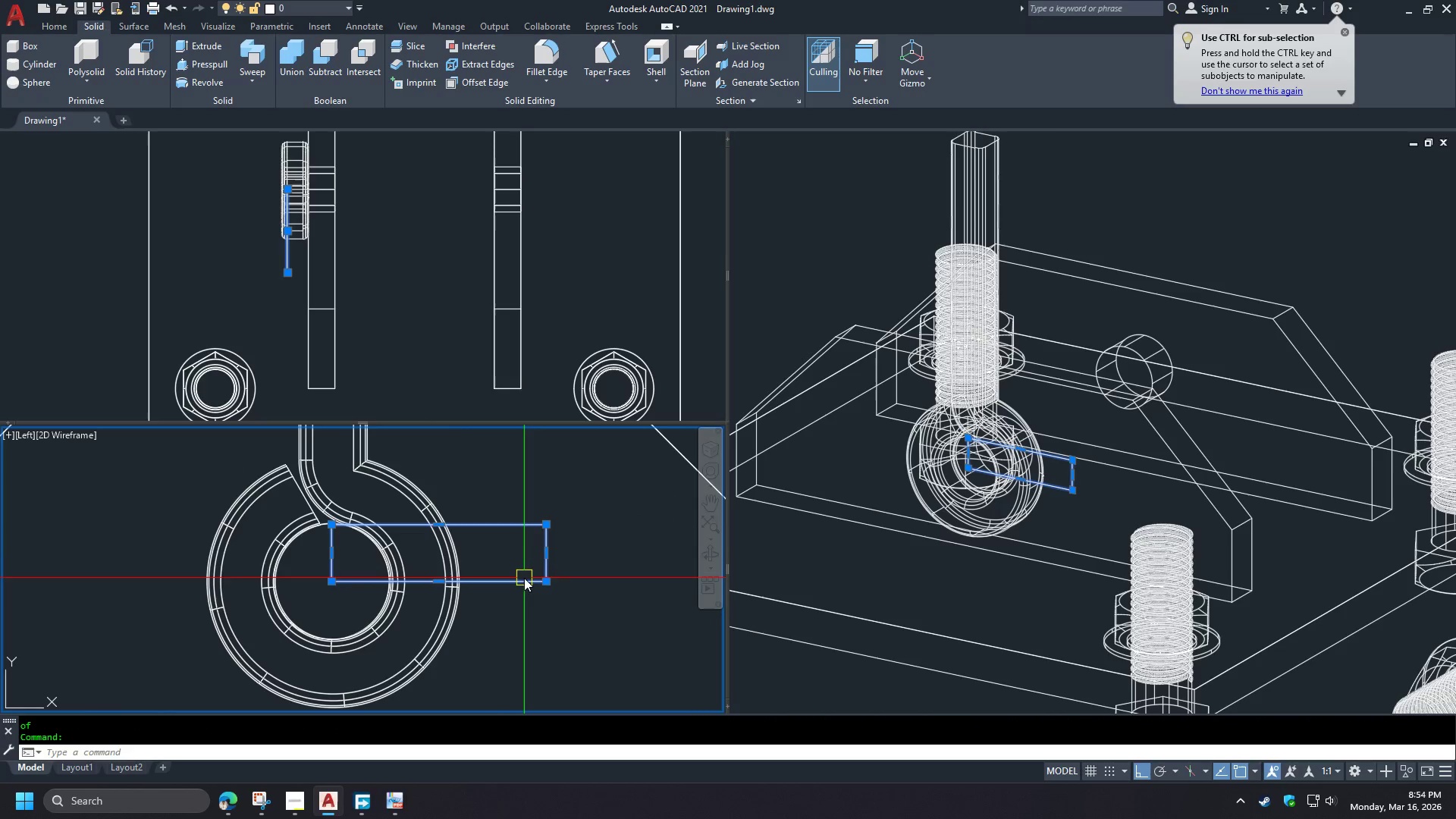 
key(E)
 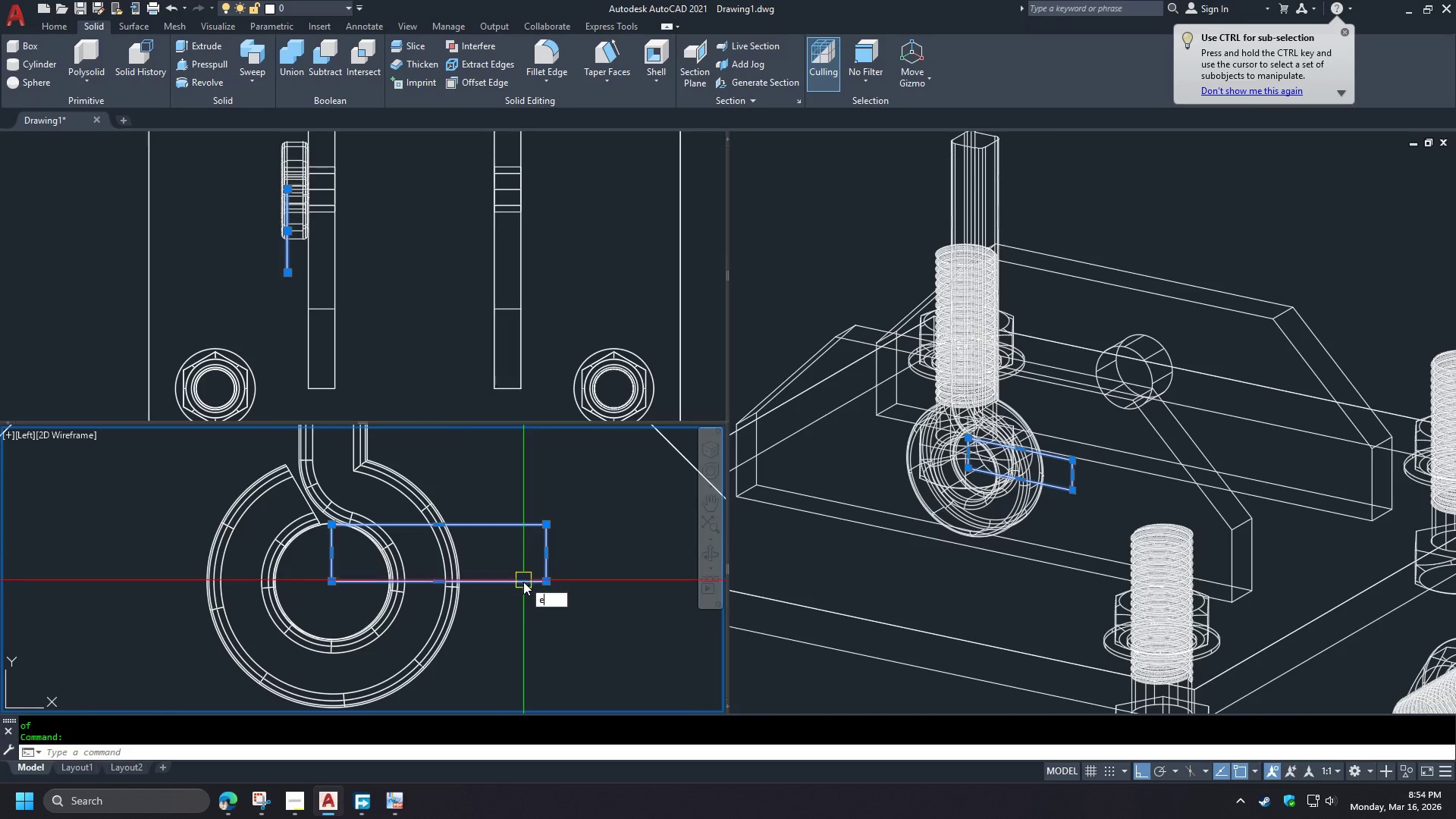 
key(Space)
 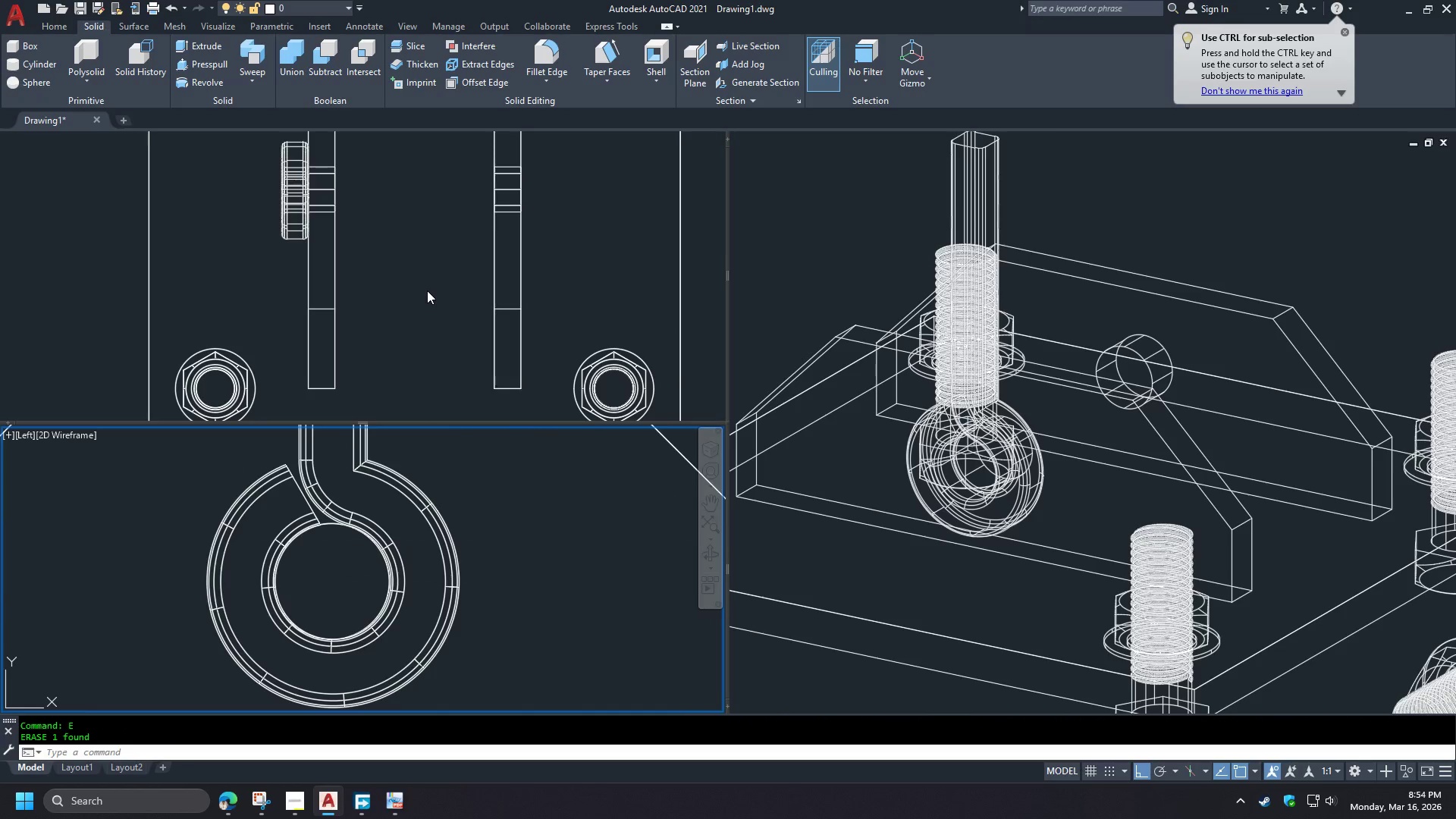 
left_click([420, 281])
 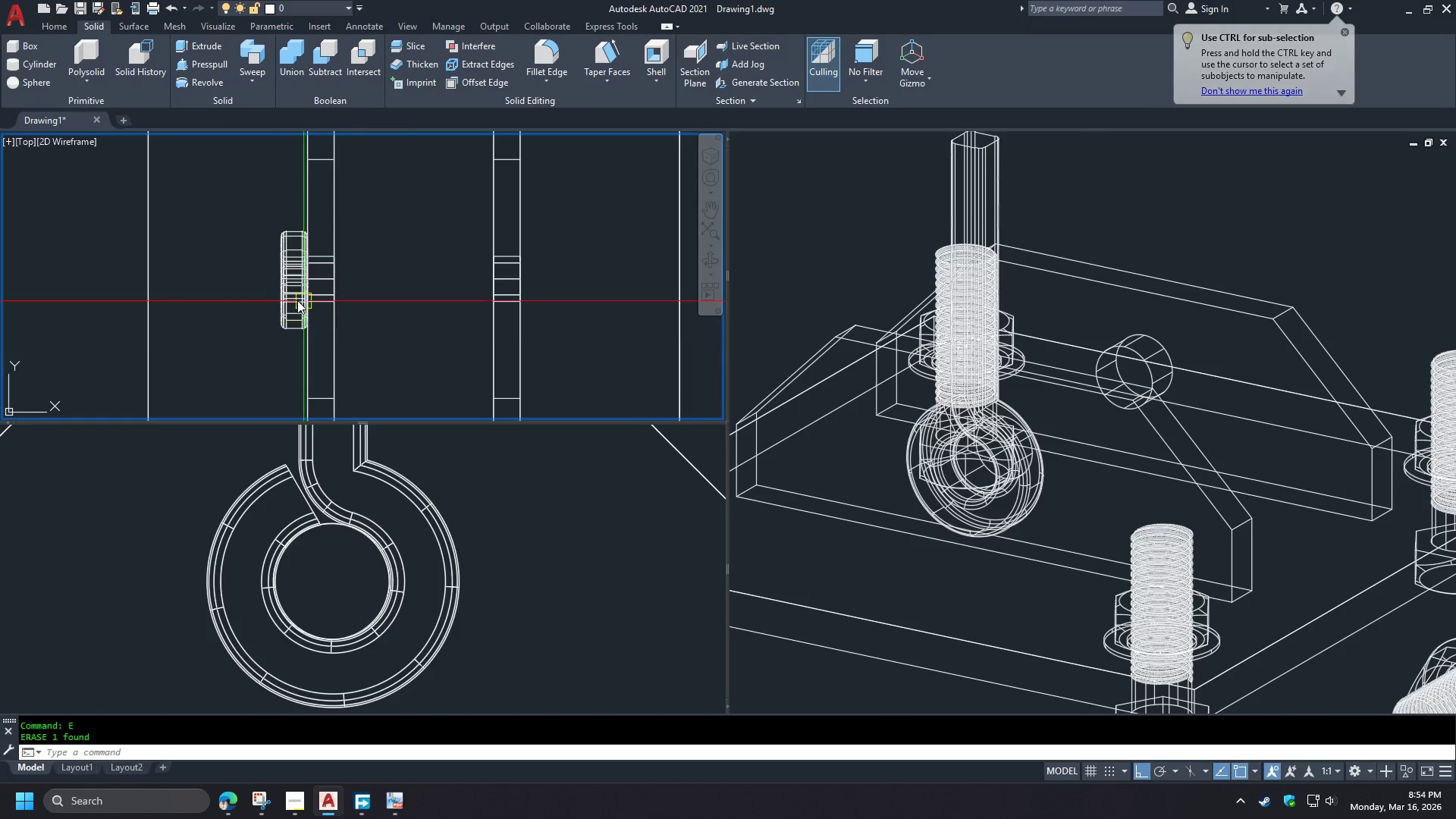 
left_click([293, 299])
 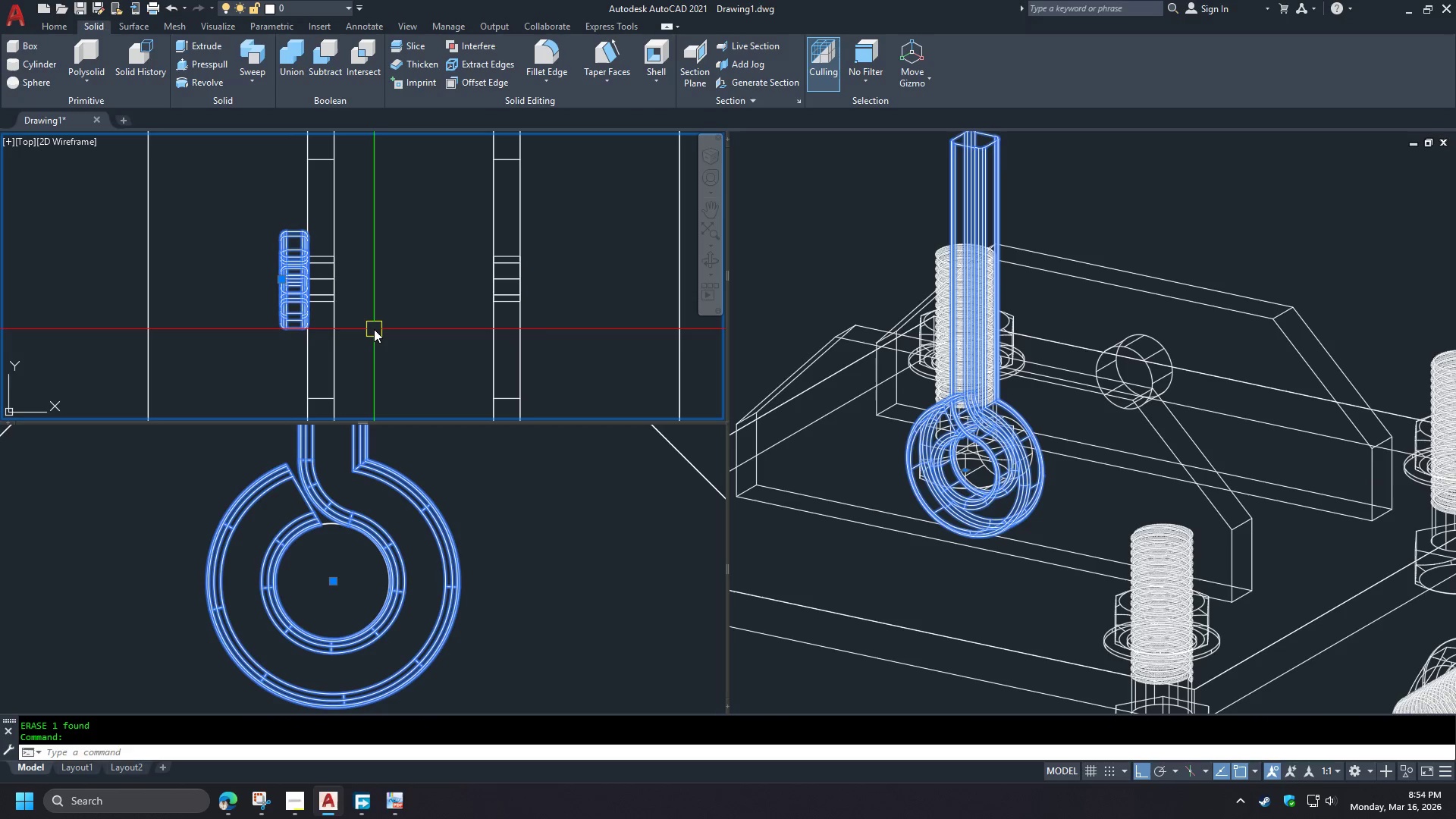 
type(co )
 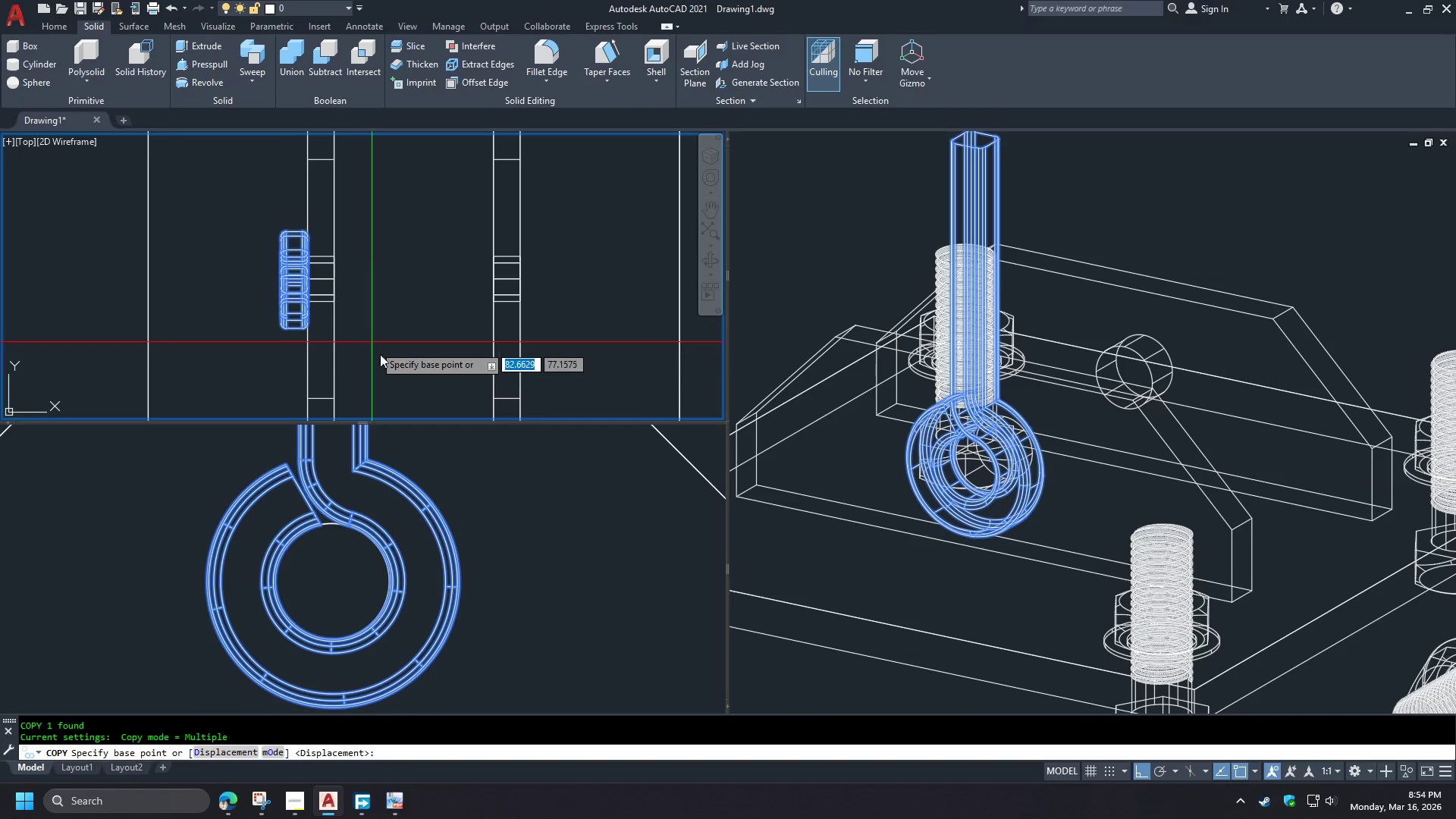 
key(Escape)
 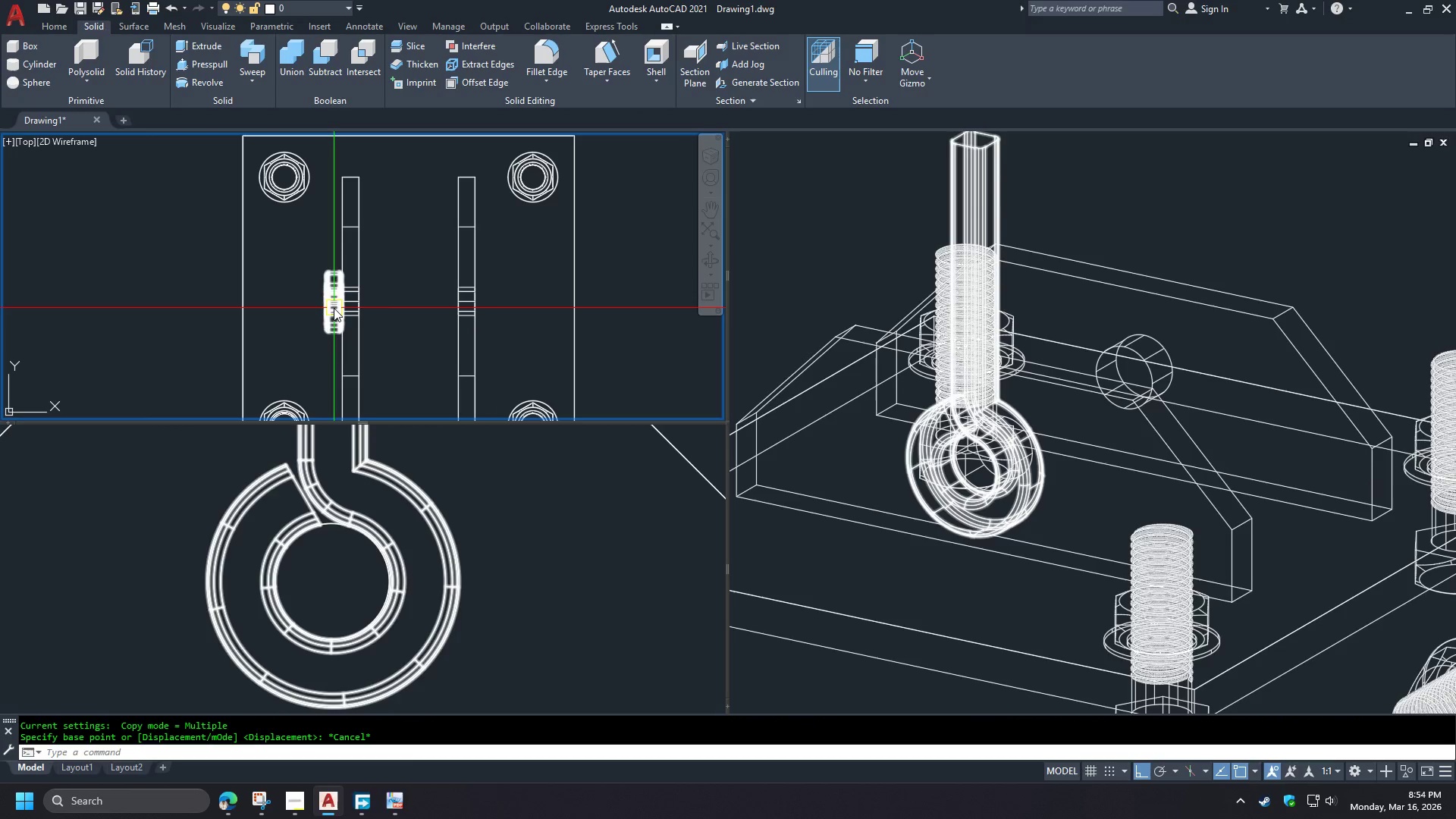 
scroll: coordinate [400, 340], scroll_direction: down, amount: 1.0
 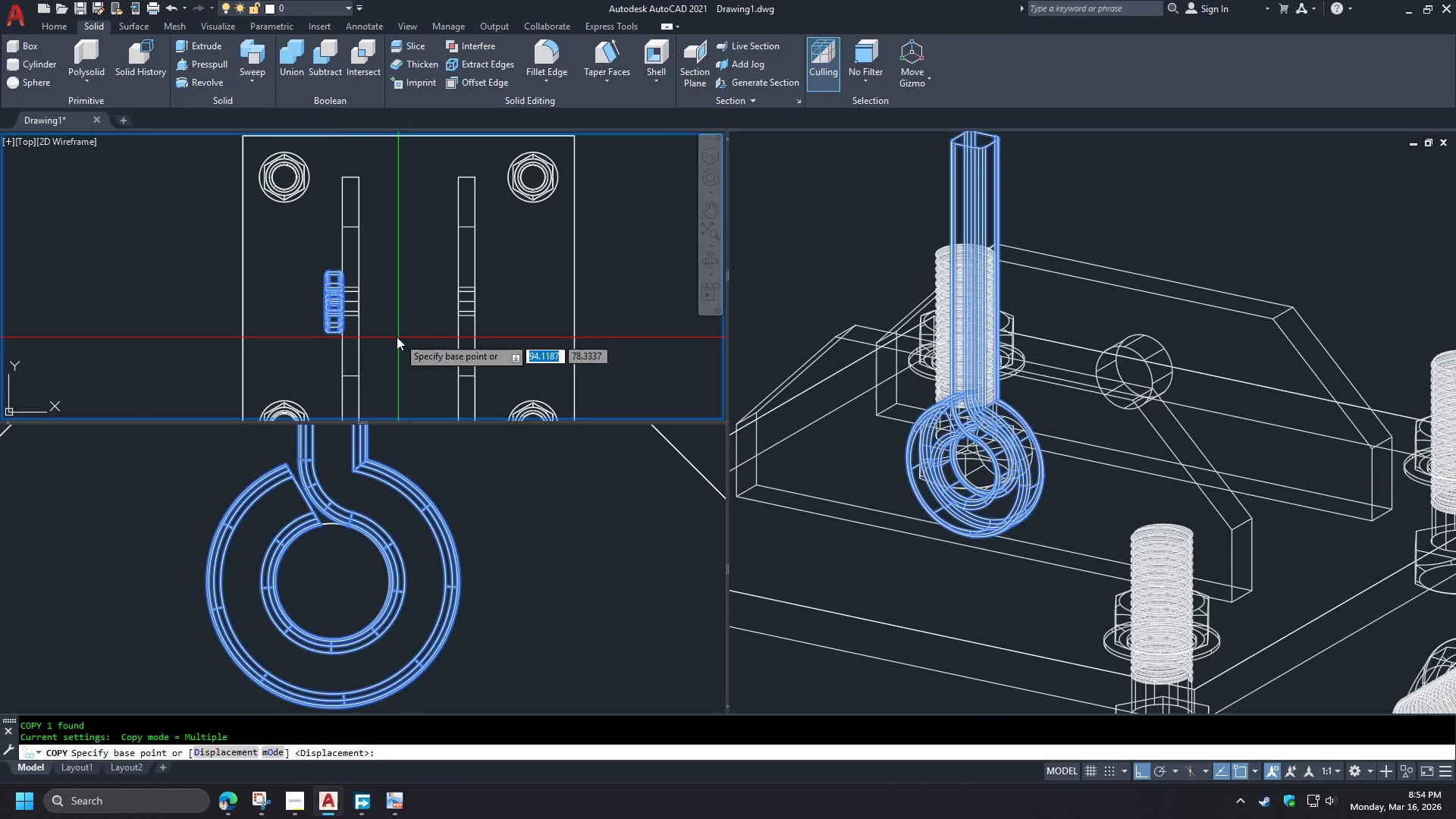 
left_click([328, 306])
 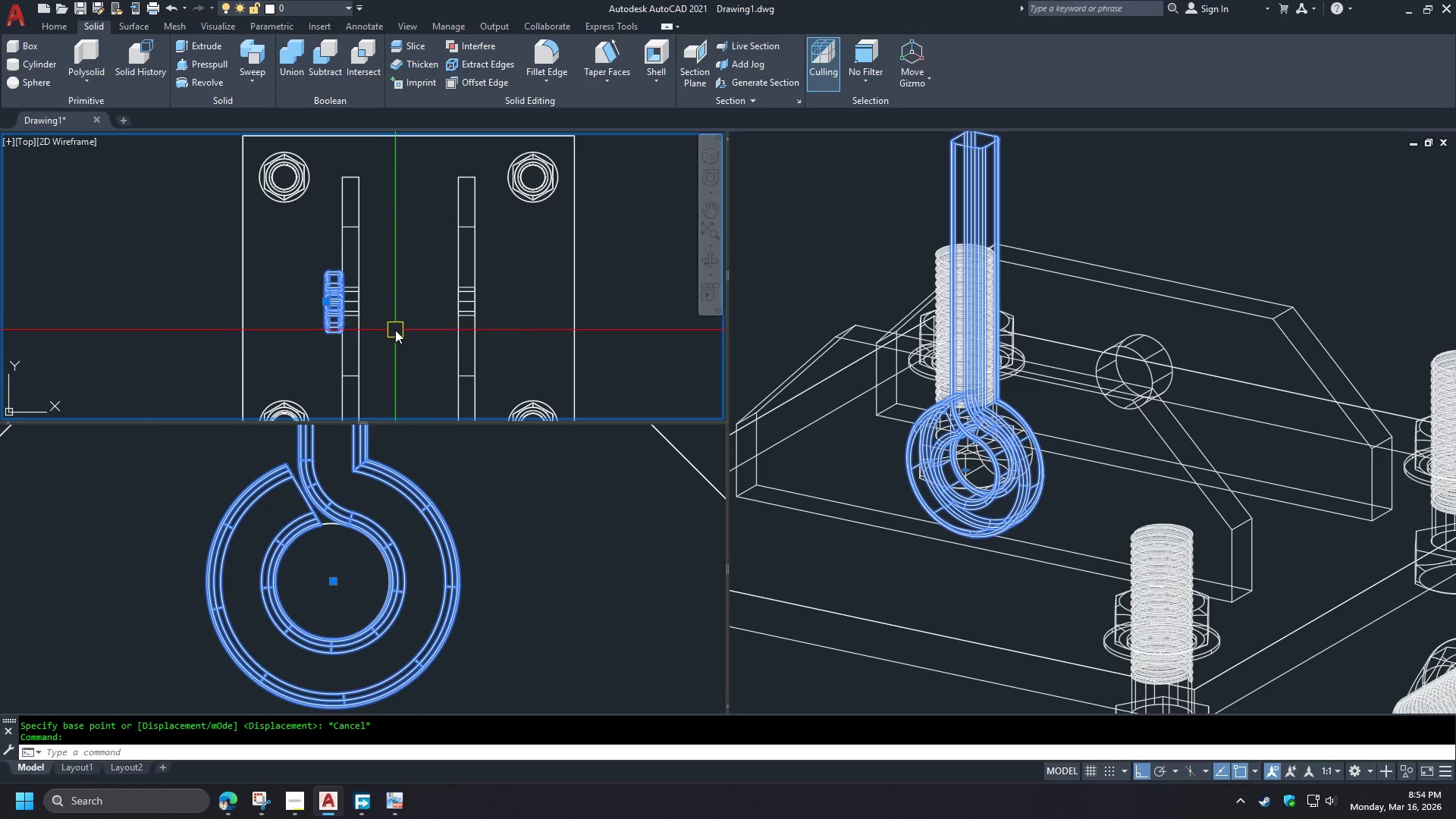 
scroll: coordinate [395, 330], scroll_direction: down, amount: 1.0
 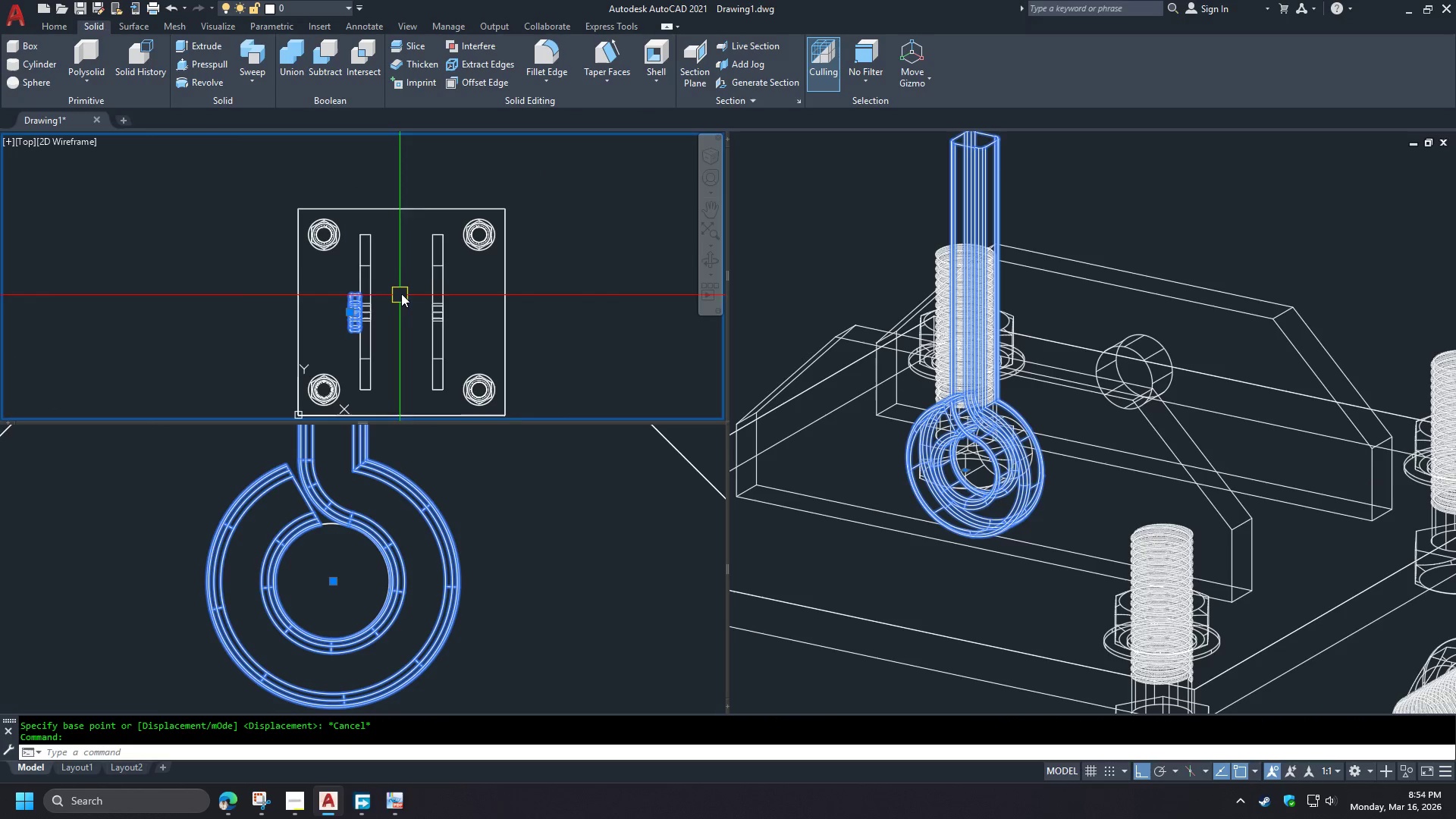 
type(mi )
 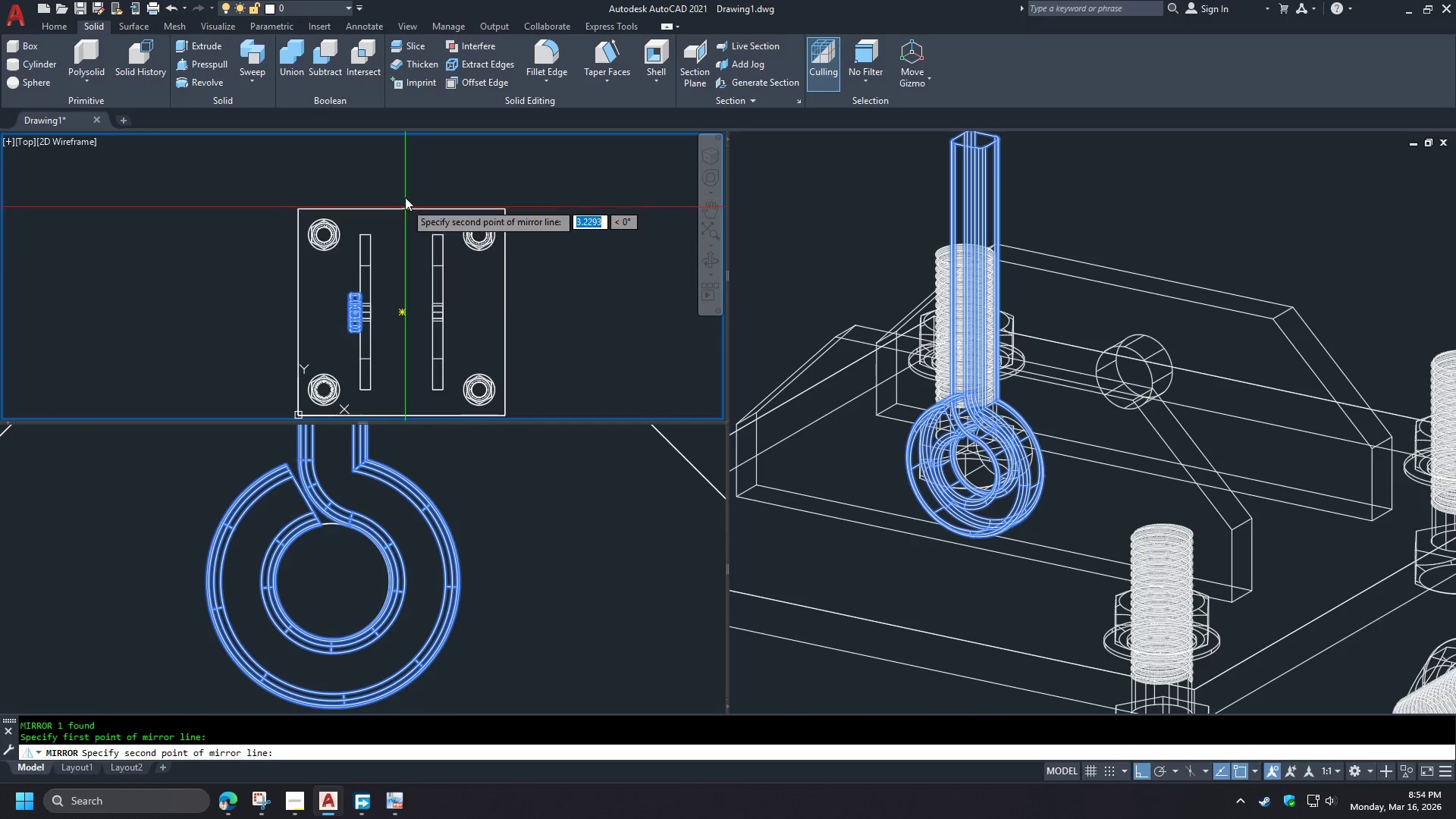 
double_click([404, 160])
 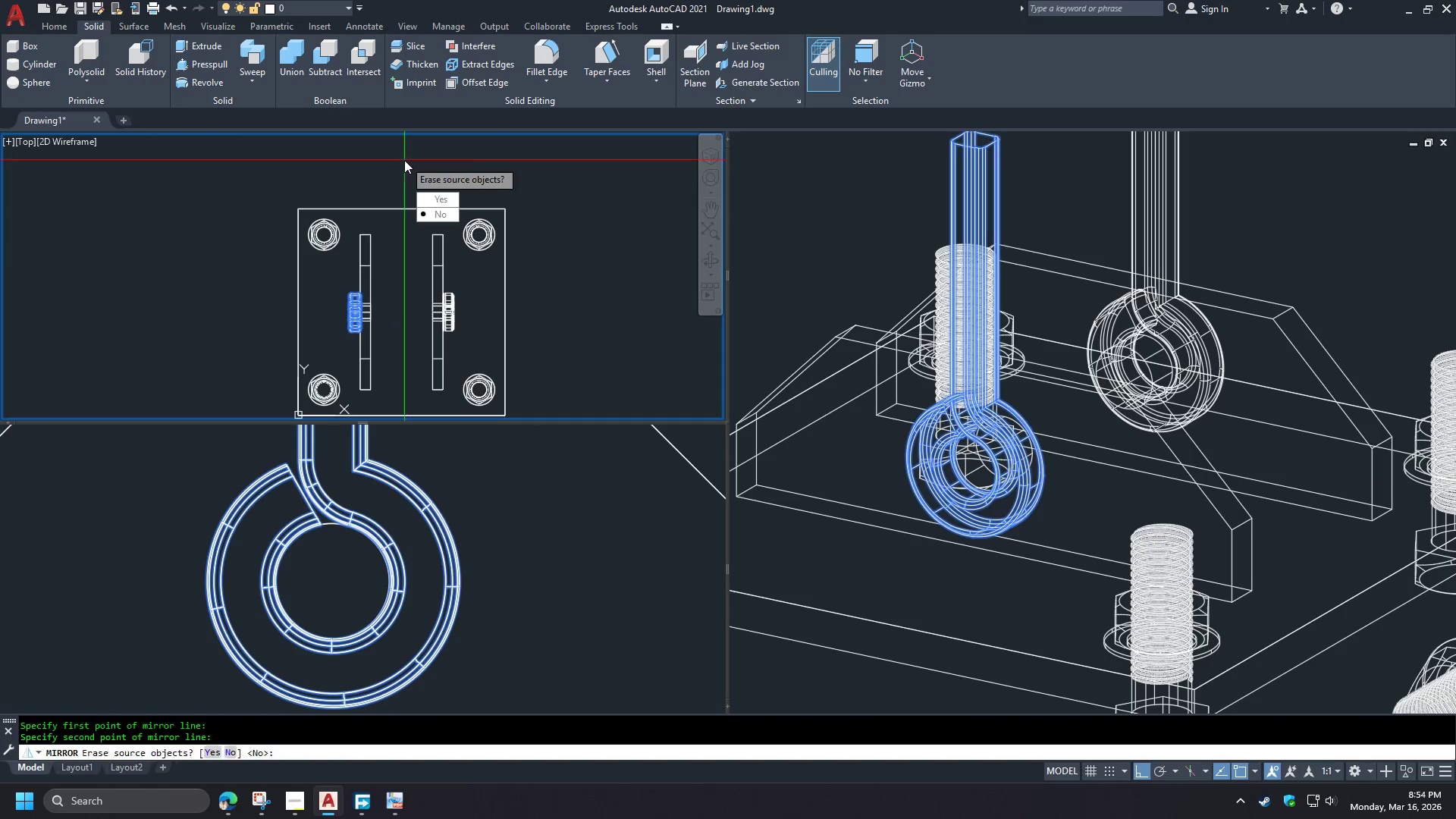 
key(Space)
 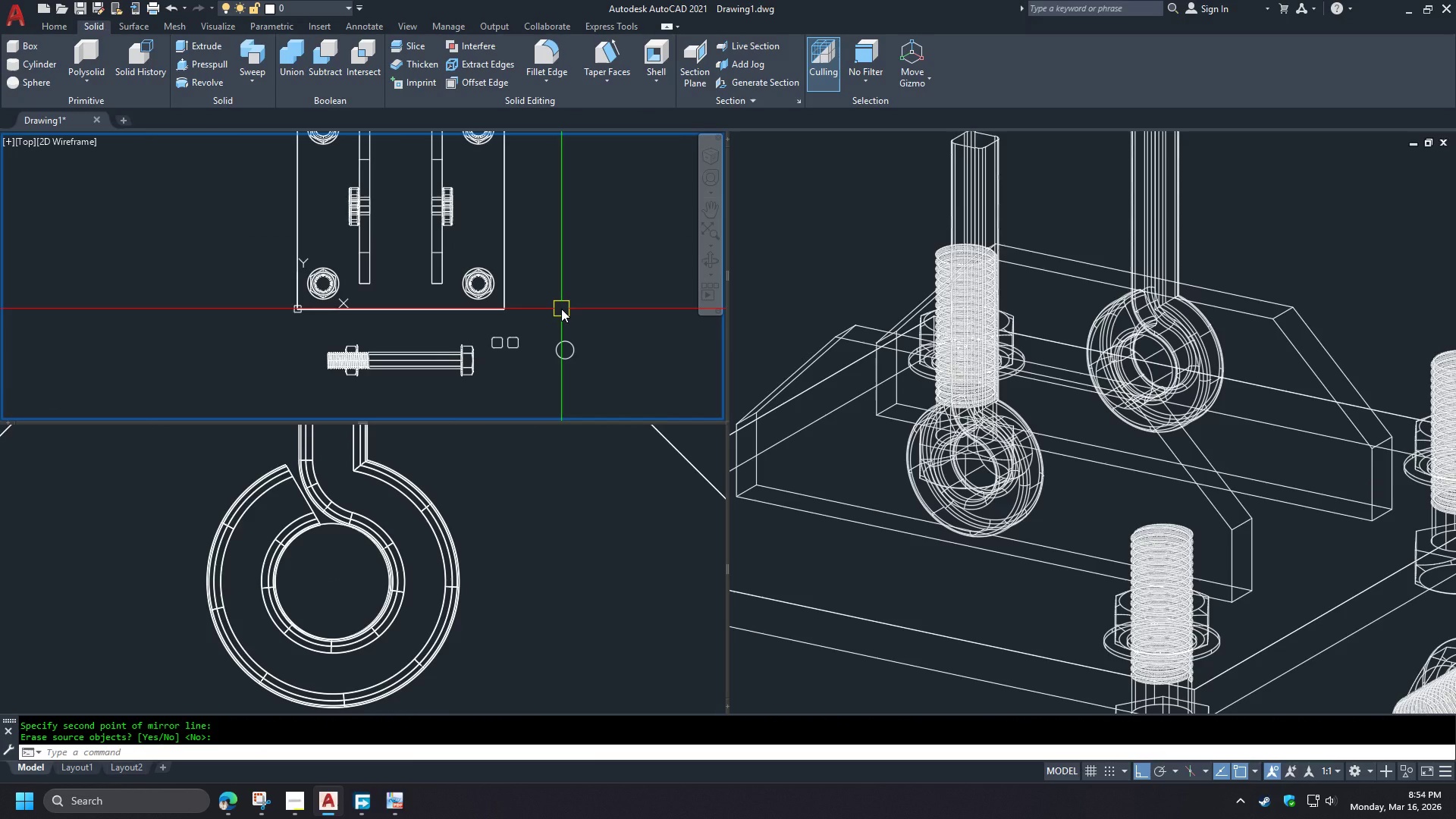 
wait(6.25)
 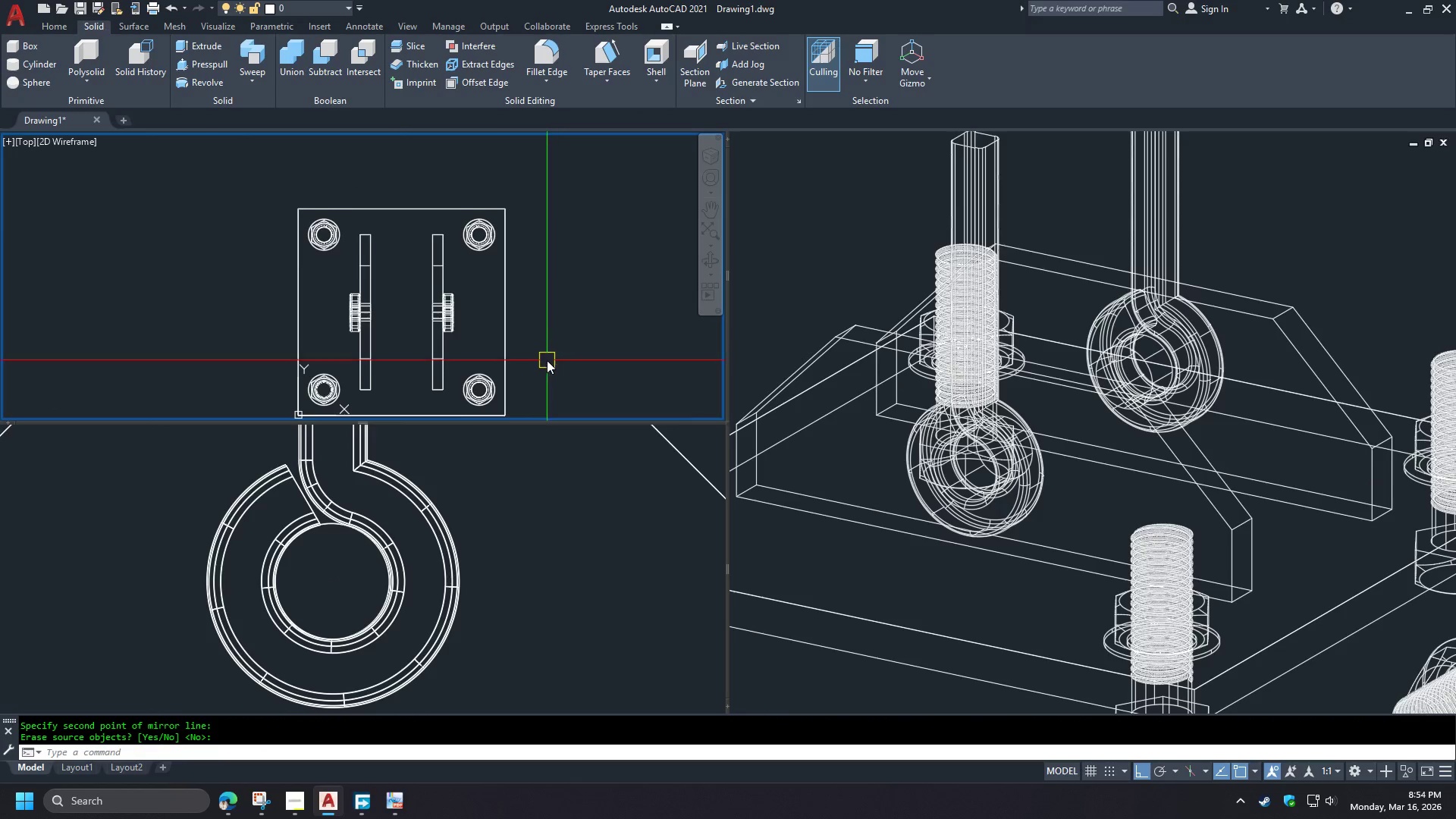 
scroll: coordinate [492, 365], scroll_direction: up, amount: 1.0
 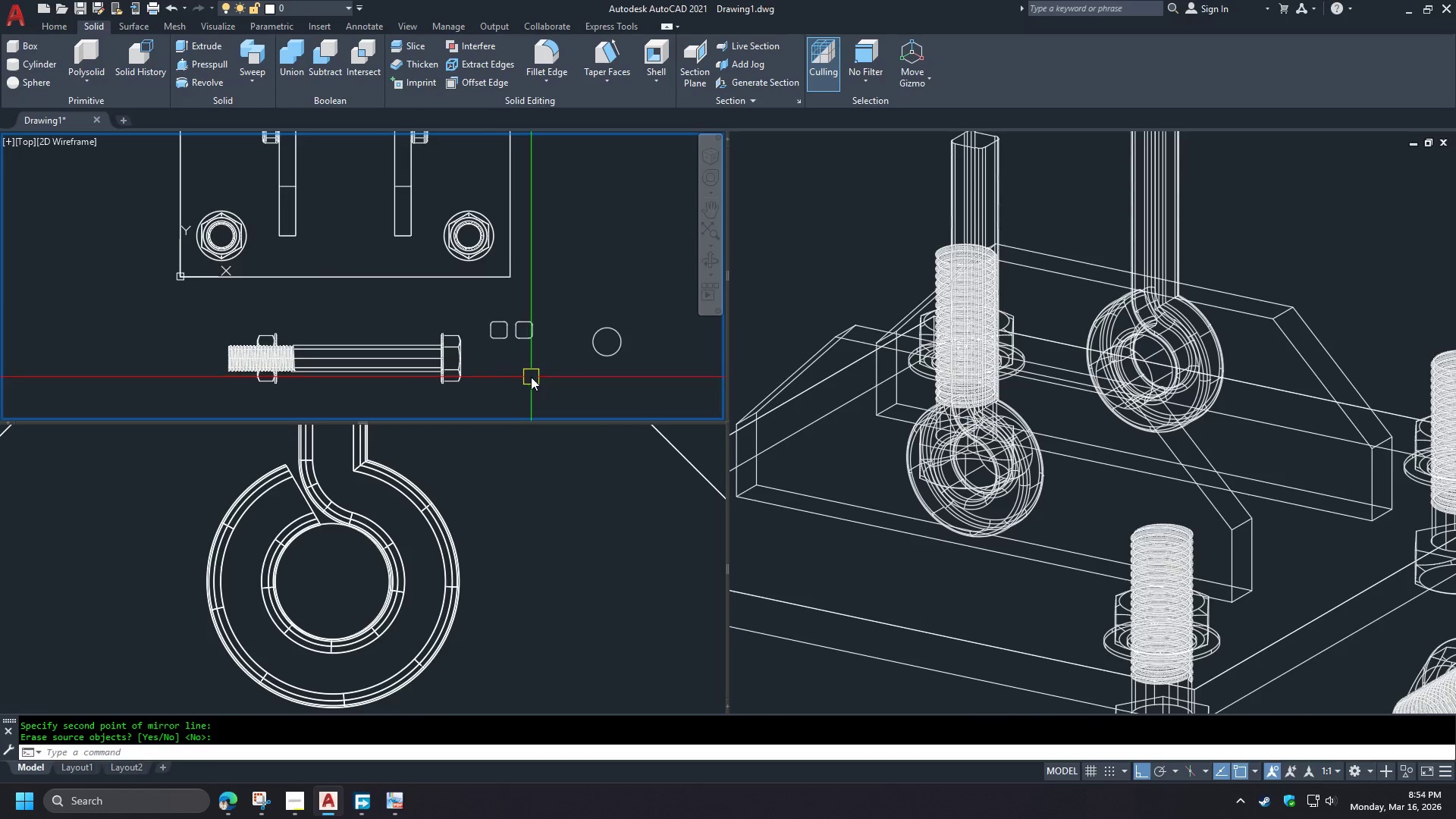 
scroll: coordinate [531, 377], scroll_direction: down, amount: 1.0
 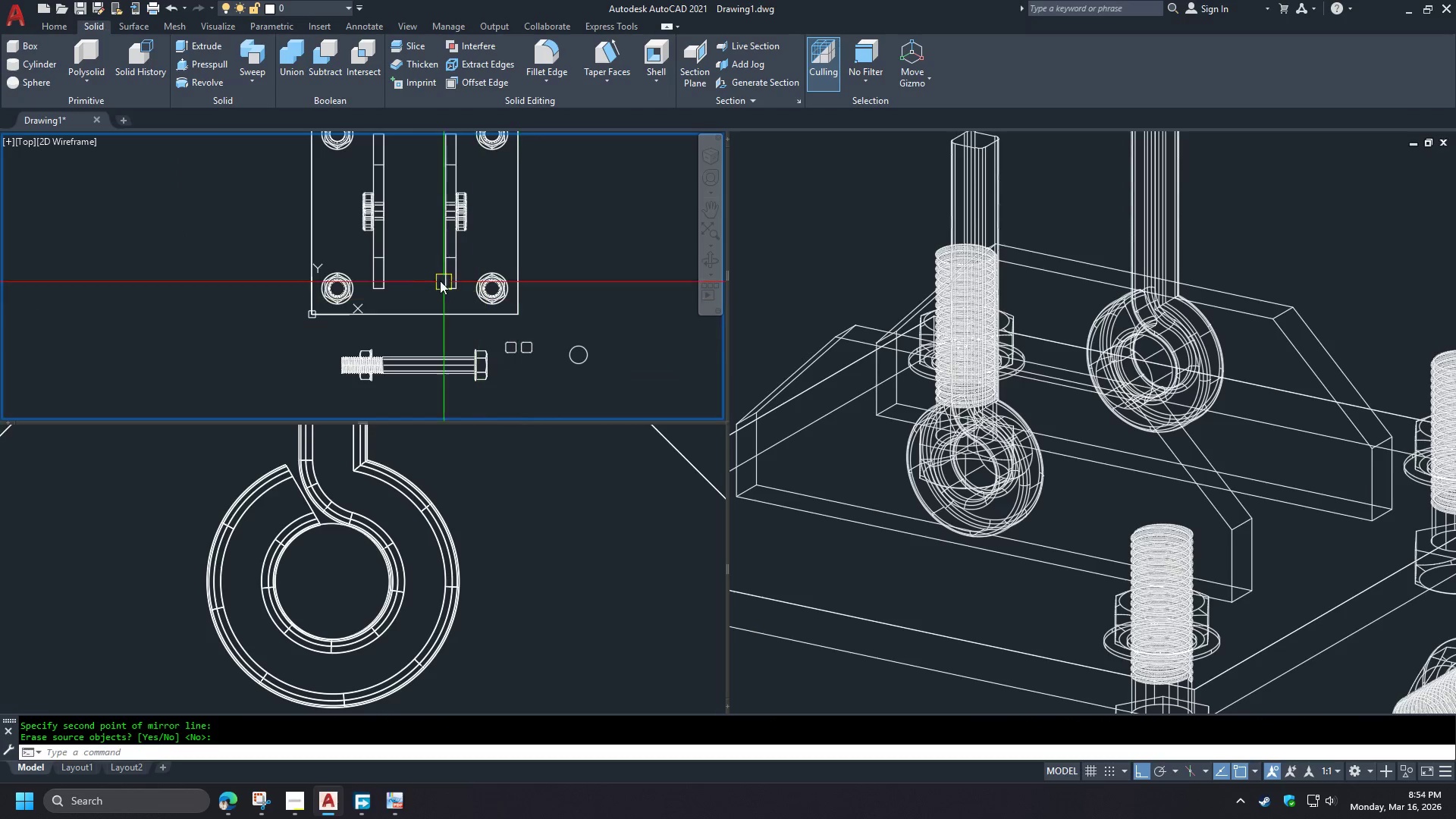 
hold_key(key=ShiftLeft, duration=1.52)
 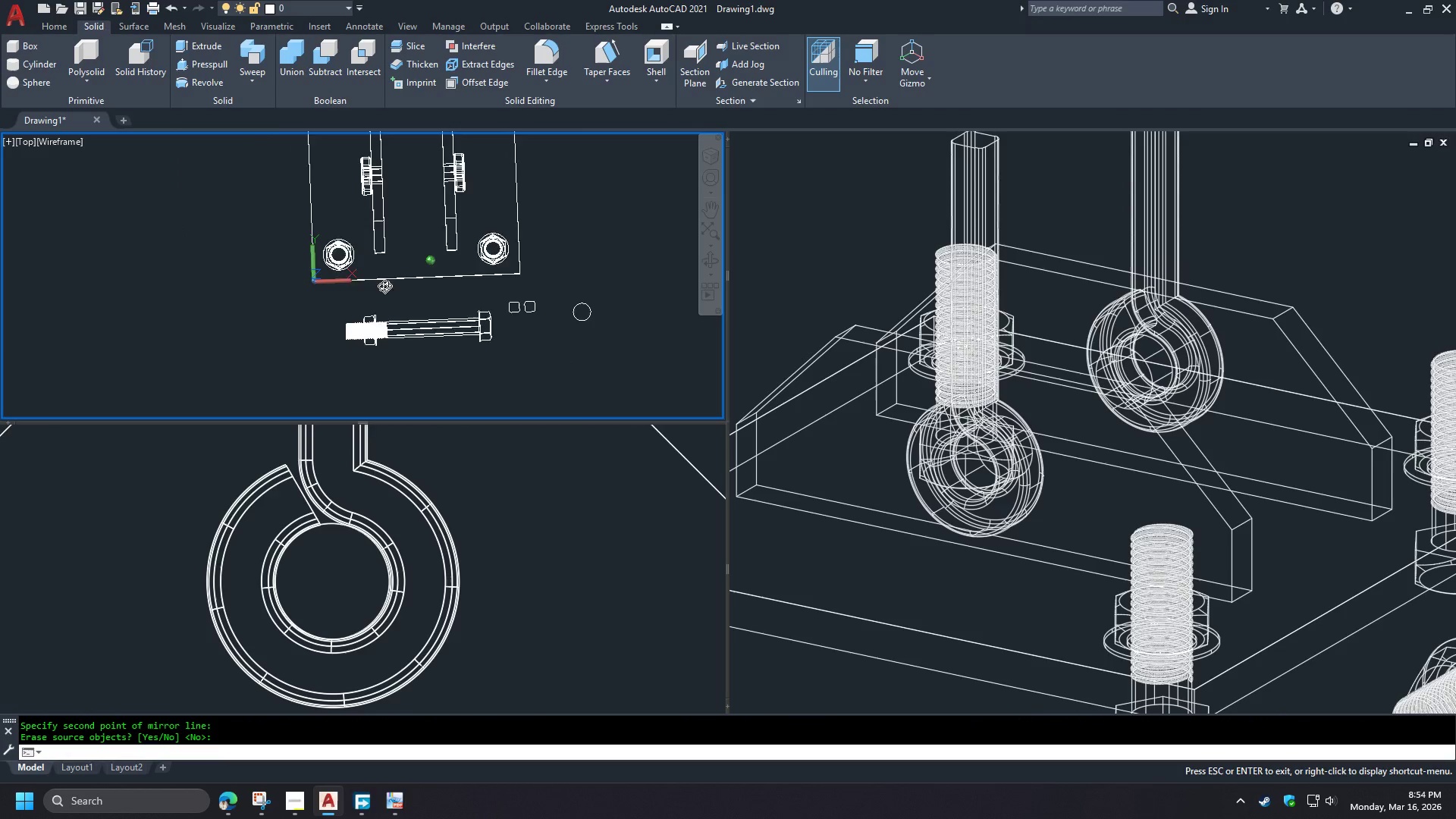 
hold_key(key=ShiftLeft, duration=1.42)
 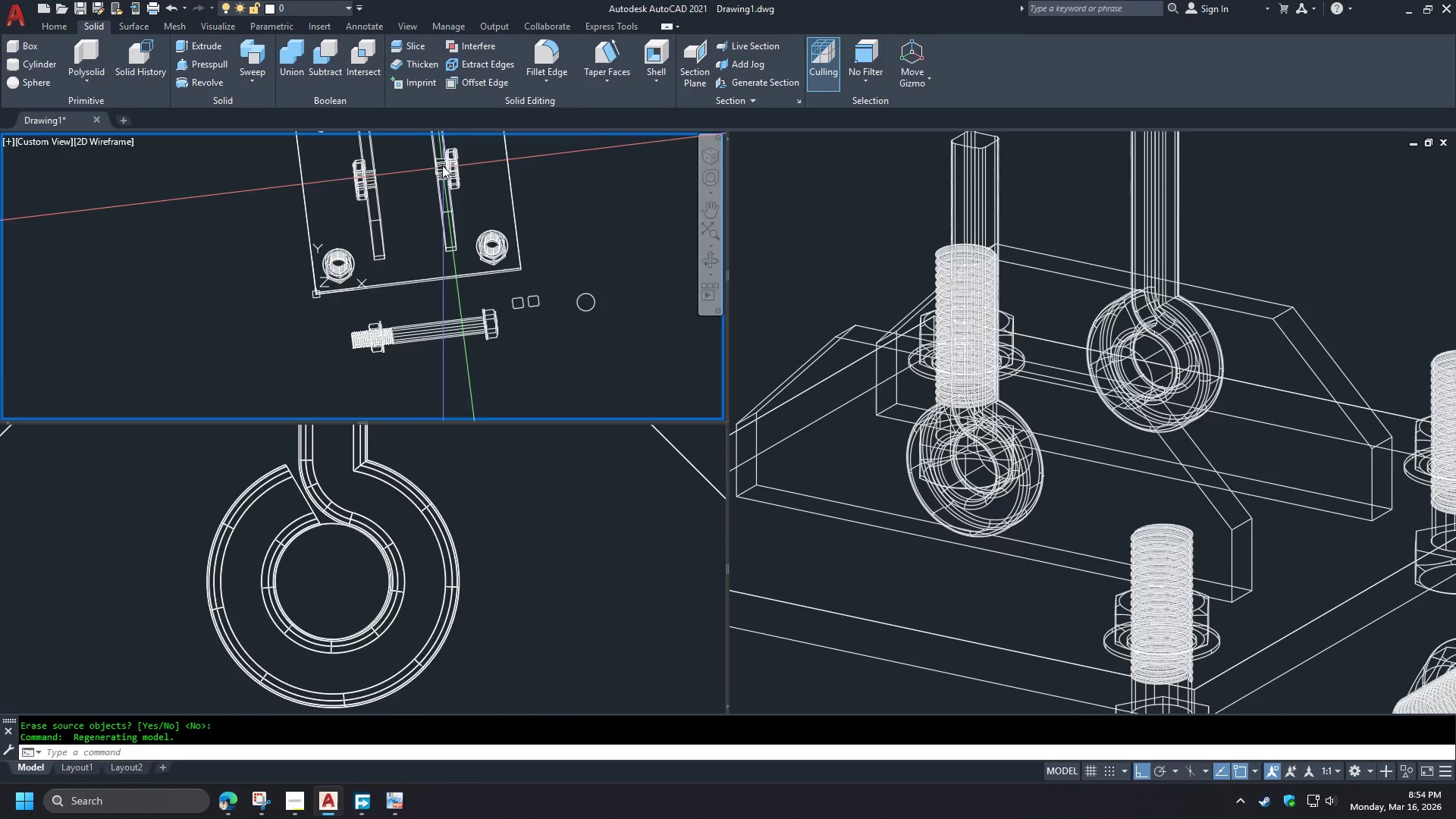 
scroll: coordinate [425, 139], scroll_direction: none, amount: 0.0
 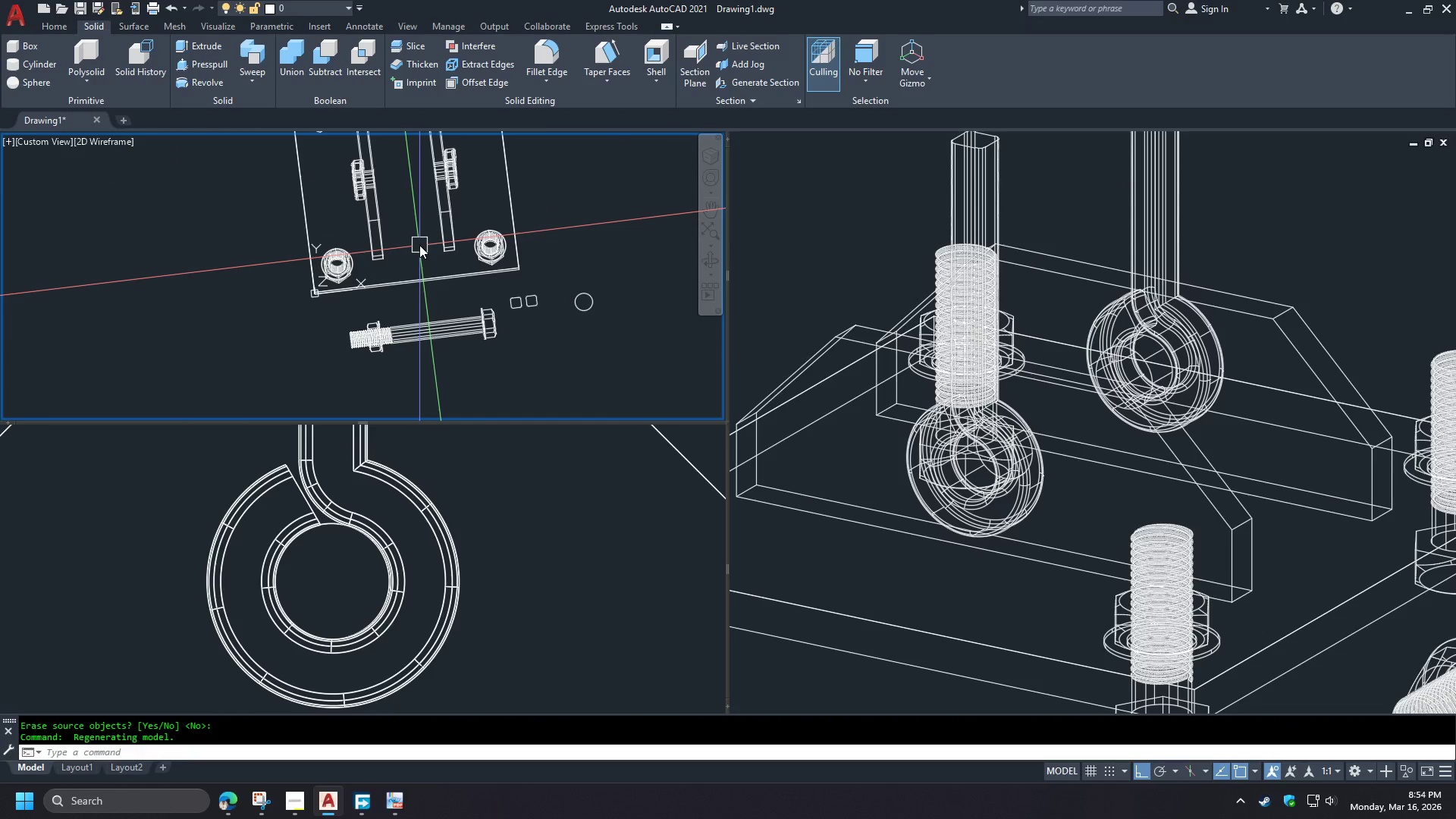 
key(Minus)
 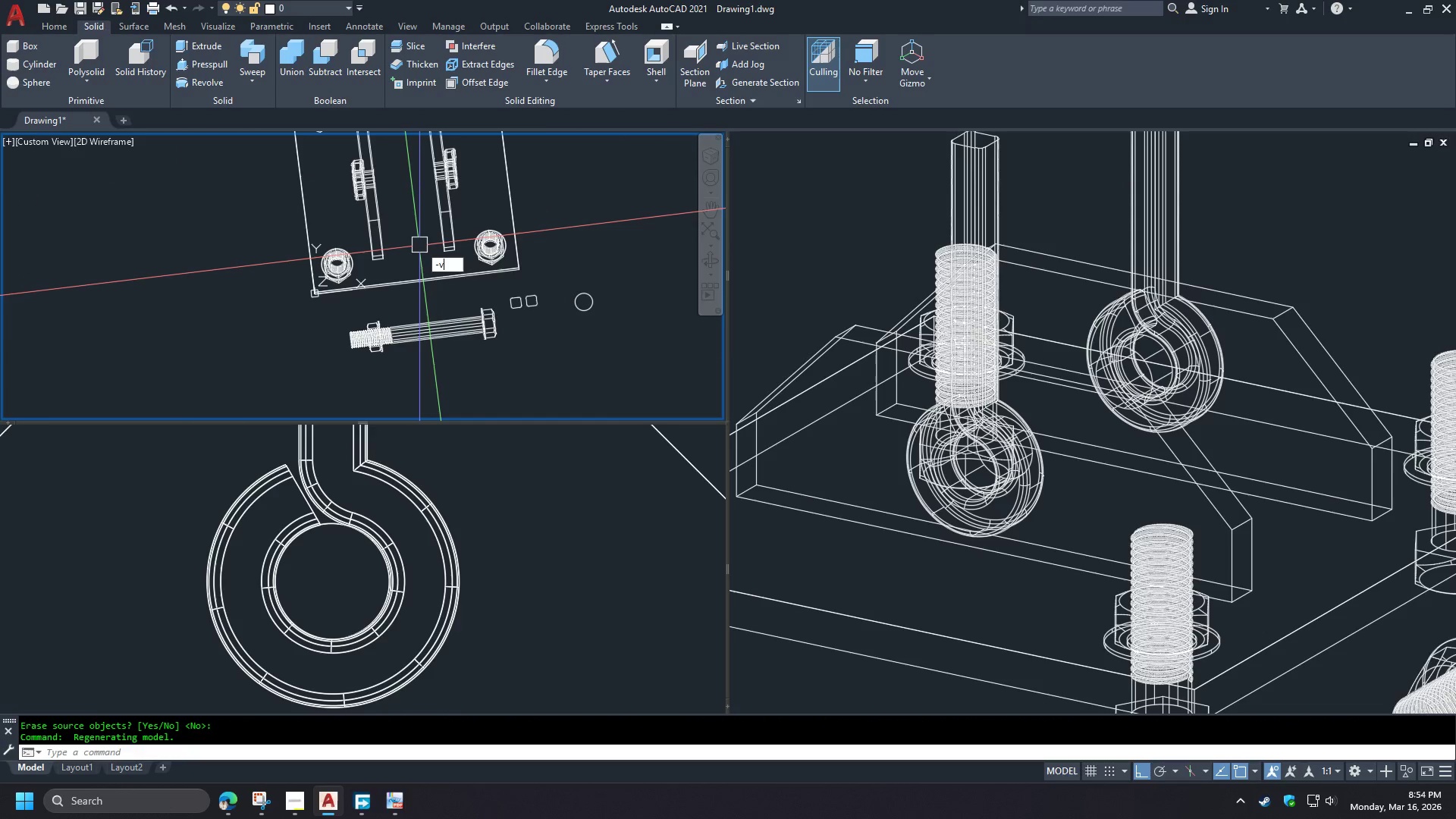 
key(V)
 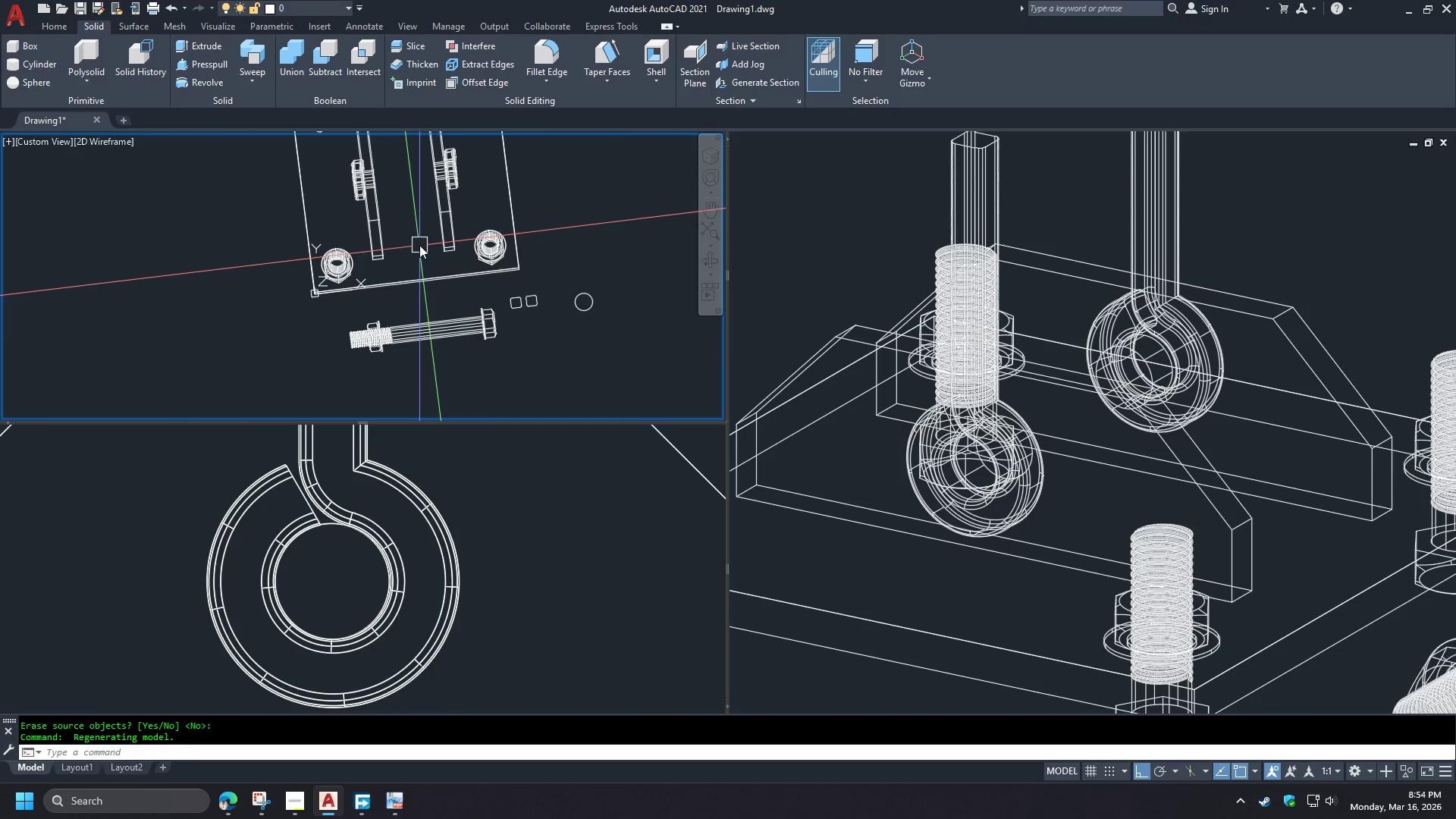 
key(Space)
 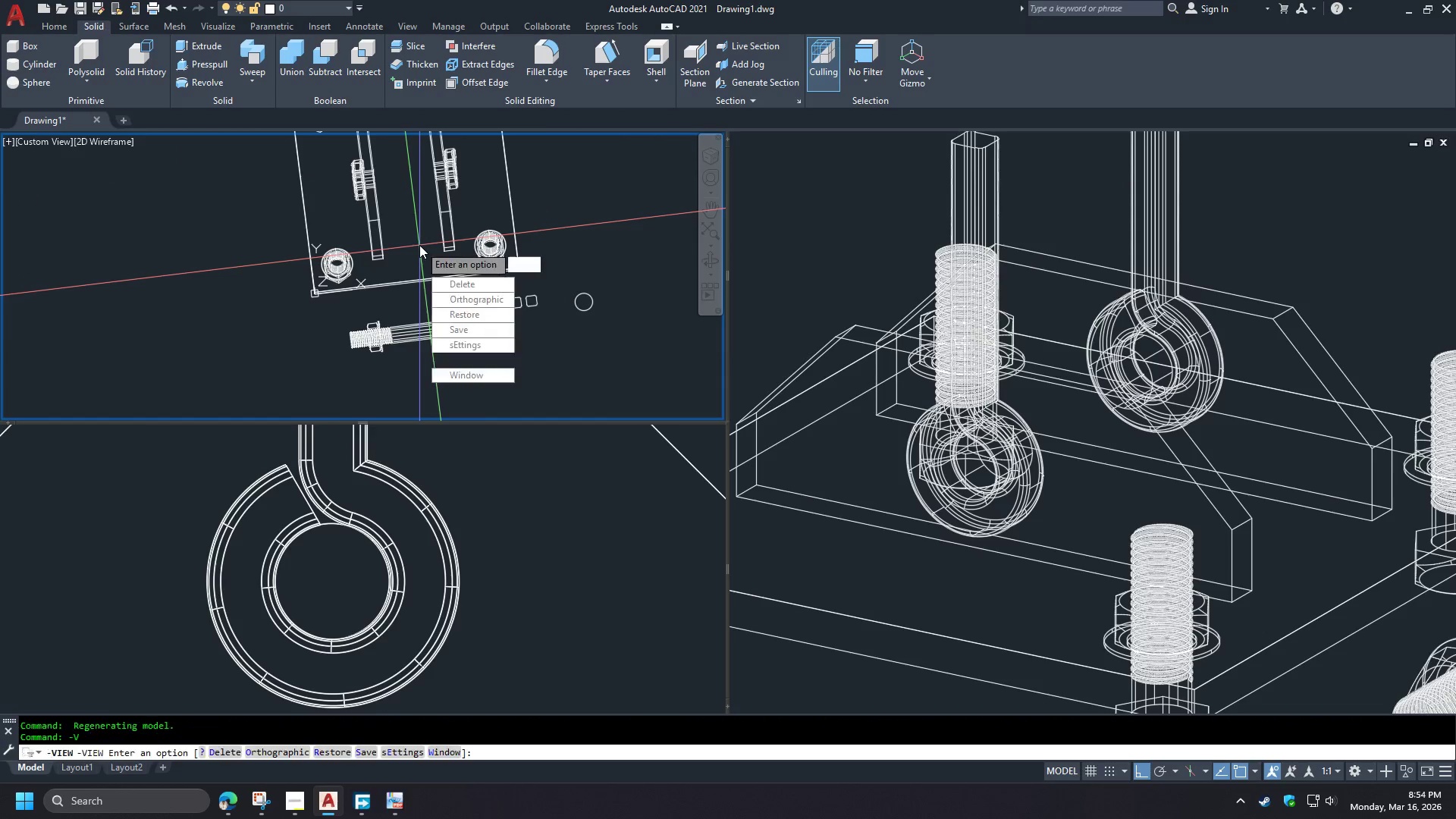 
key(T)
 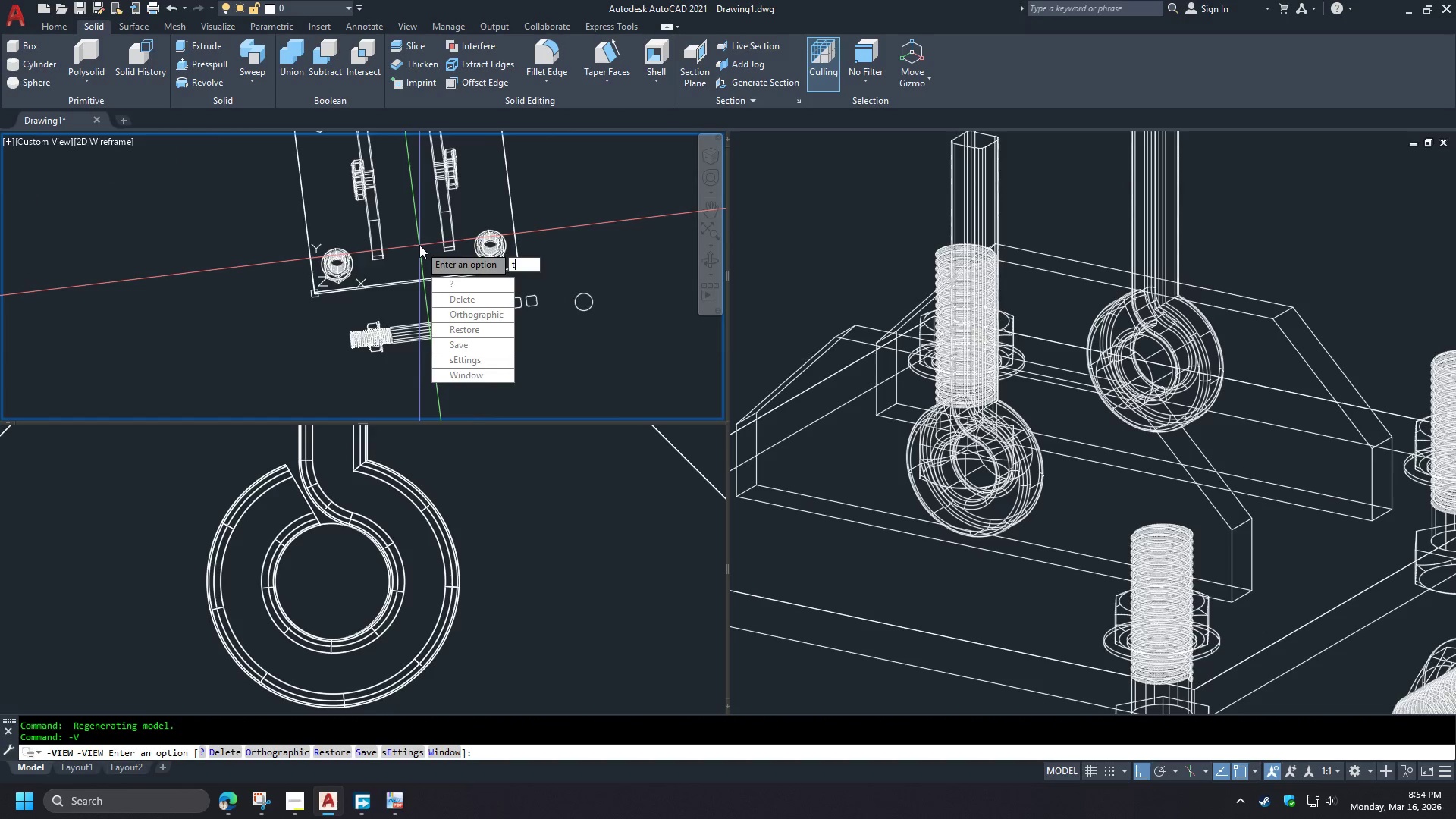 
key(Space)
 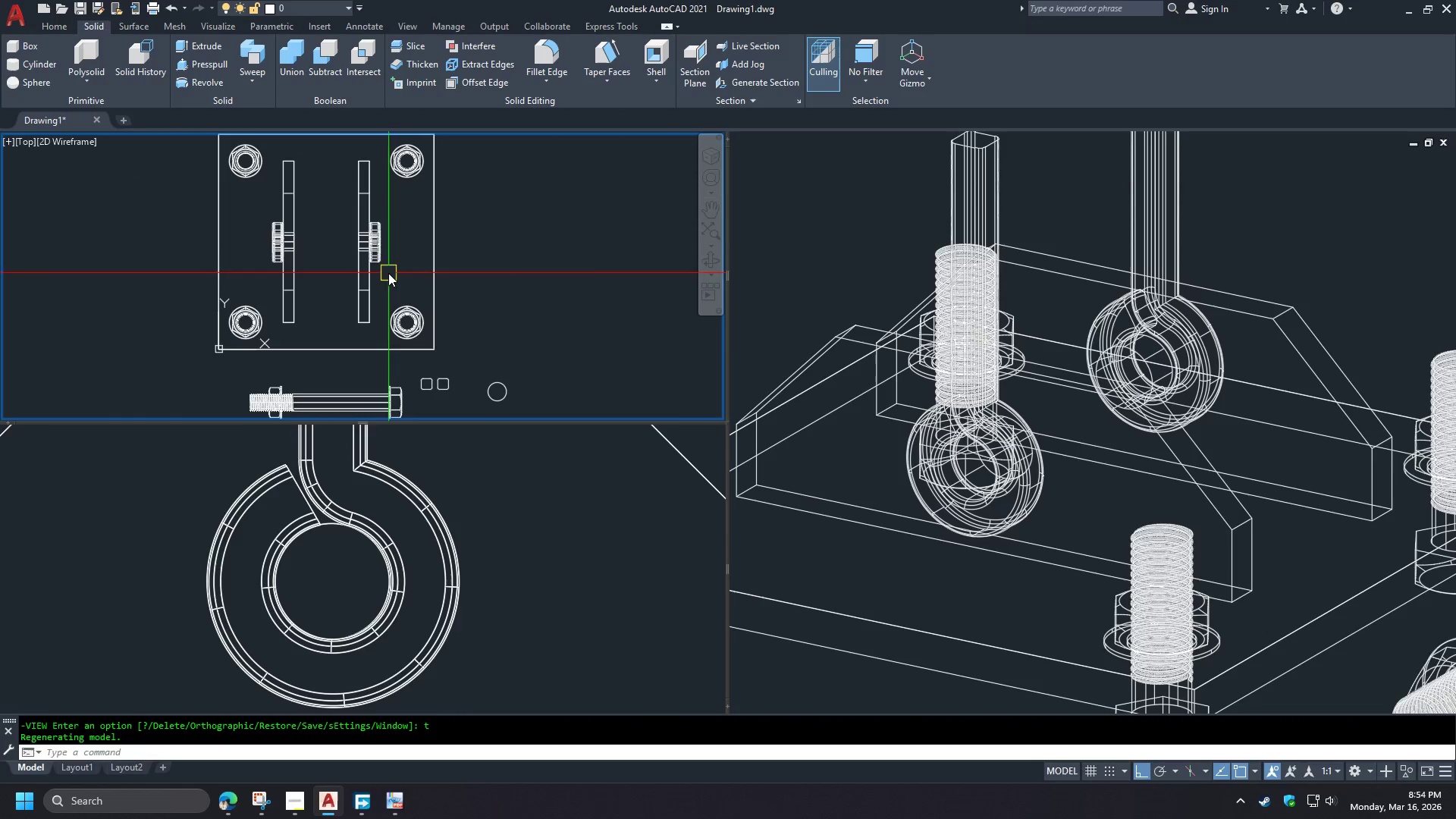 
scroll: coordinate [252, 221], scroll_direction: up, amount: 2.0
 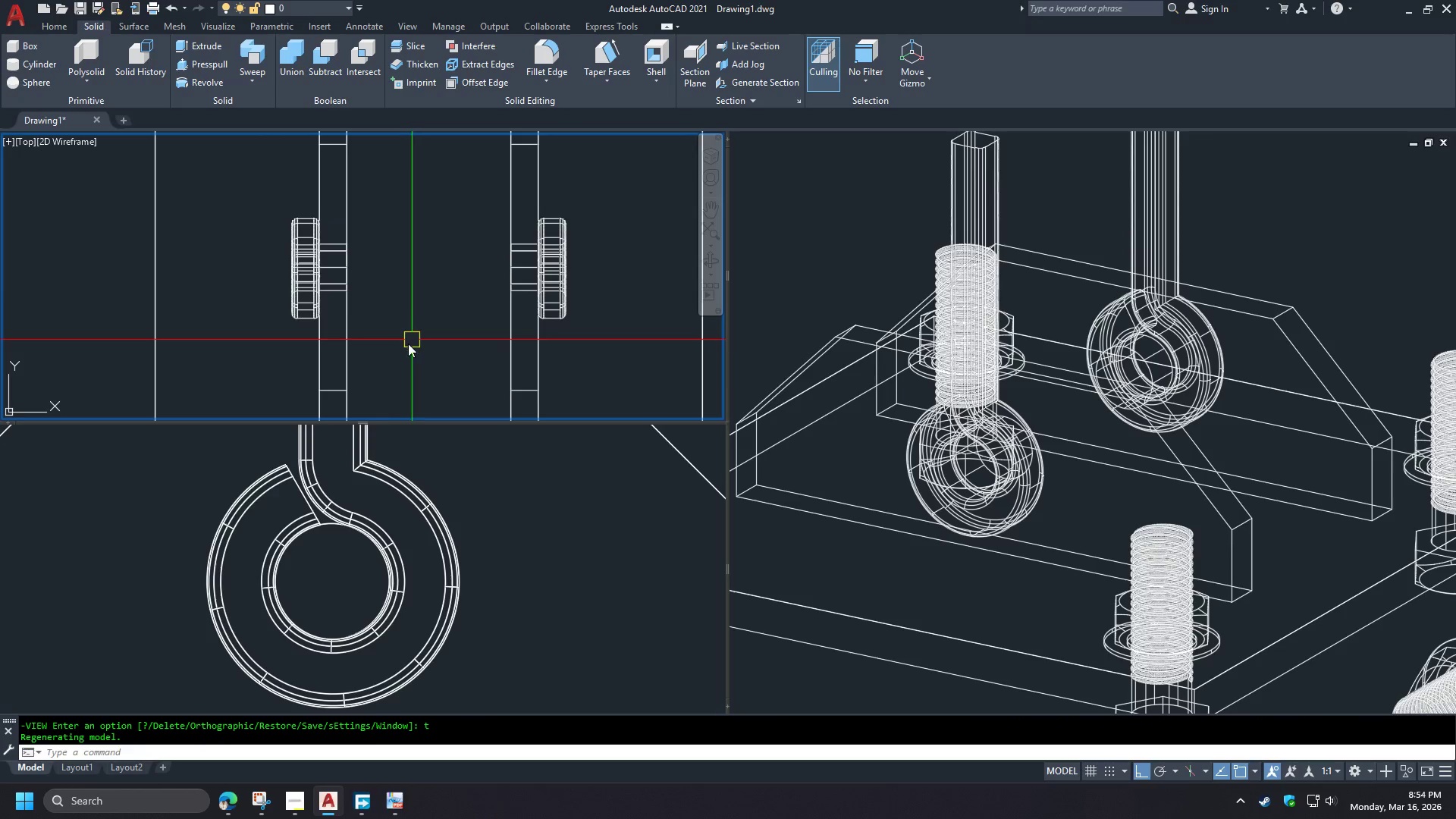 
type(di )
 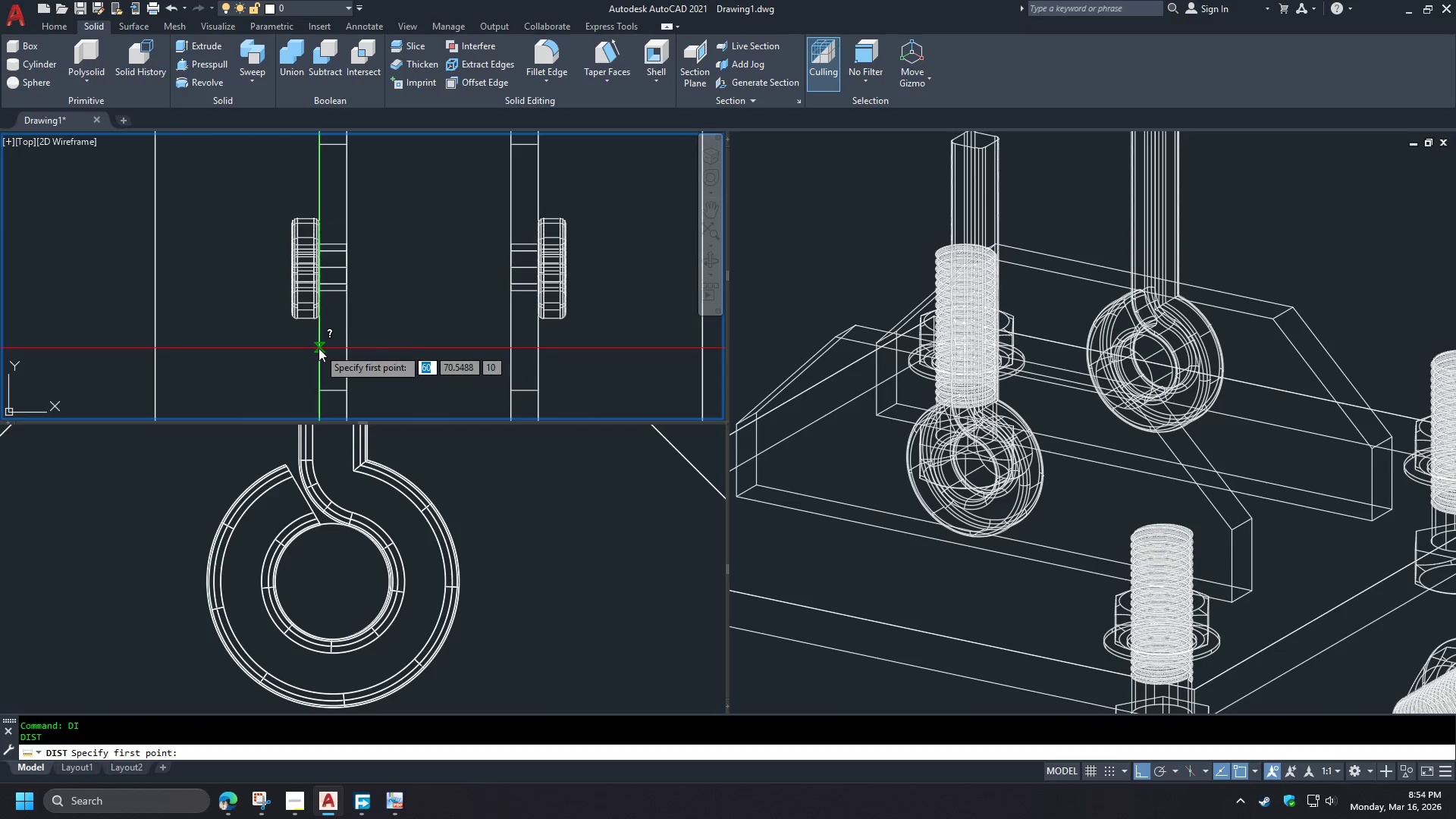 
left_click([318, 348])
 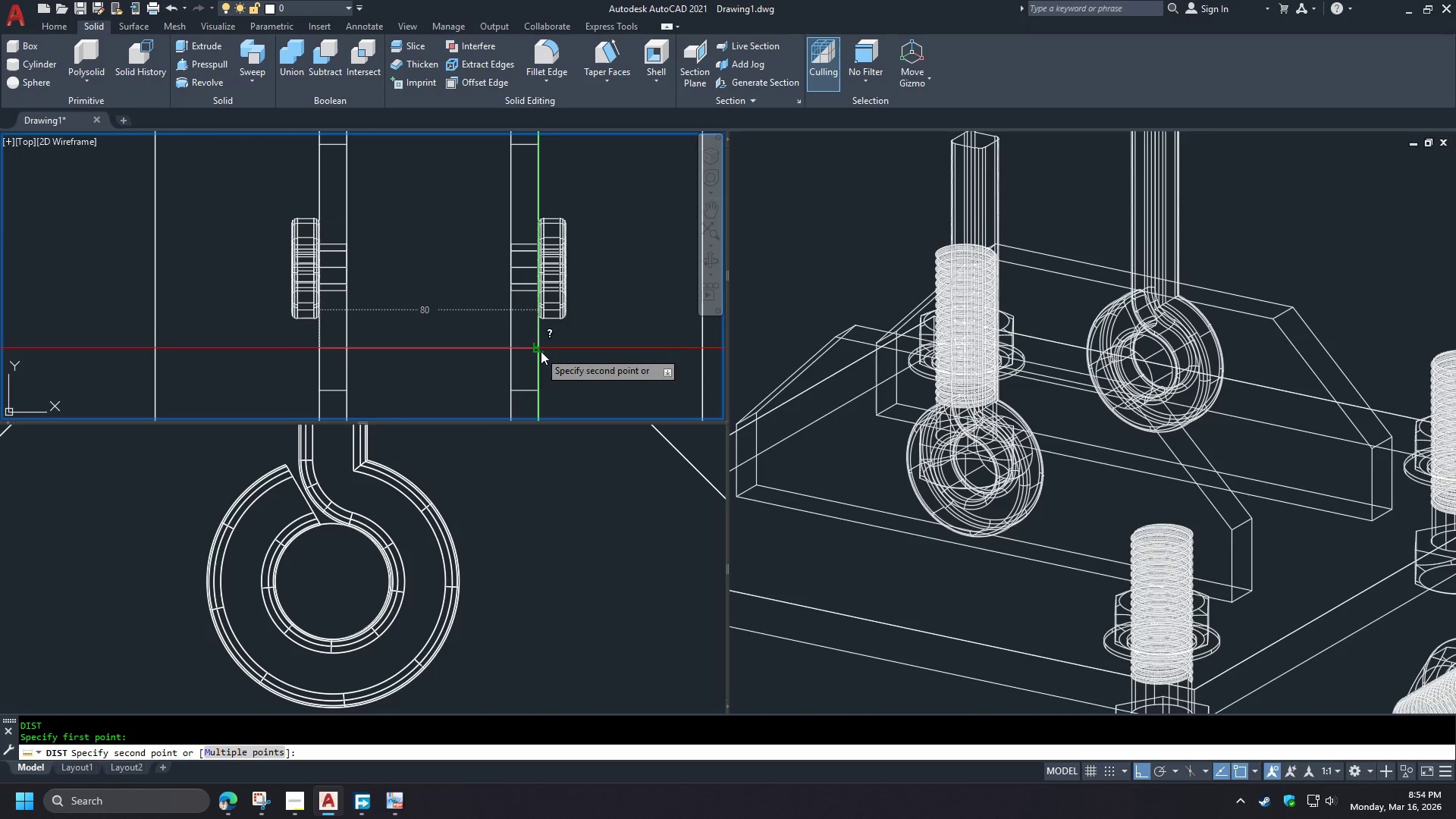 
wait(10.31)
 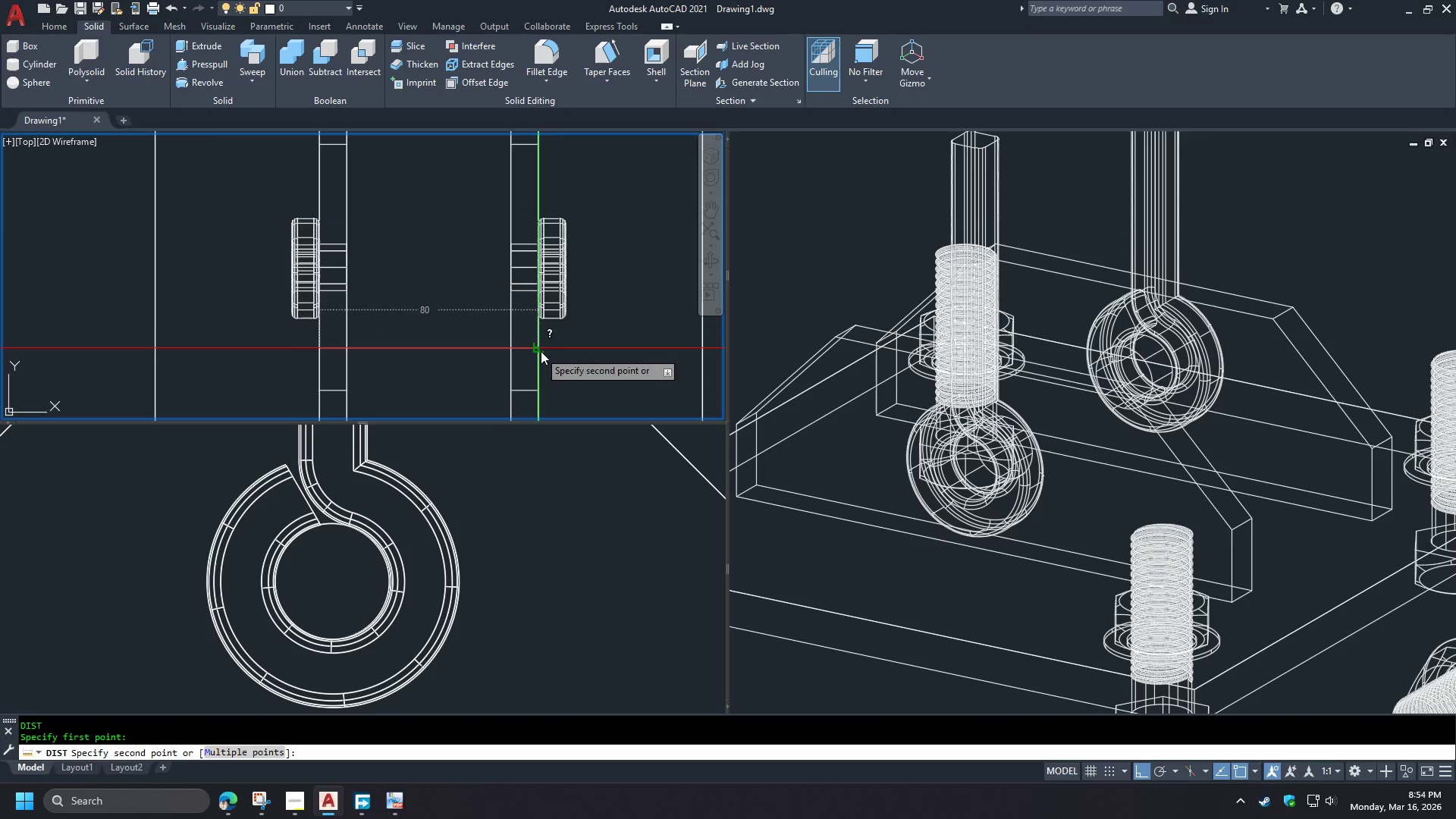 
key(Escape)
 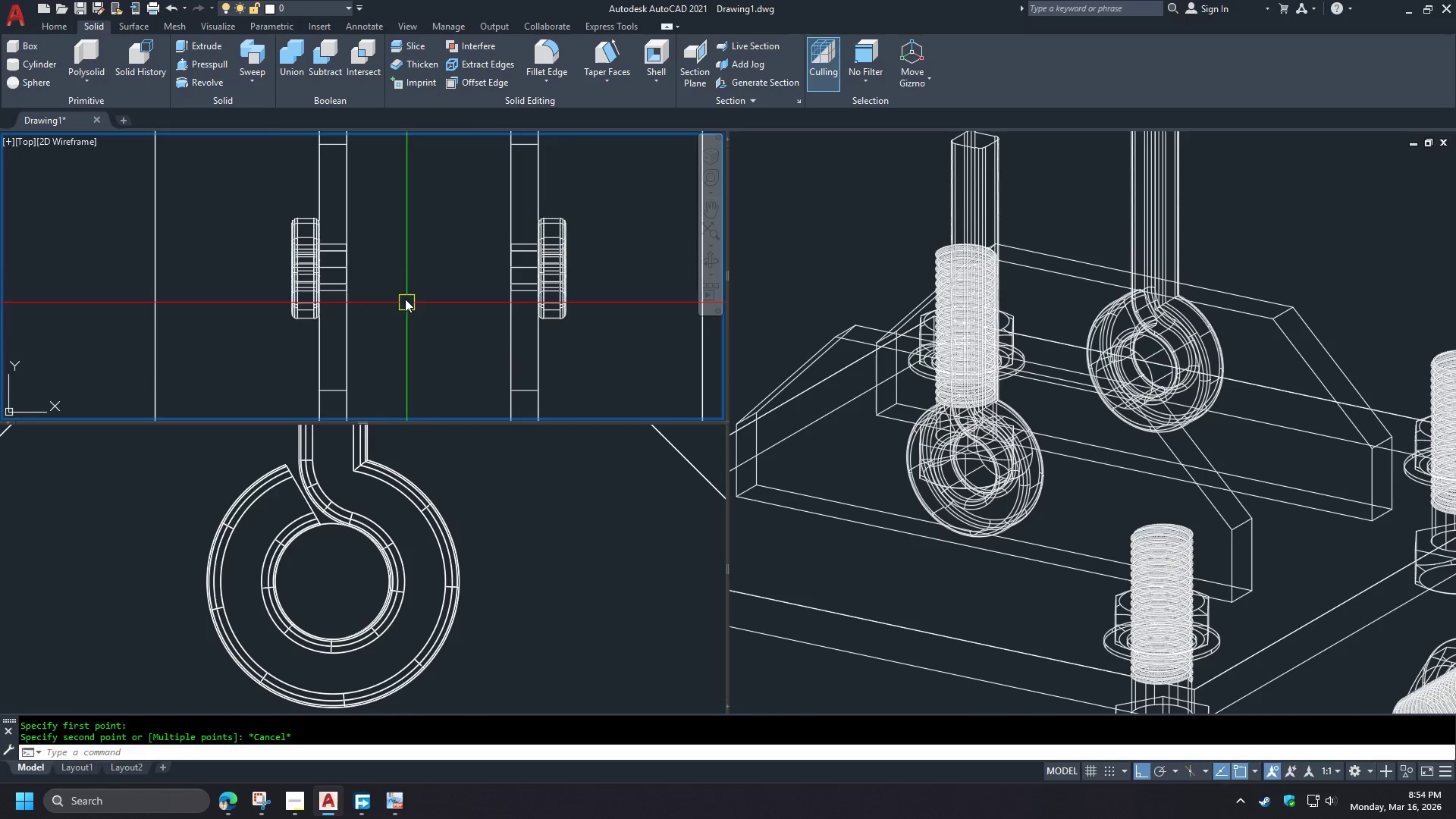 
scroll: coordinate [406, 290], scroll_direction: down, amount: 5.0
 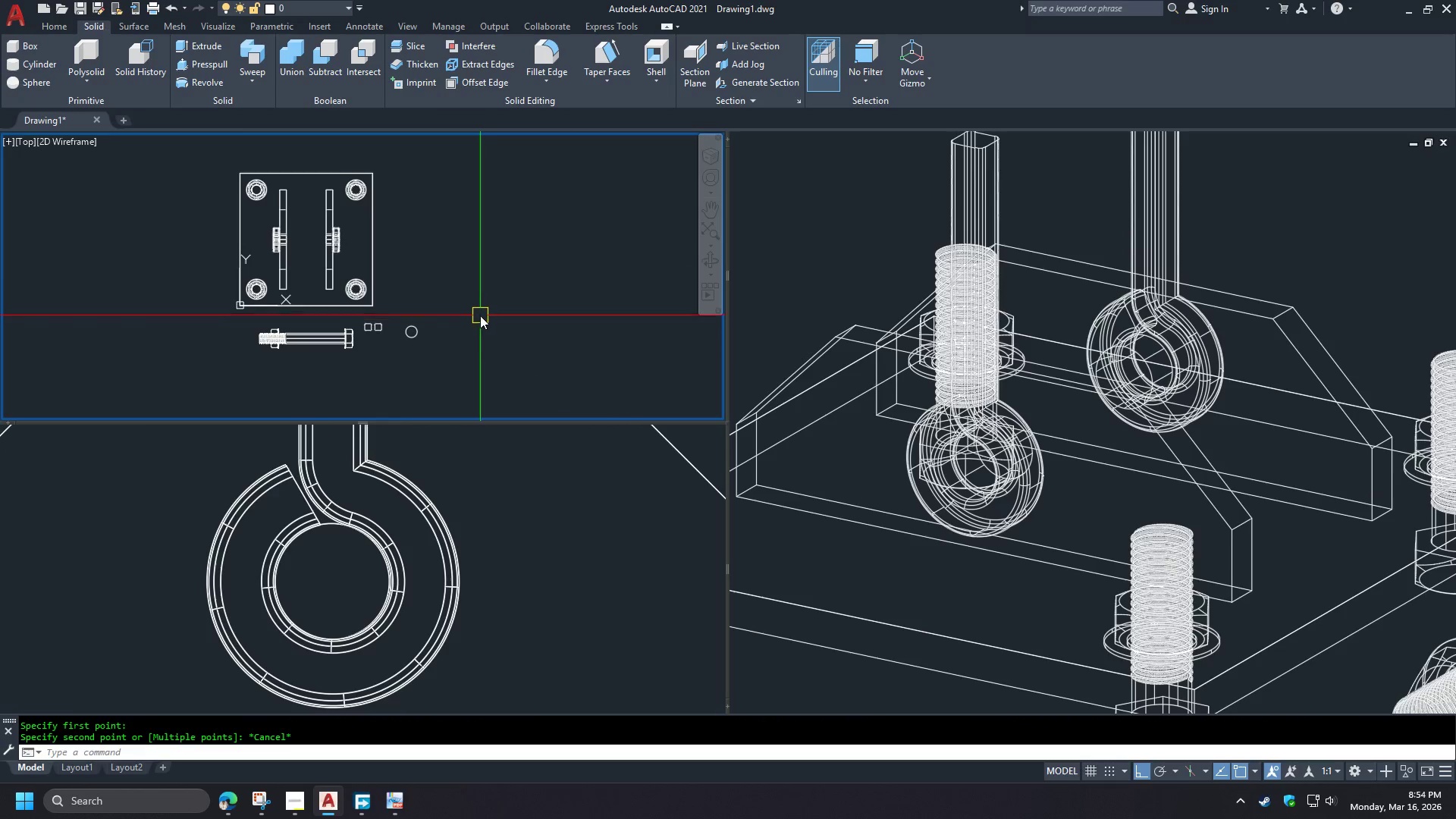 
scroll: coordinate [386, 338], scroll_direction: up, amount: 3.0
 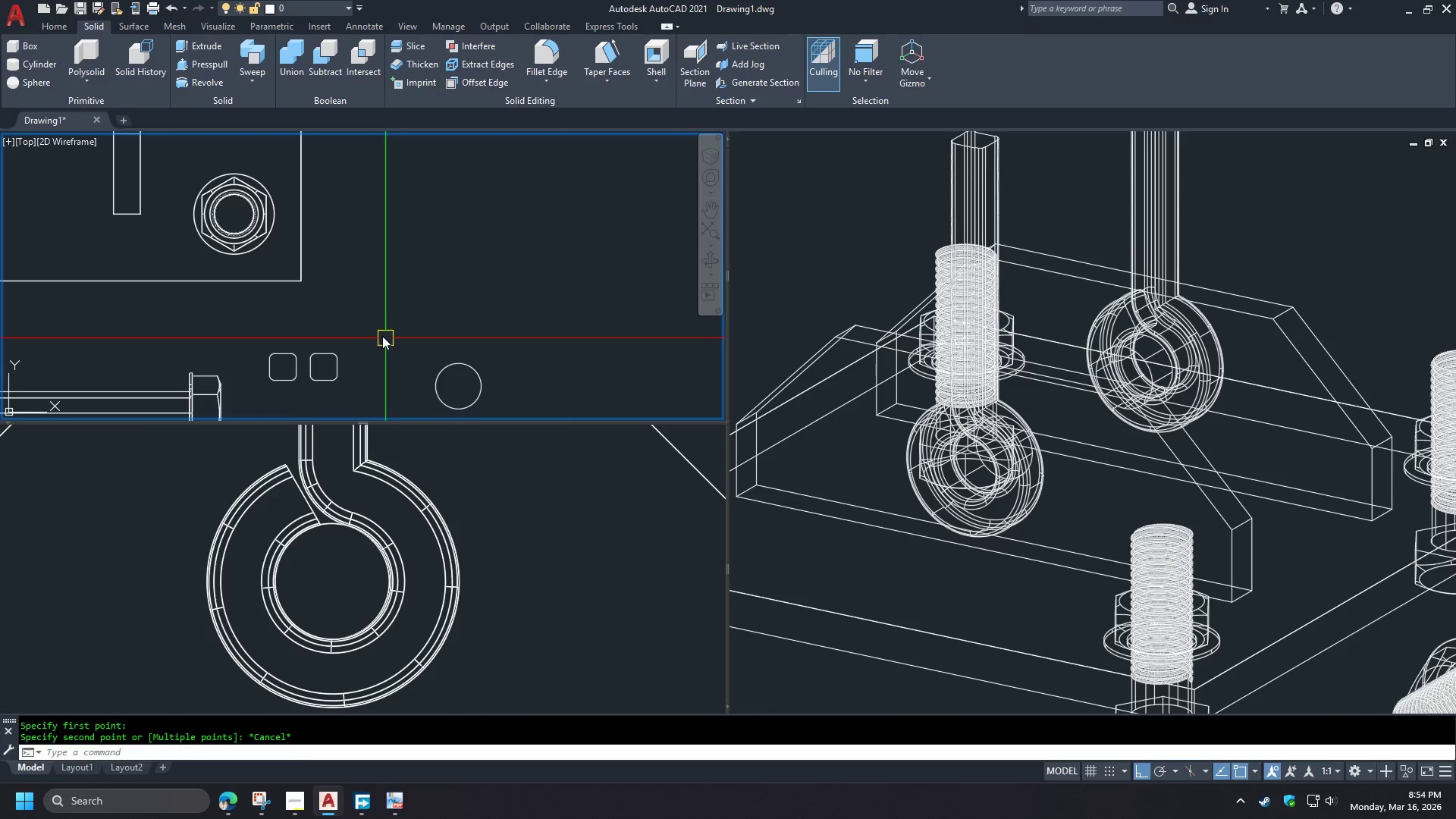 
type(re 90)
key(Tab)
 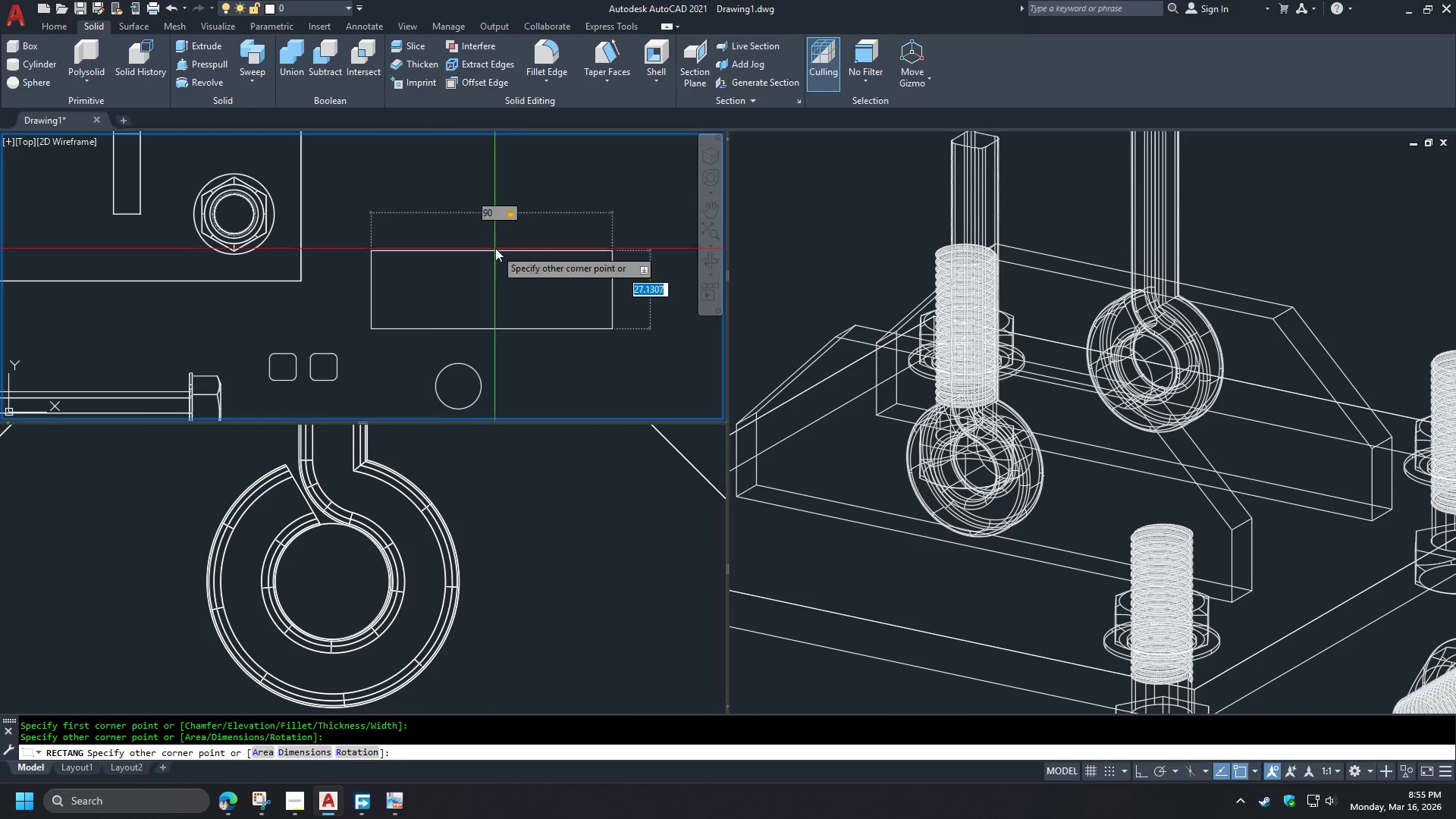 
left_click_drag(start_coordinate=[371, 329], to_coordinate=[380, 306])
 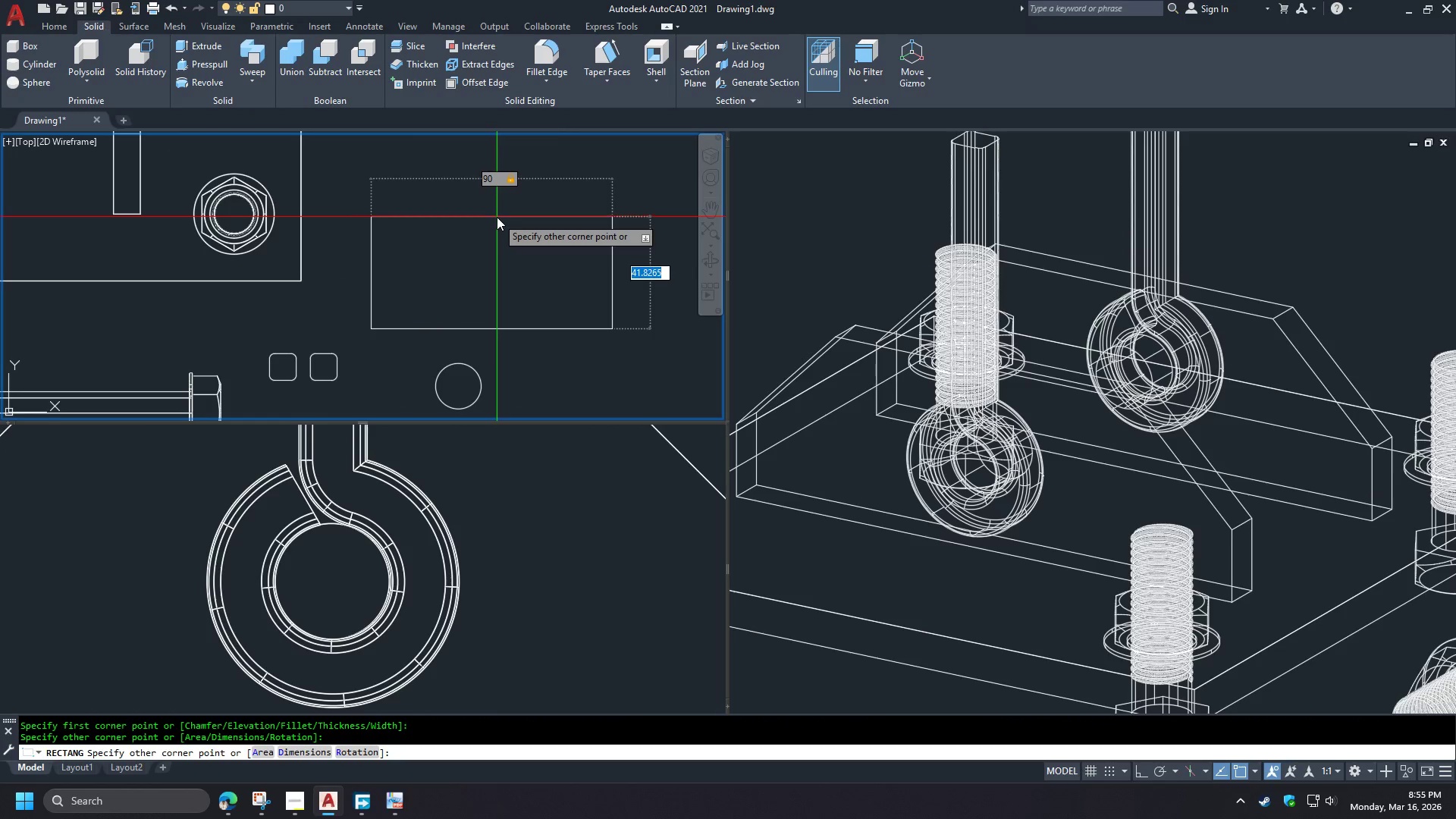 
scroll: coordinate [460, 297], scroll_direction: down, amount: 2.0
 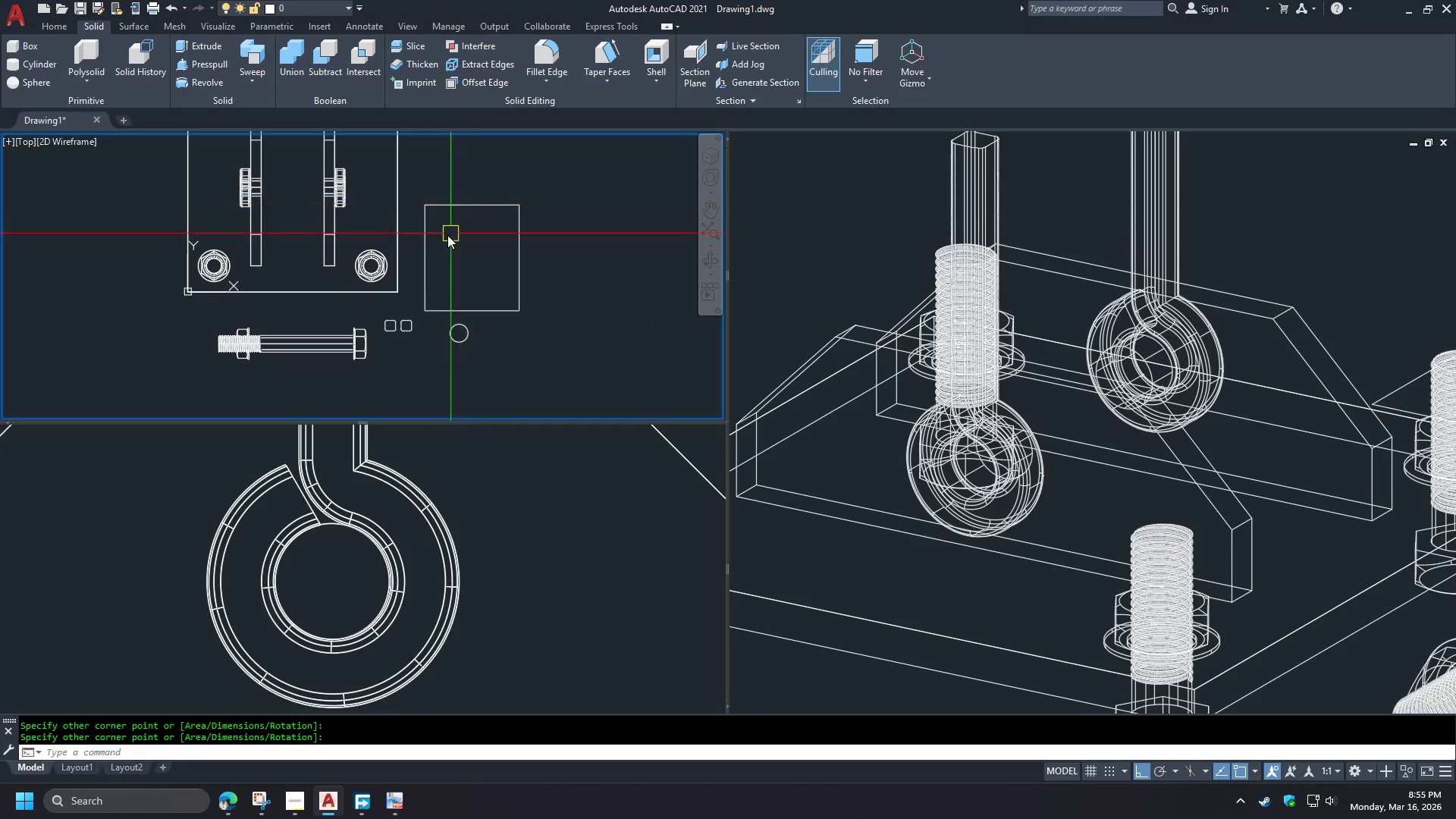 
scroll: coordinate [447, 231], scroll_direction: up, amount: 1.0
 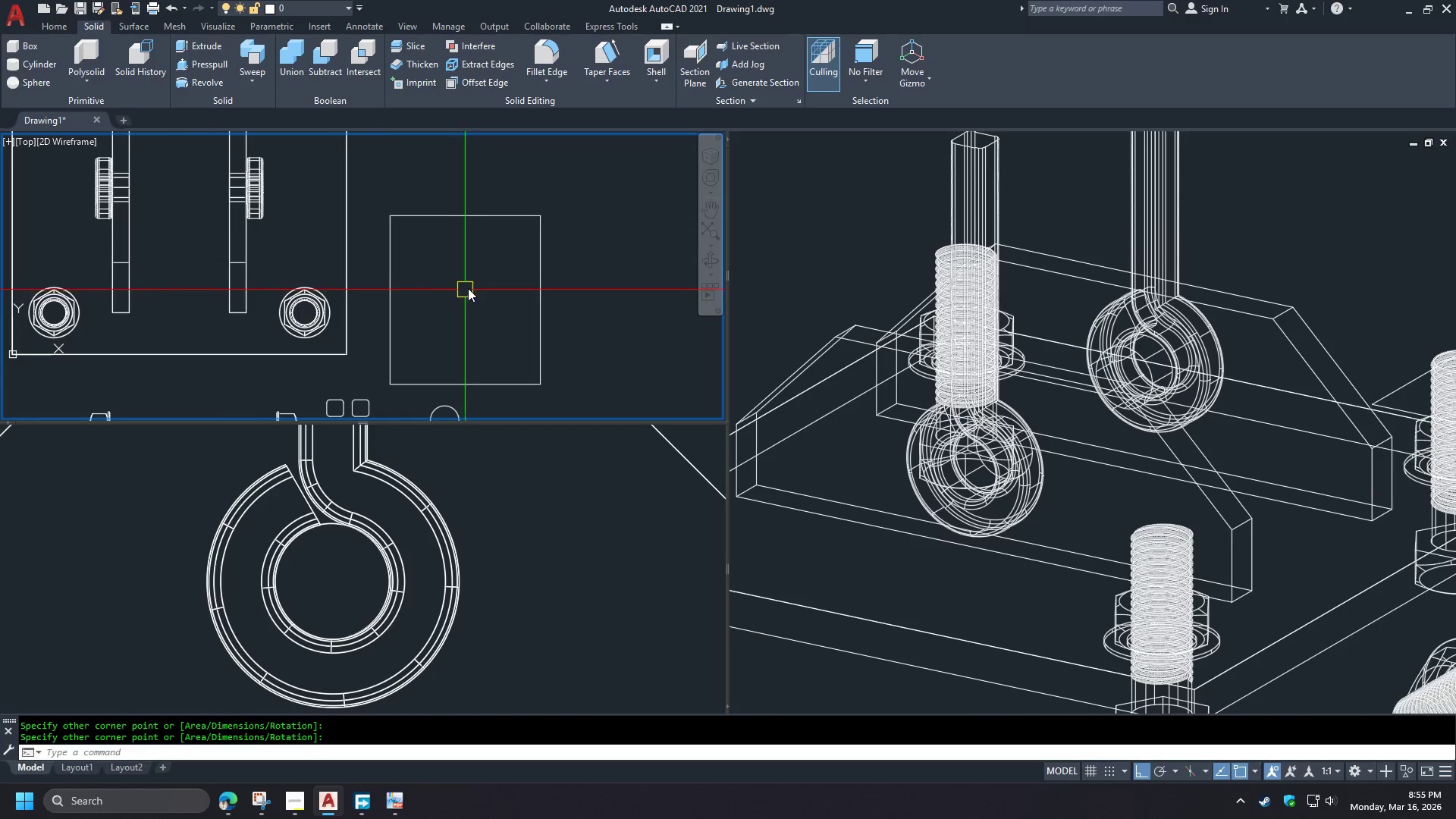 
wait(5.97)
 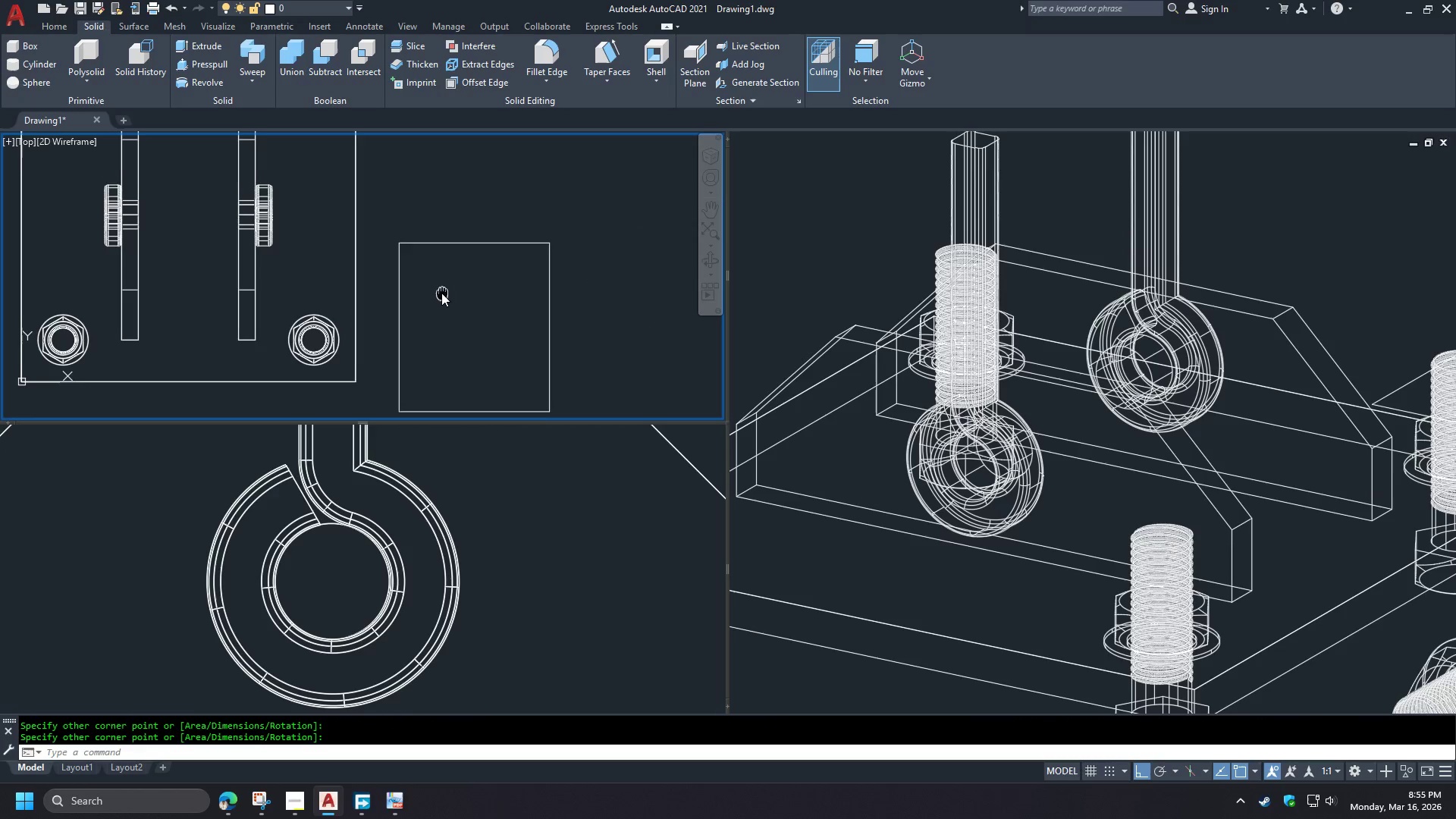 
key(F)
 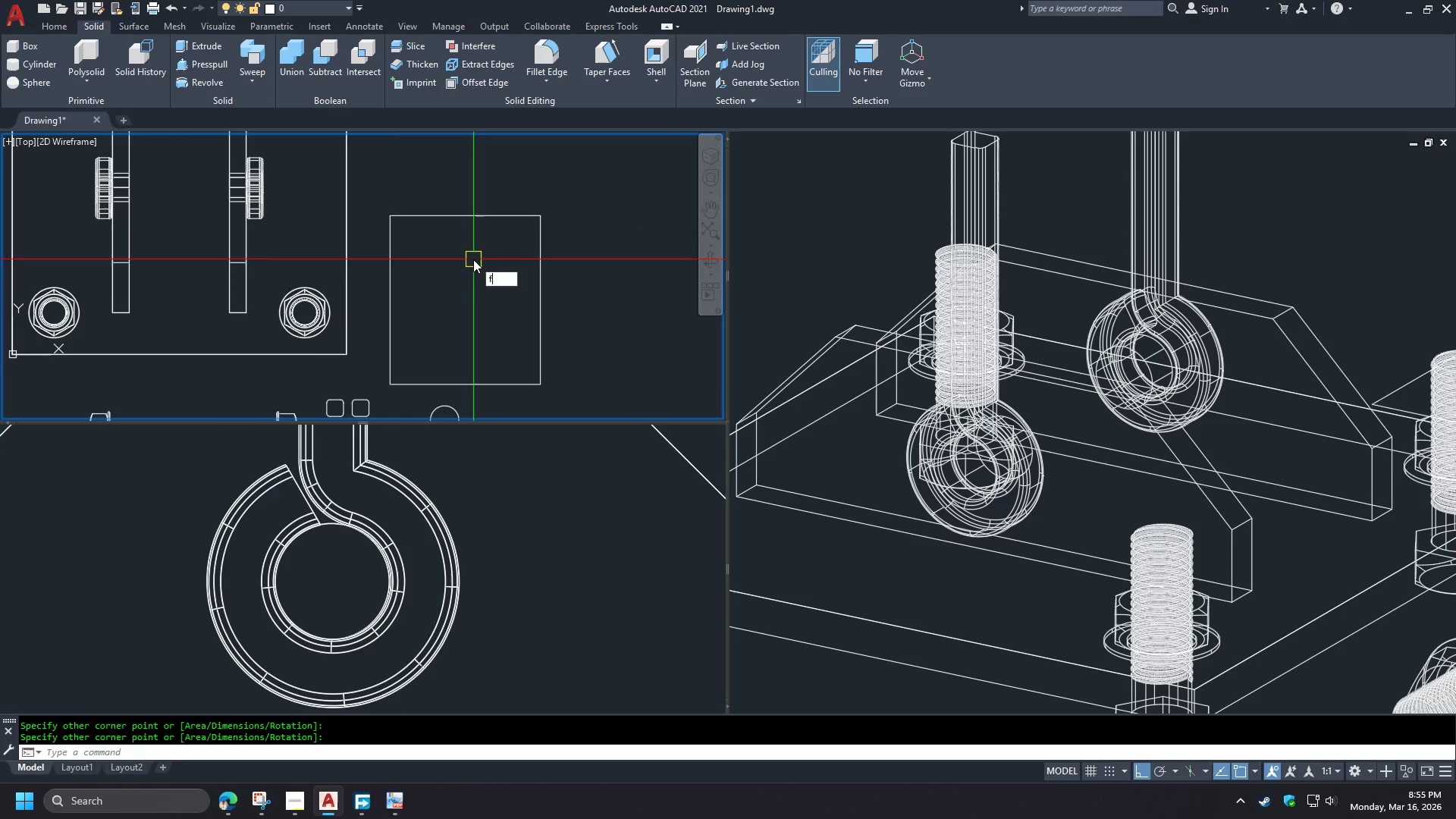 
key(Space)
 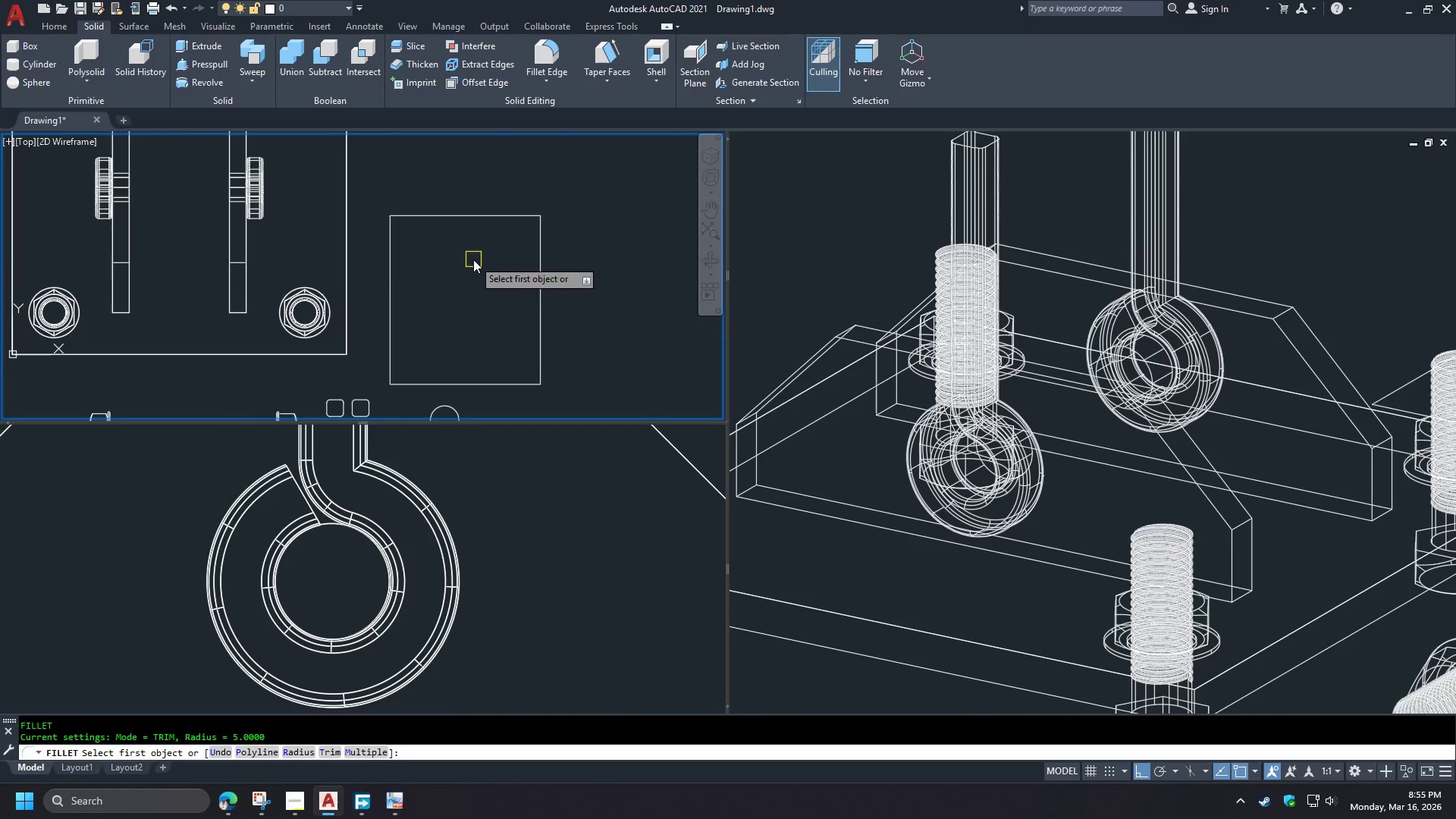 
key(Space)
 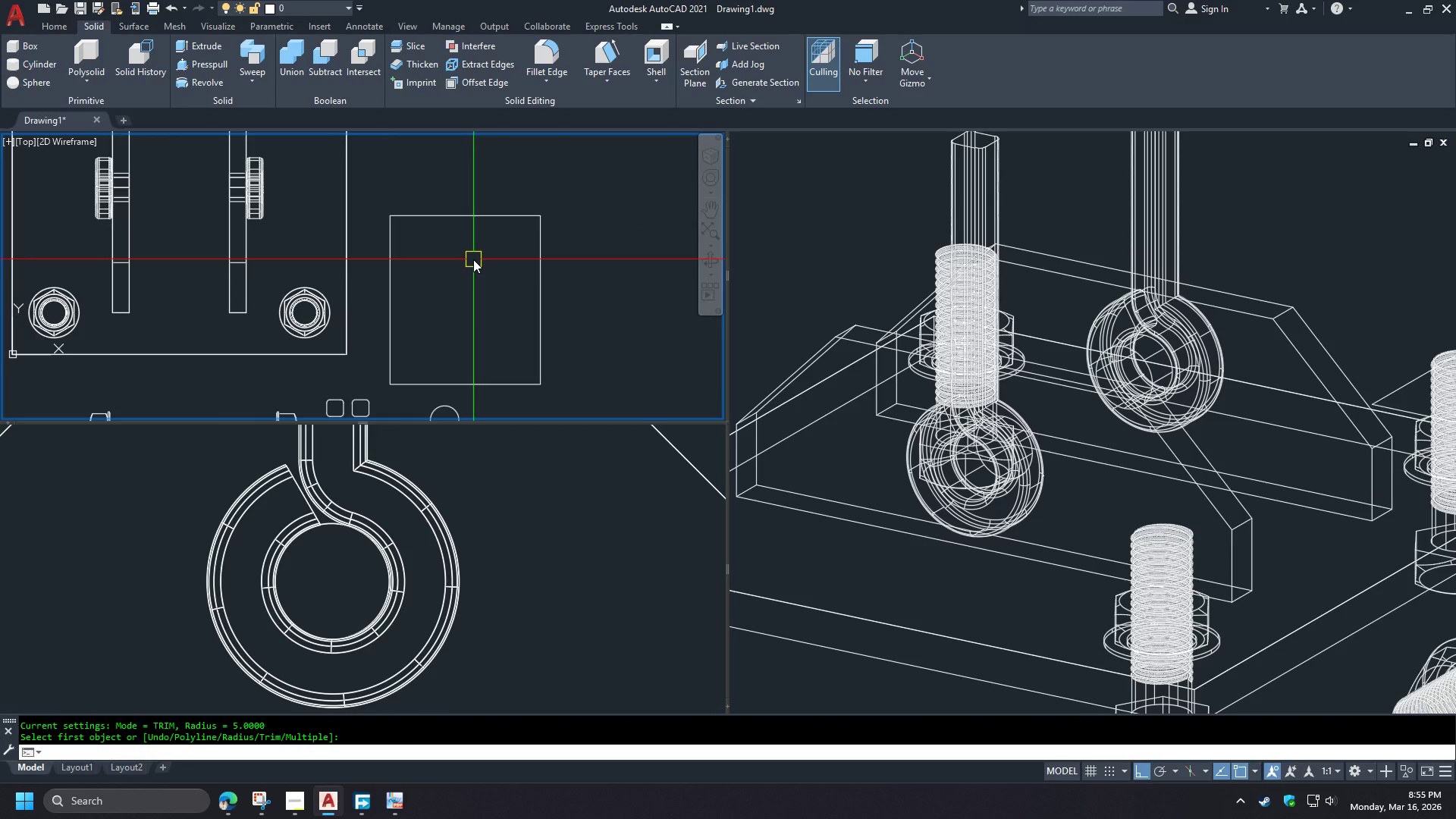 
key(F)
 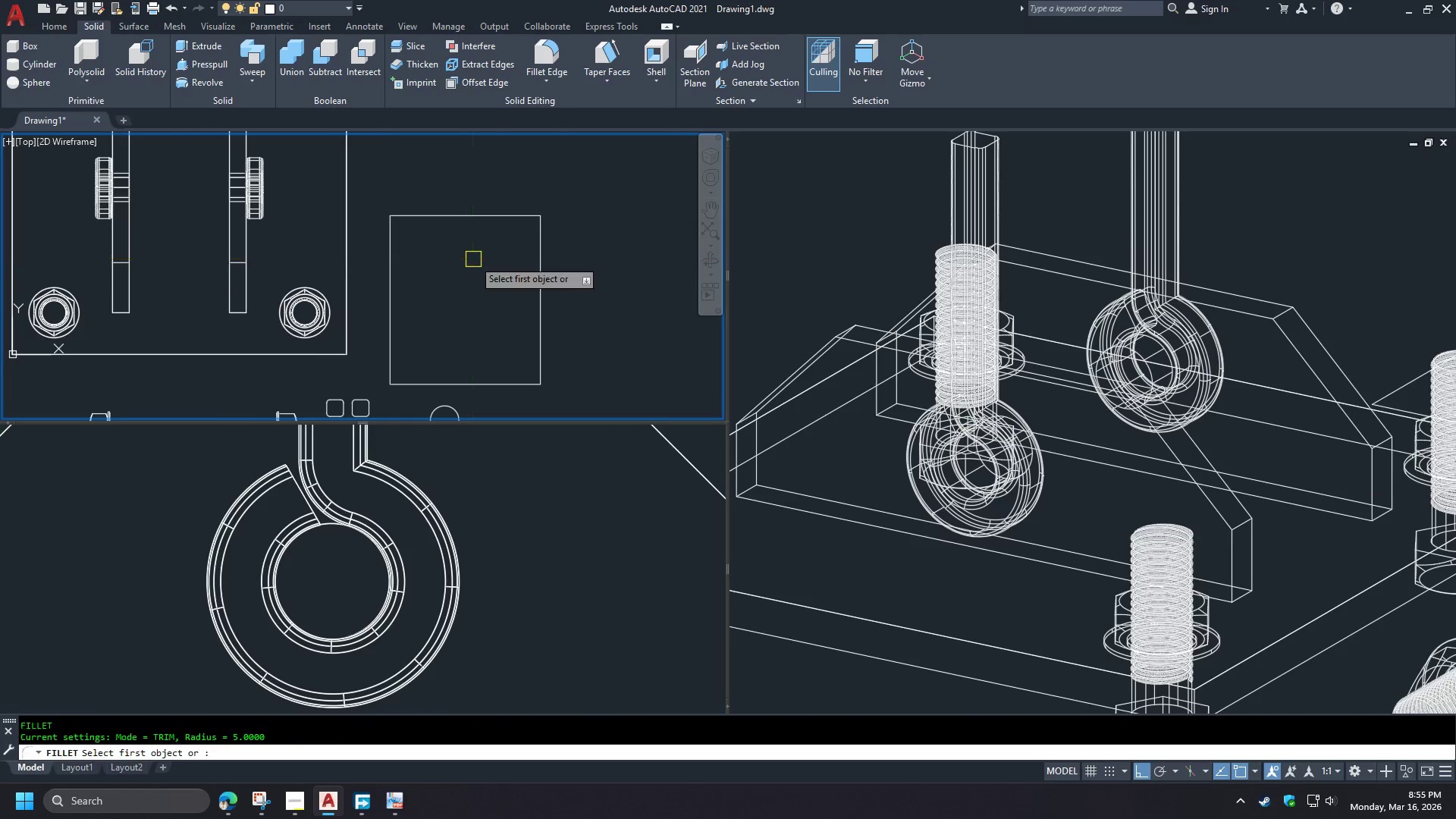 
key(Space)
 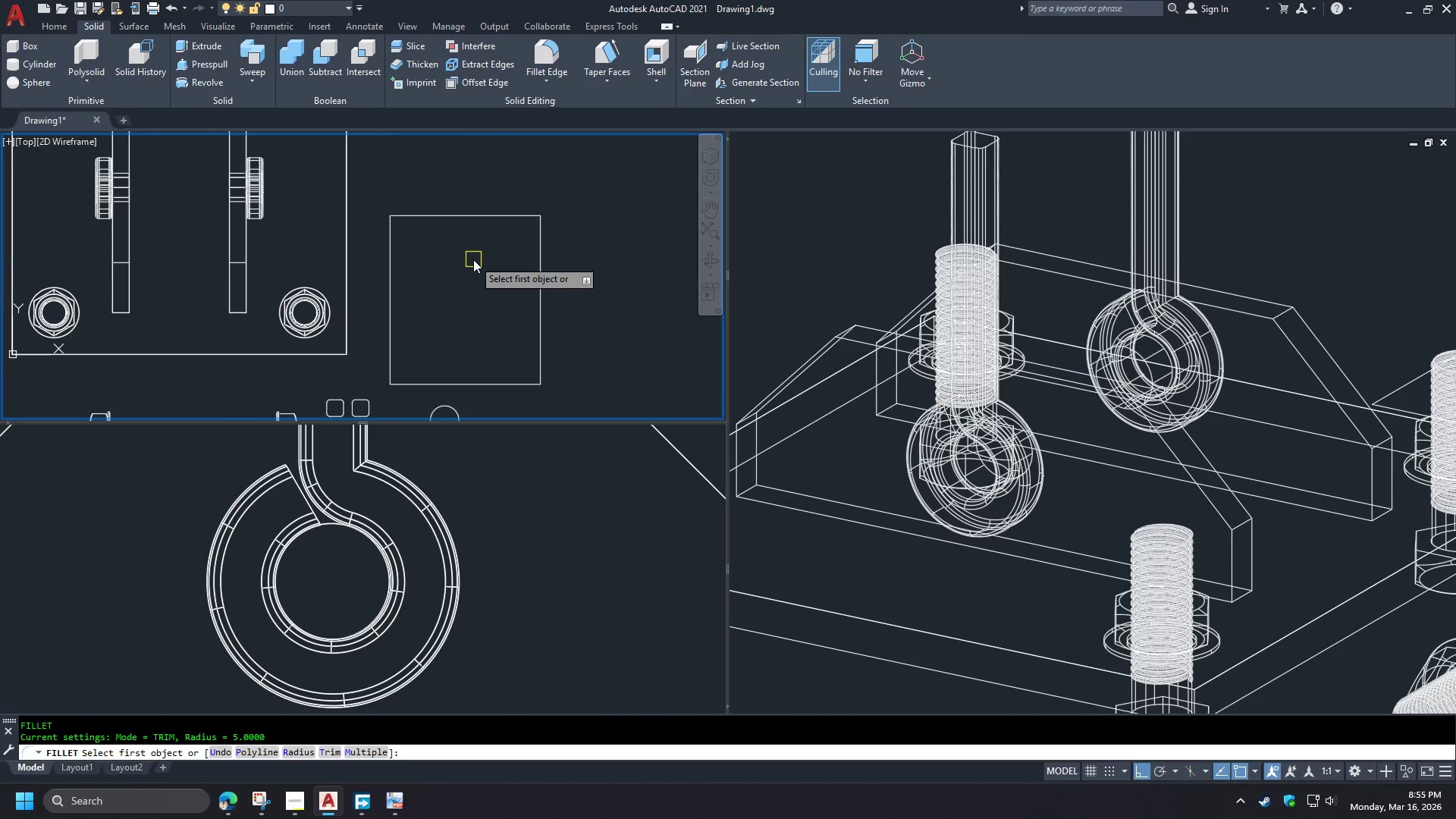 
key(R)
 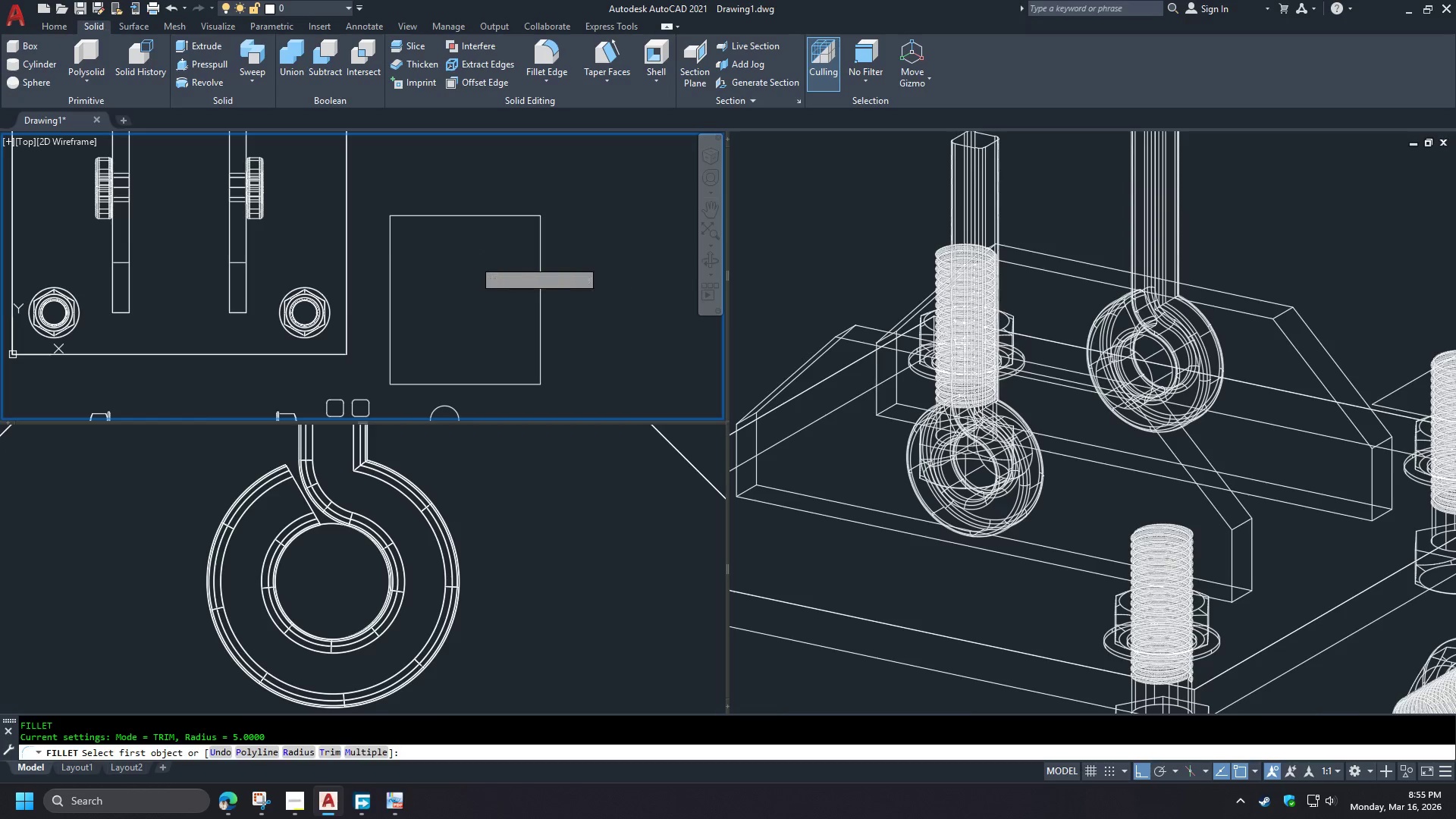 
key(Space)
 